 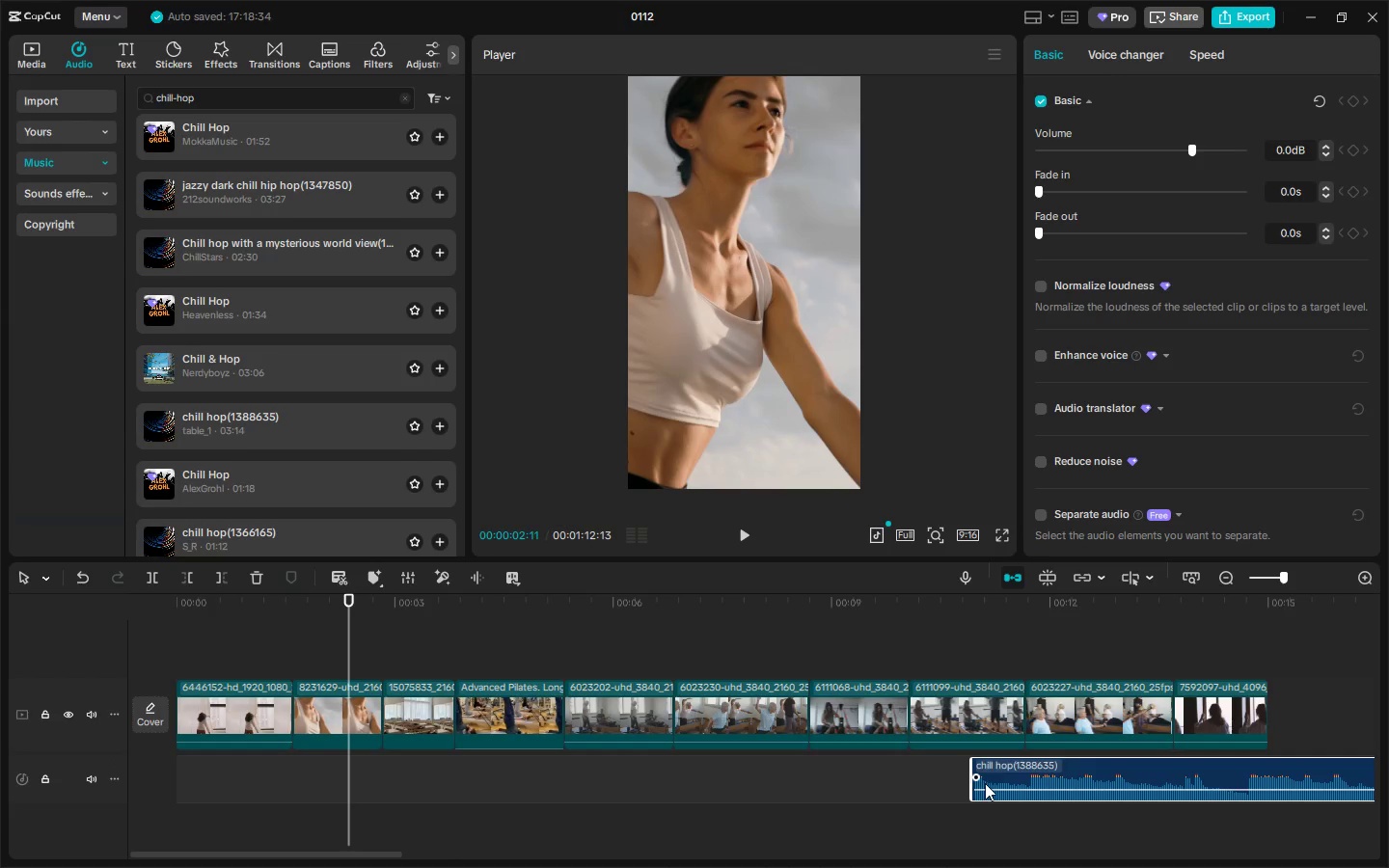 
left_click_drag(start_coordinate=[967, 776], to_coordinate=[0, 775])
 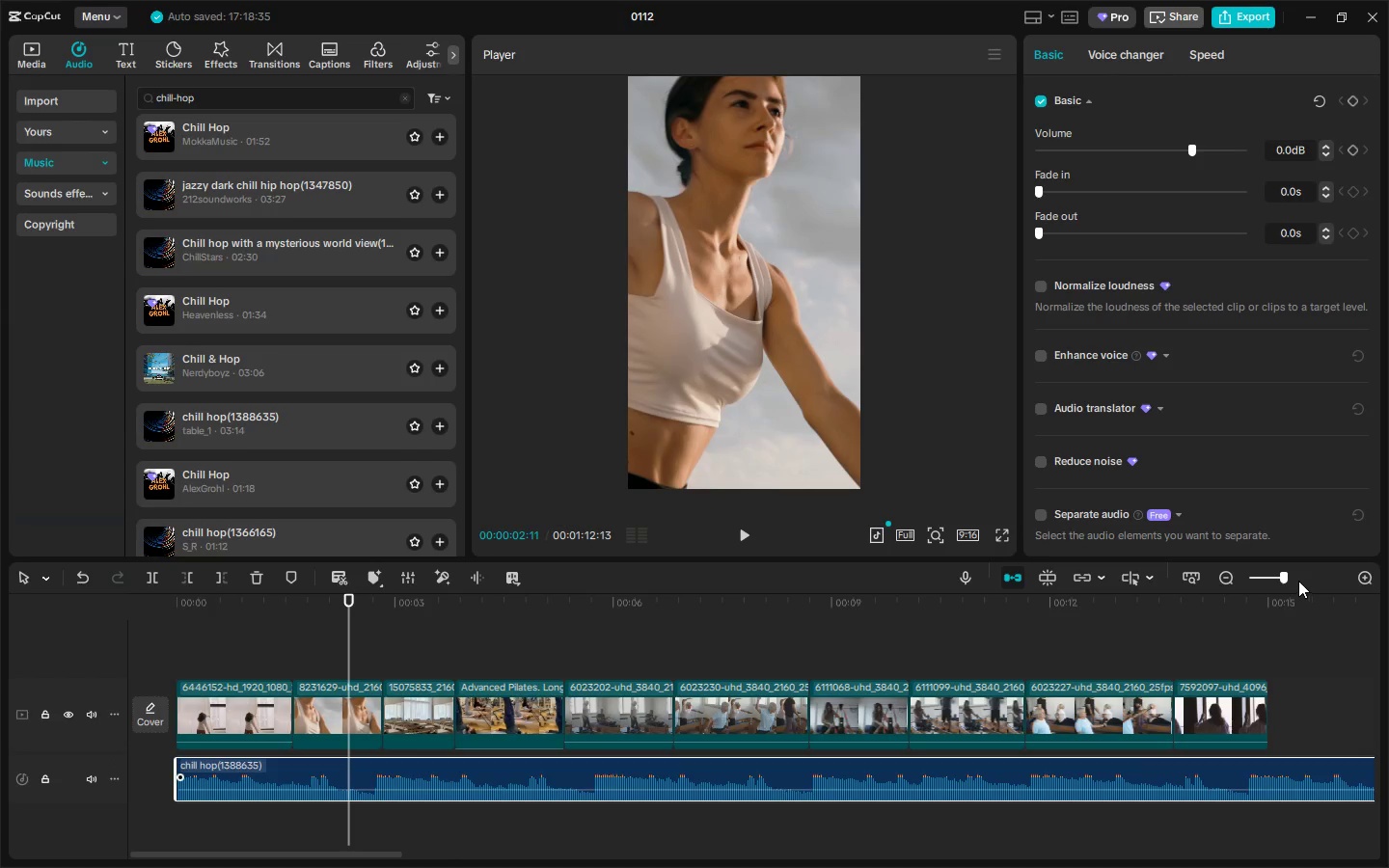 
left_click([1295, 580])
 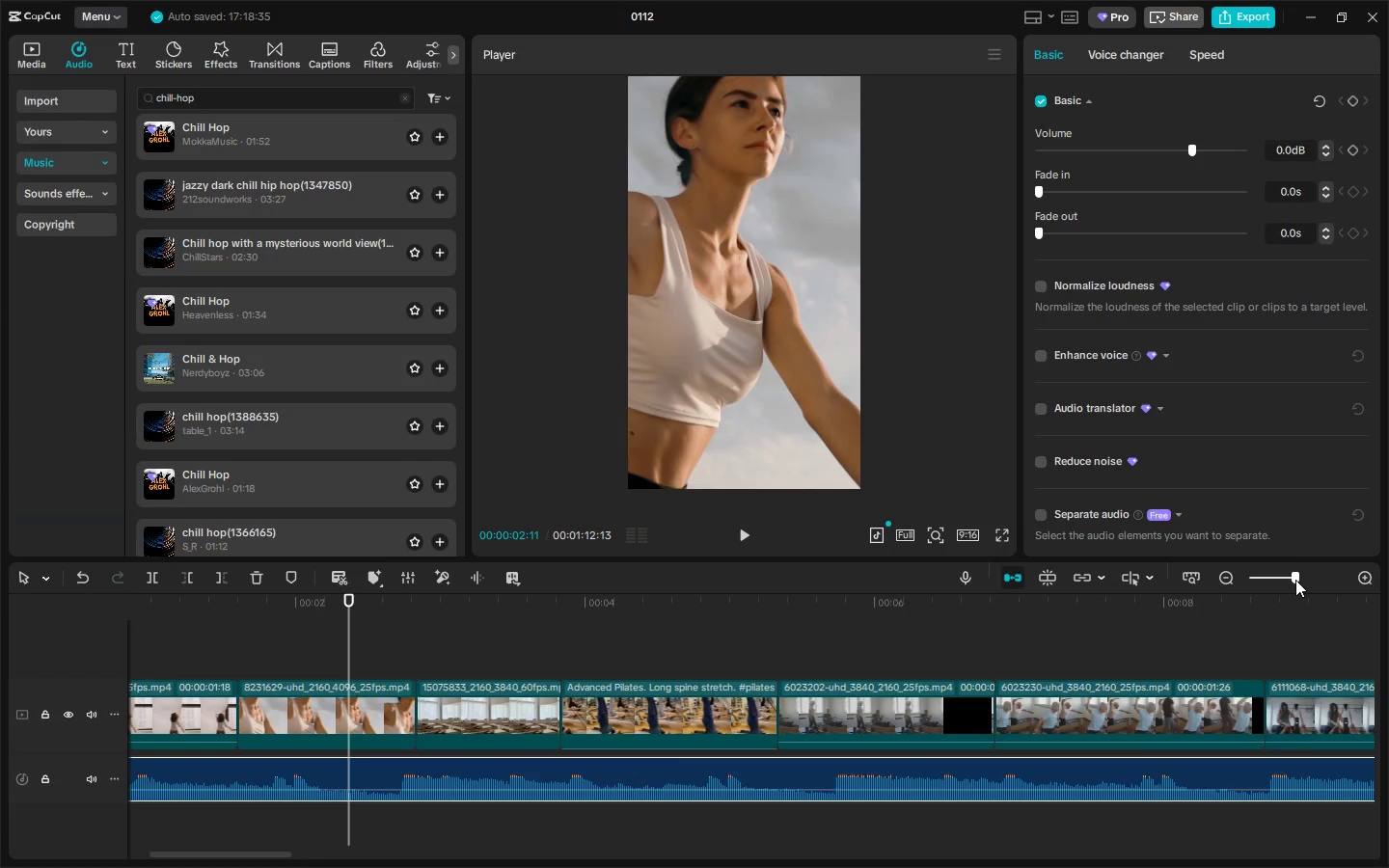 
left_click_drag(start_coordinate=[1295, 580], to_coordinate=[1266, 580])
 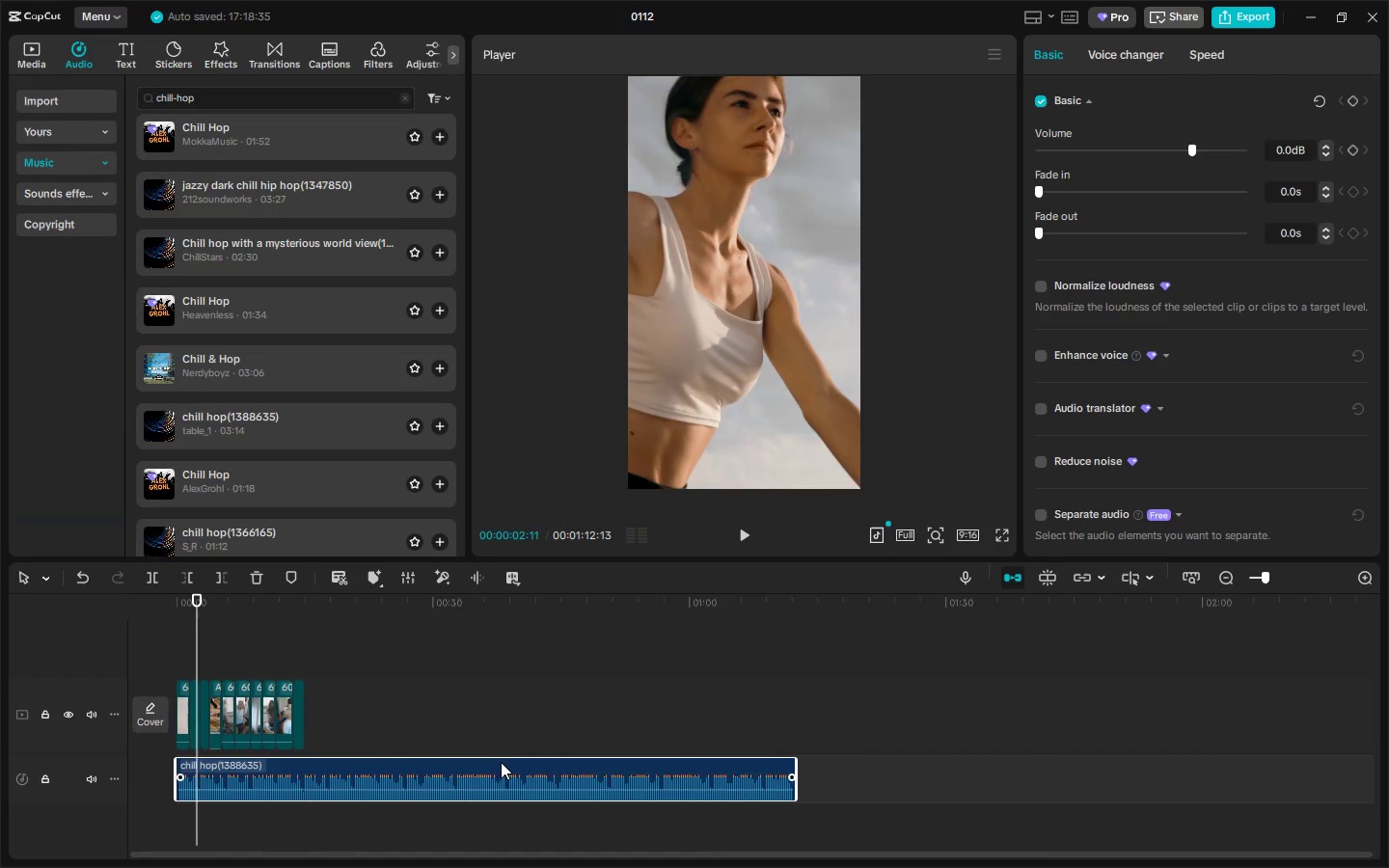 
left_click_drag(start_coordinate=[501, 762], to_coordinate=[876, 762])
 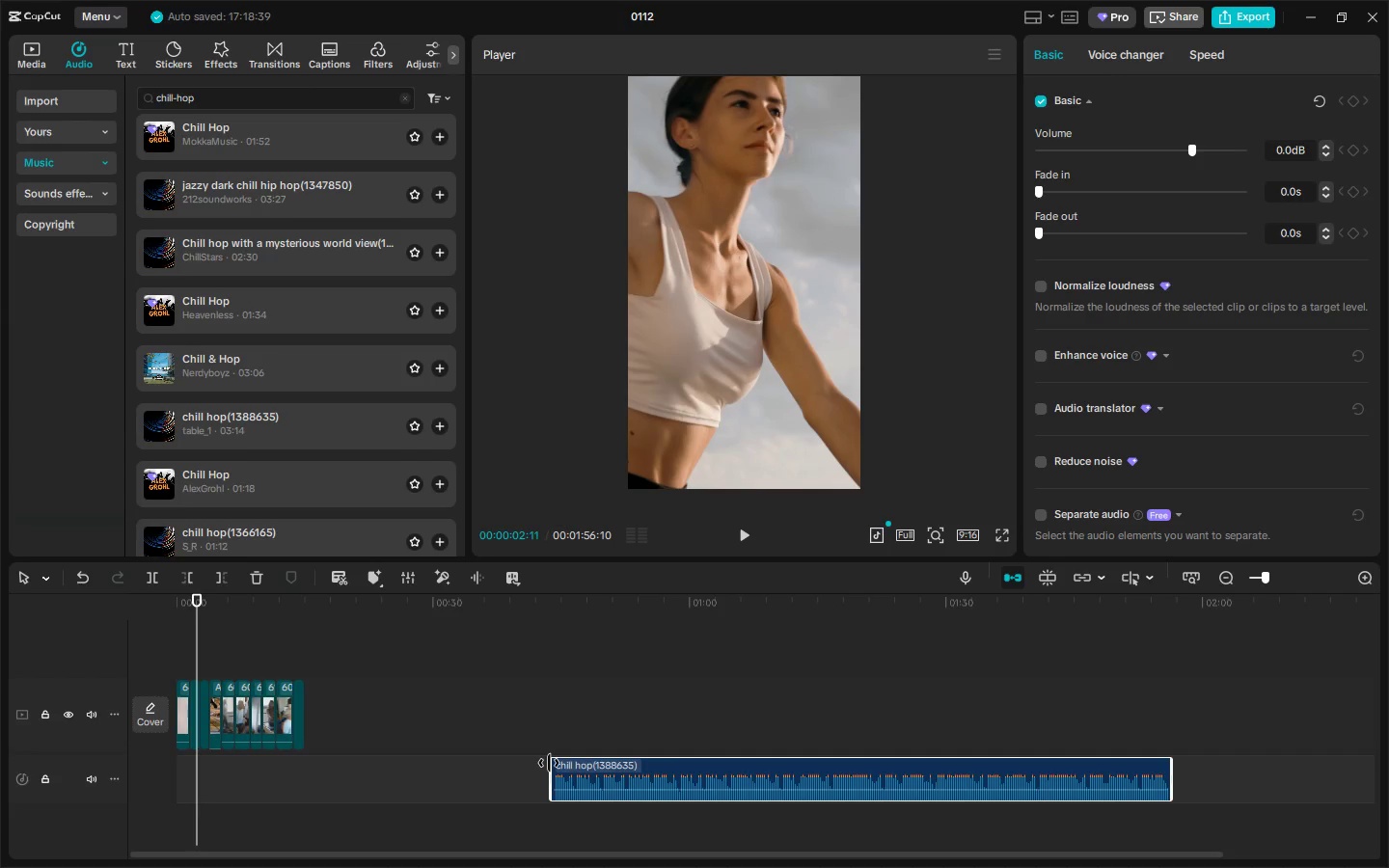 
left_click_drag(start_coordinate=[549, 763], to_coordinate=[170, 748])
 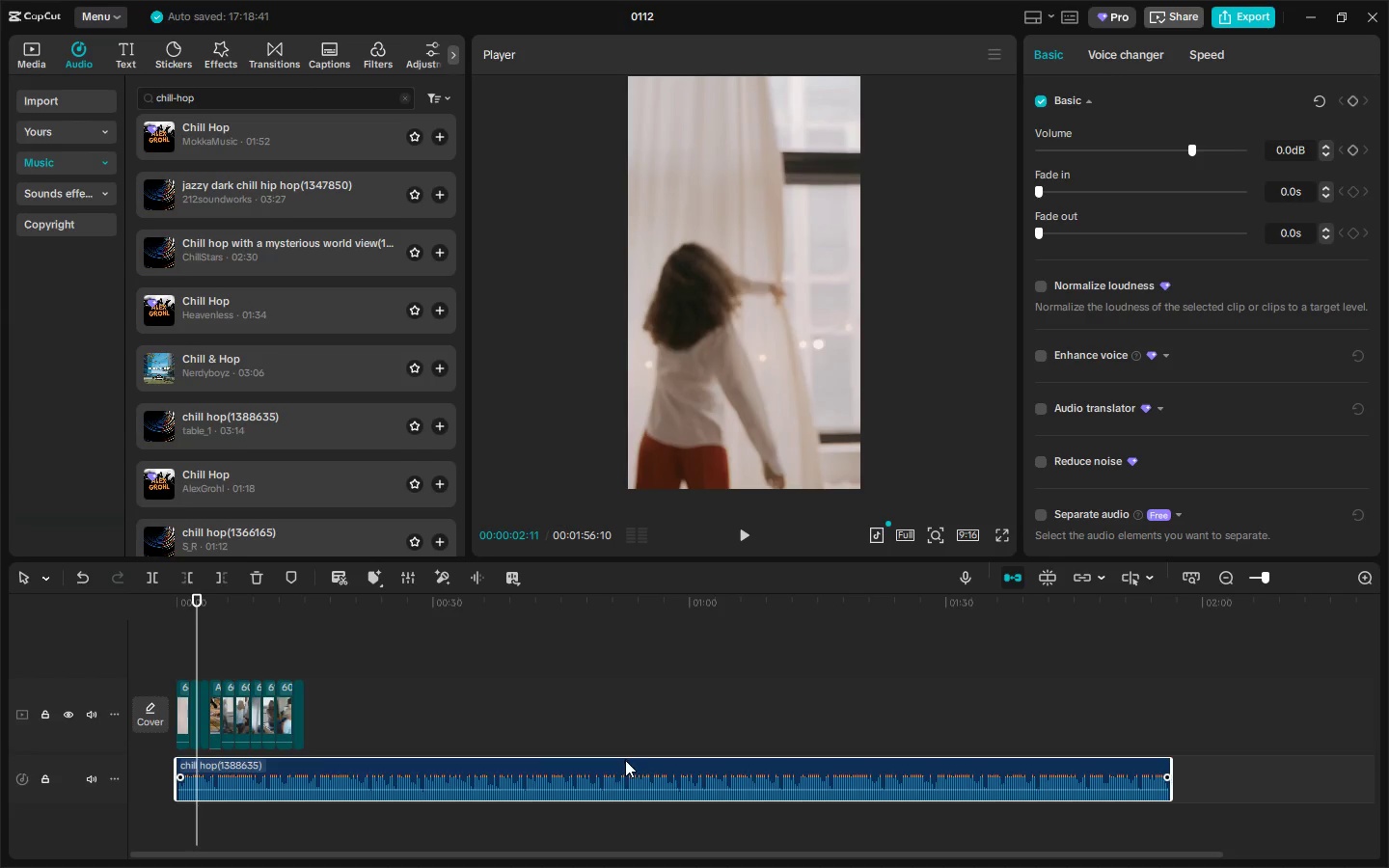 
left_click_drag(start_coordinate=[623, 768], to_coordinate=[1000, 761])
 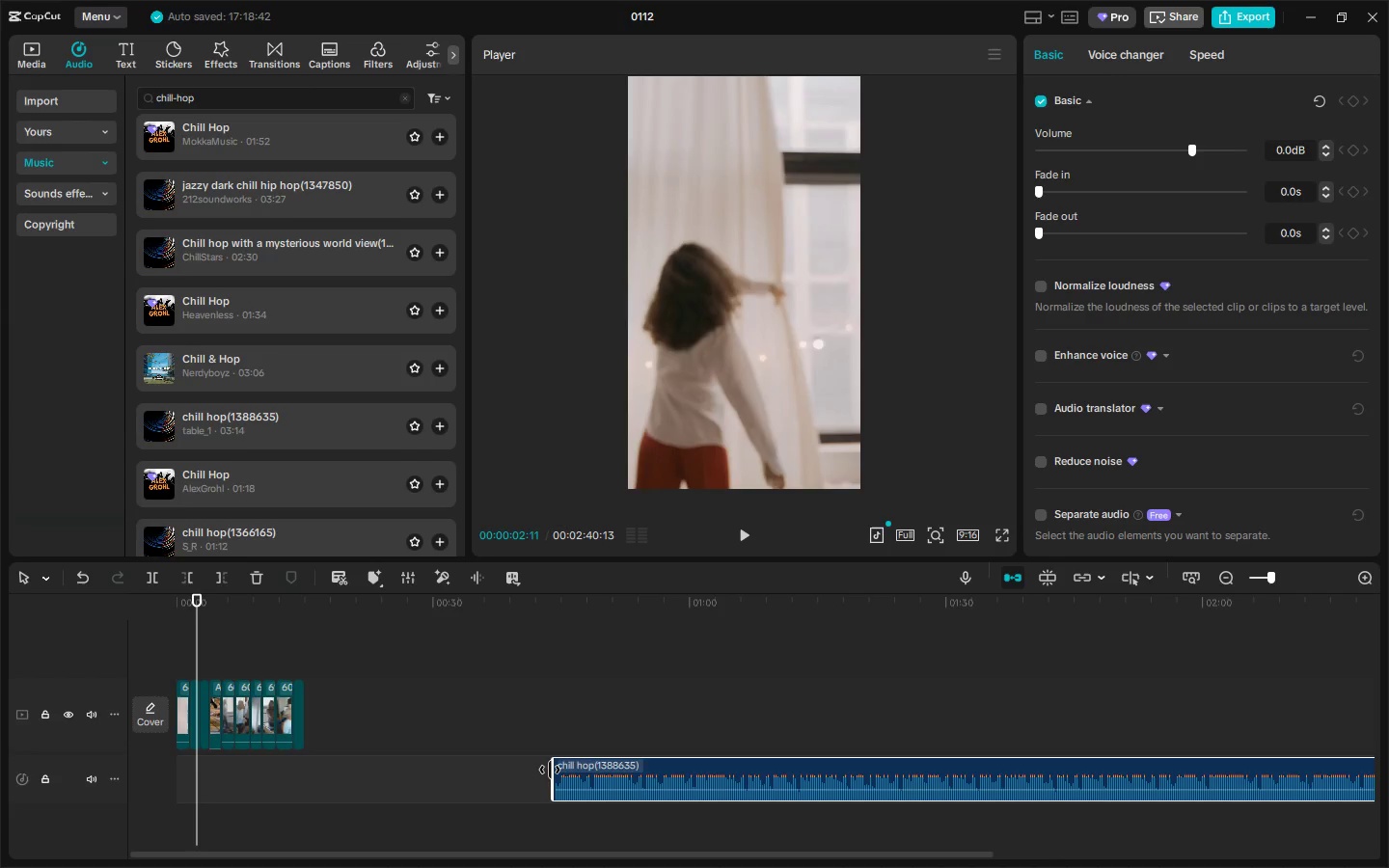 
left_click_drag(start_coordinate=[550, 770], to_coordinate=[18, 763])
 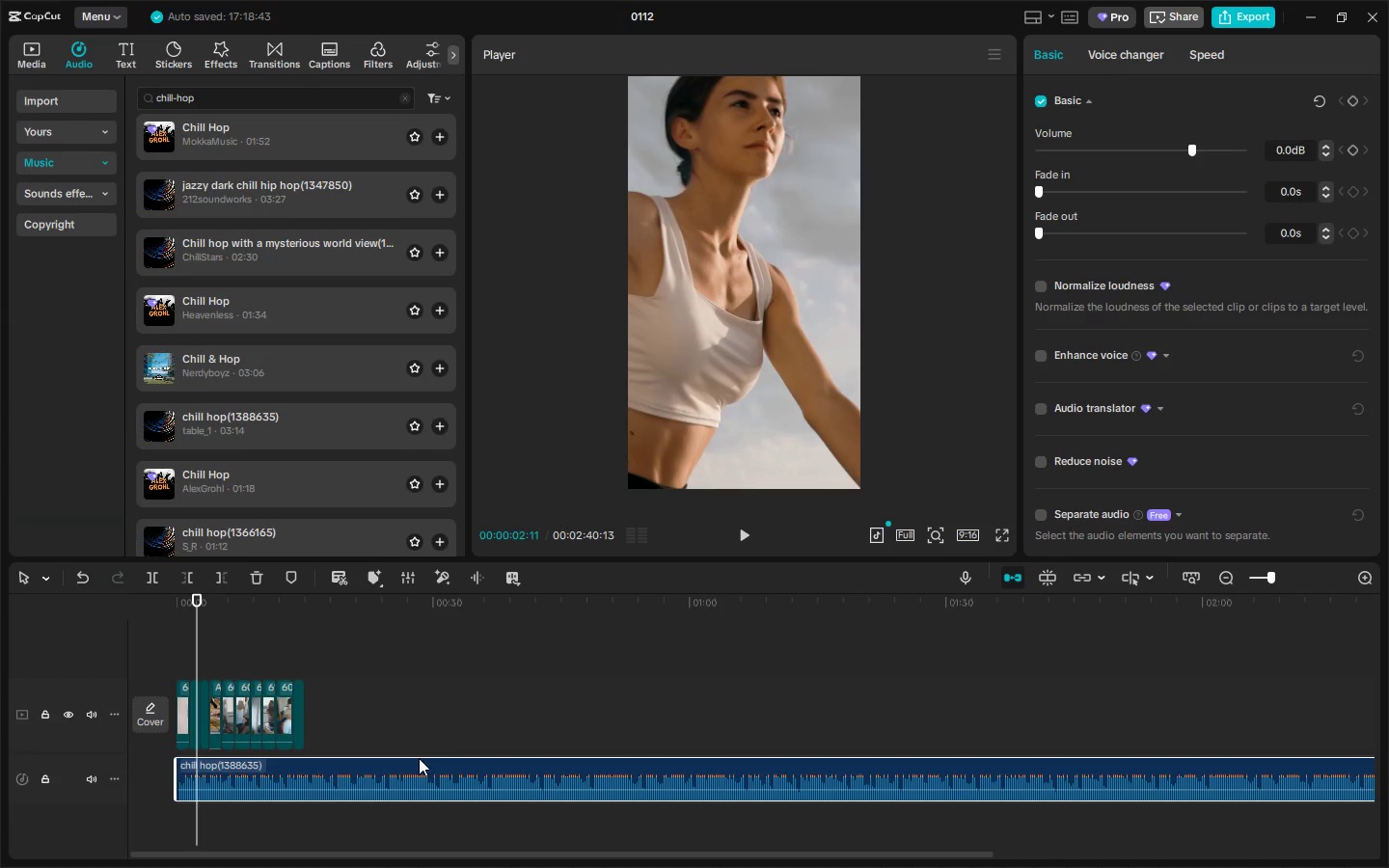 
left_click_drag(start_coordinate=[408, 779], to_coordinate=[1131, 765])
 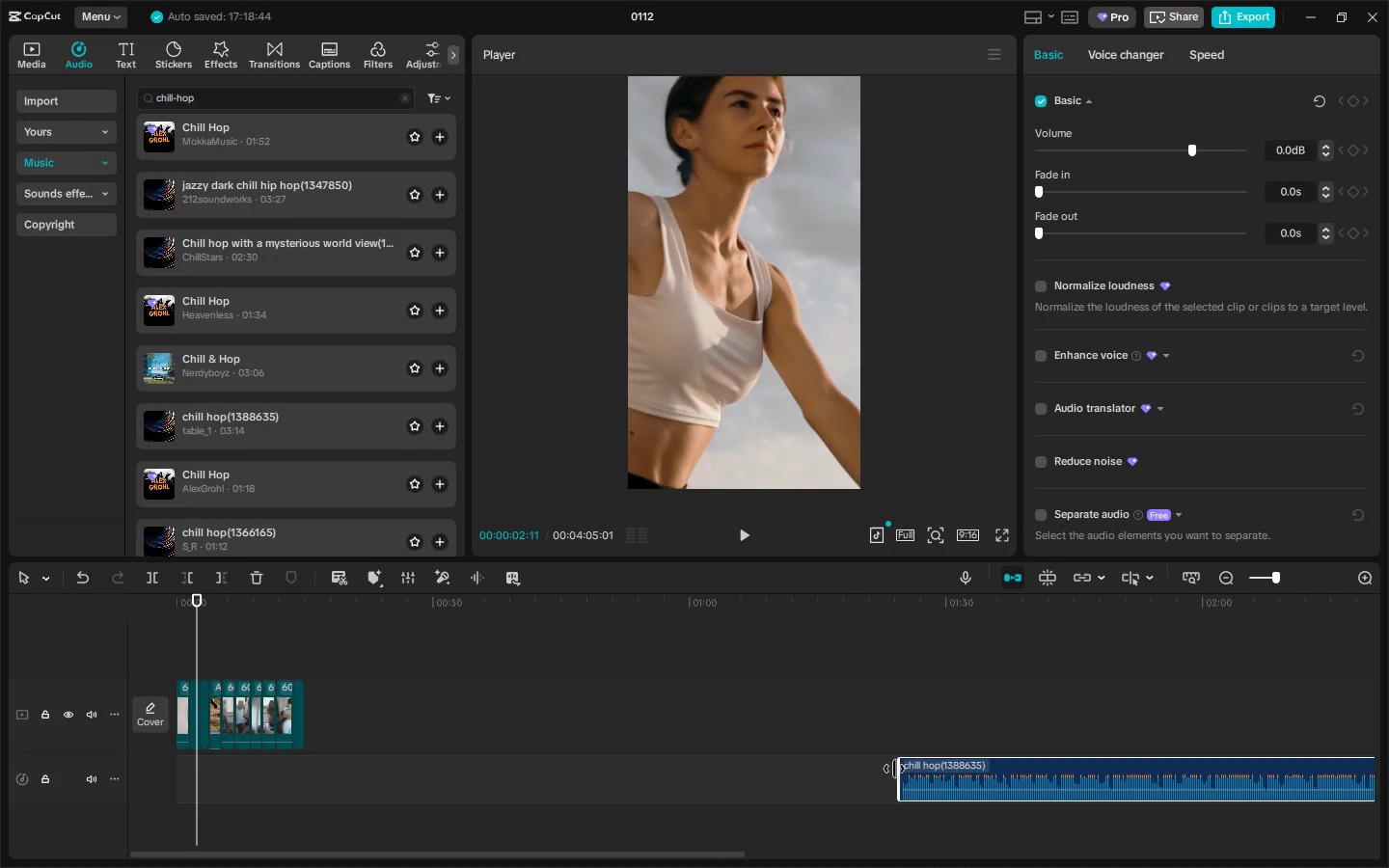 
left_click_drag(start_coordinate=[900, 769], to_coordinate=[0, 766])
 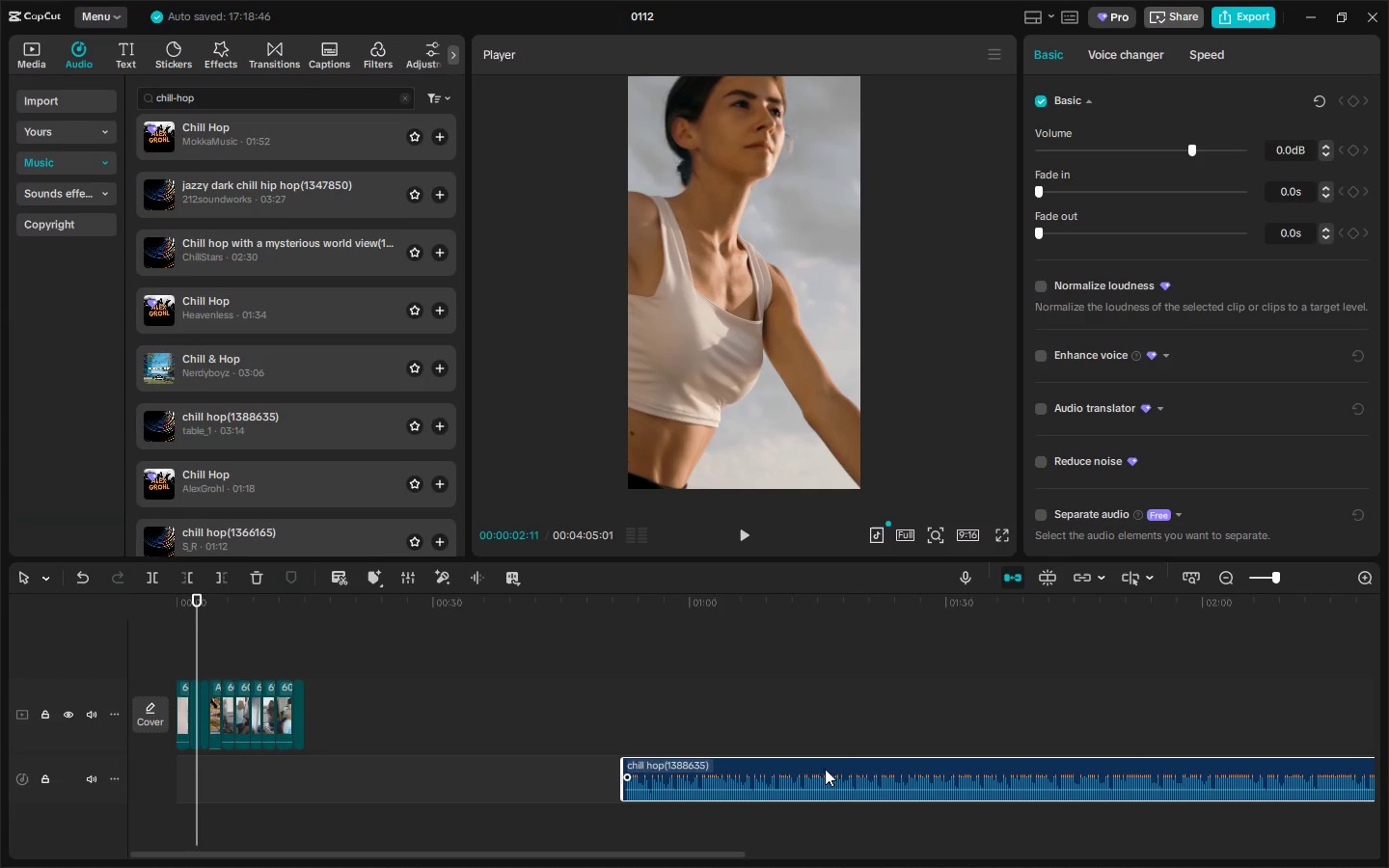 
left_click_drag(start_coordinate=[839, 762], to_coordinate=[375, 762])
 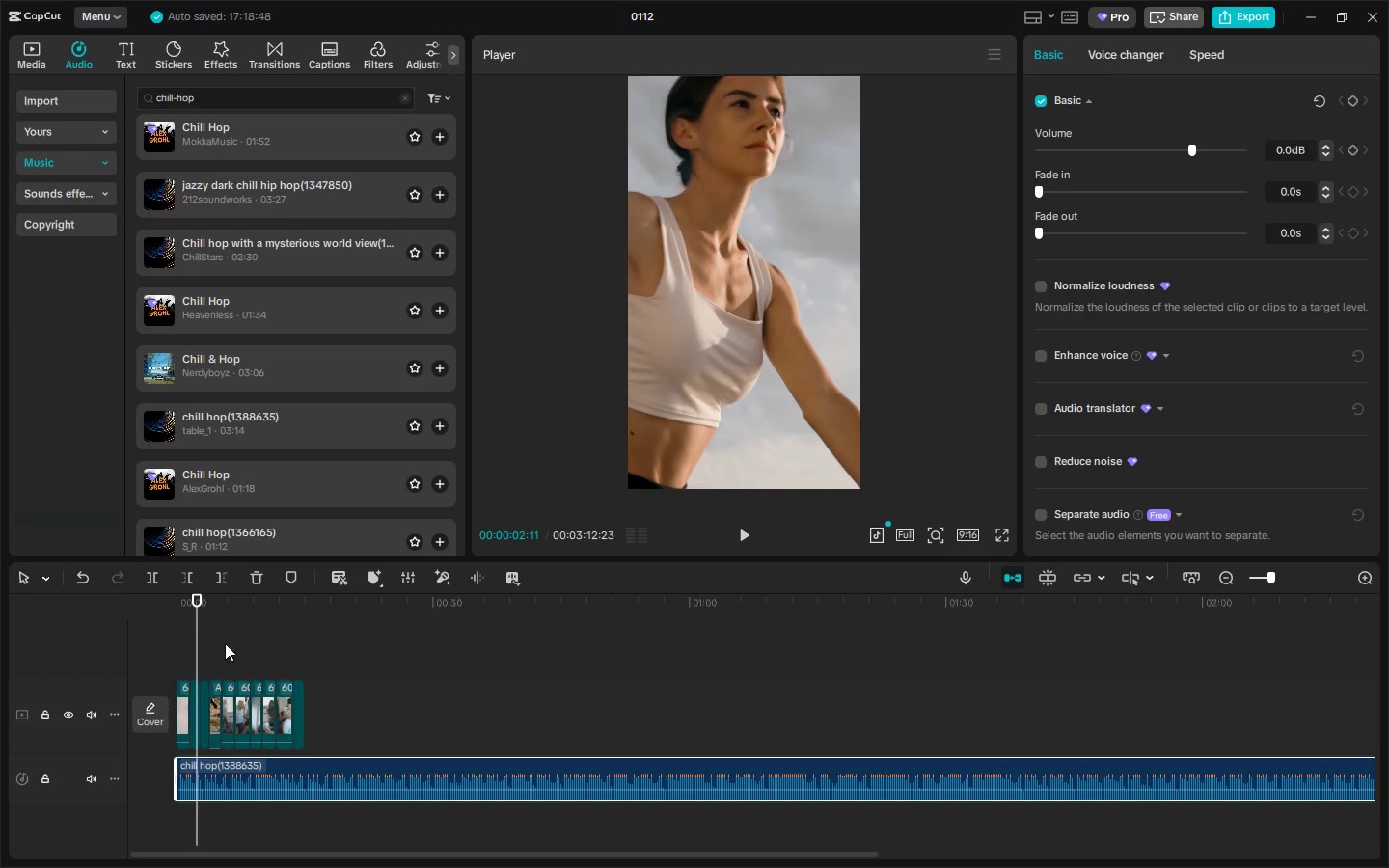 
left_click_drag(start_coordinate=[180, 618], to_coordinate=[147, 617])
 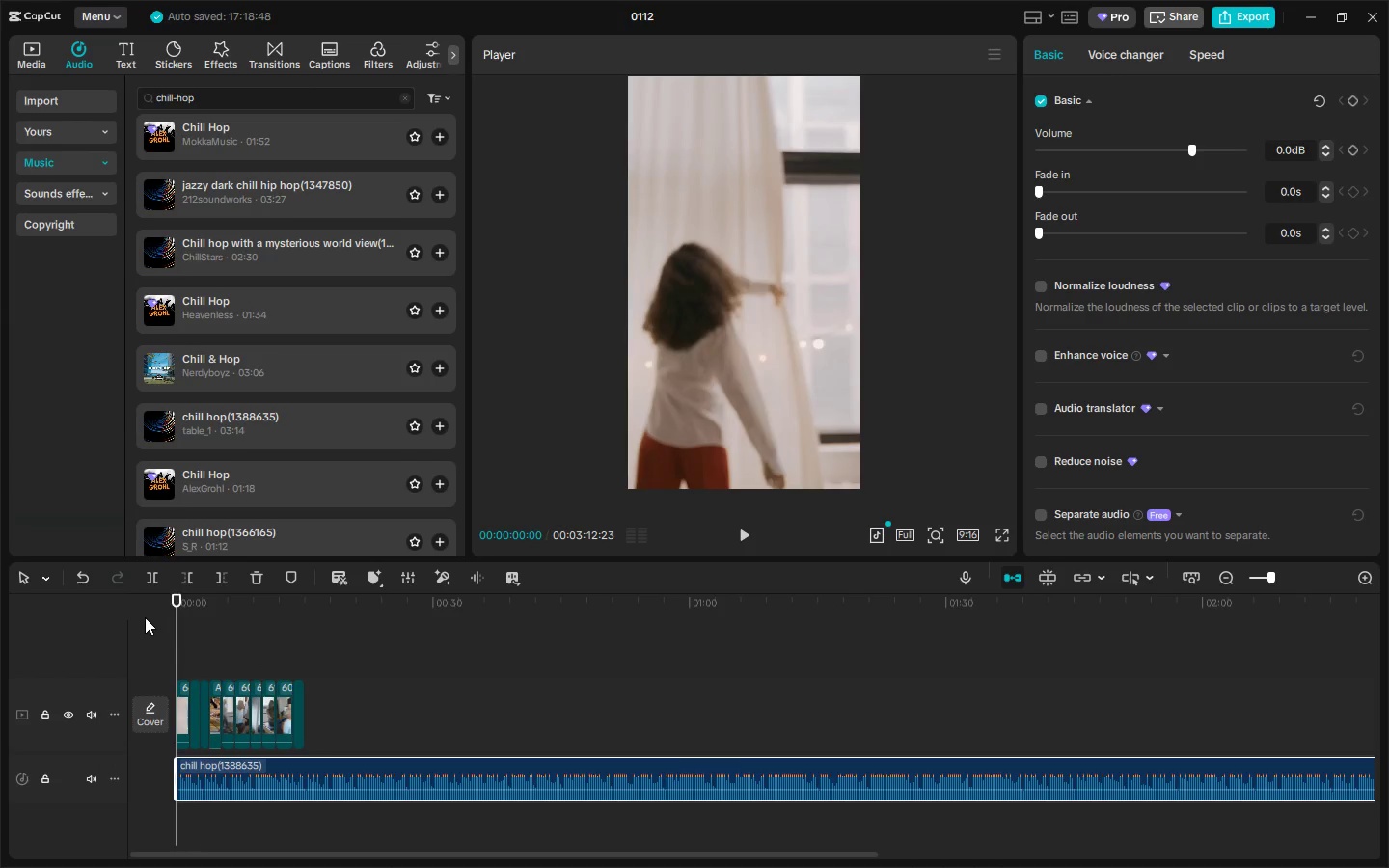 
key(Space)
 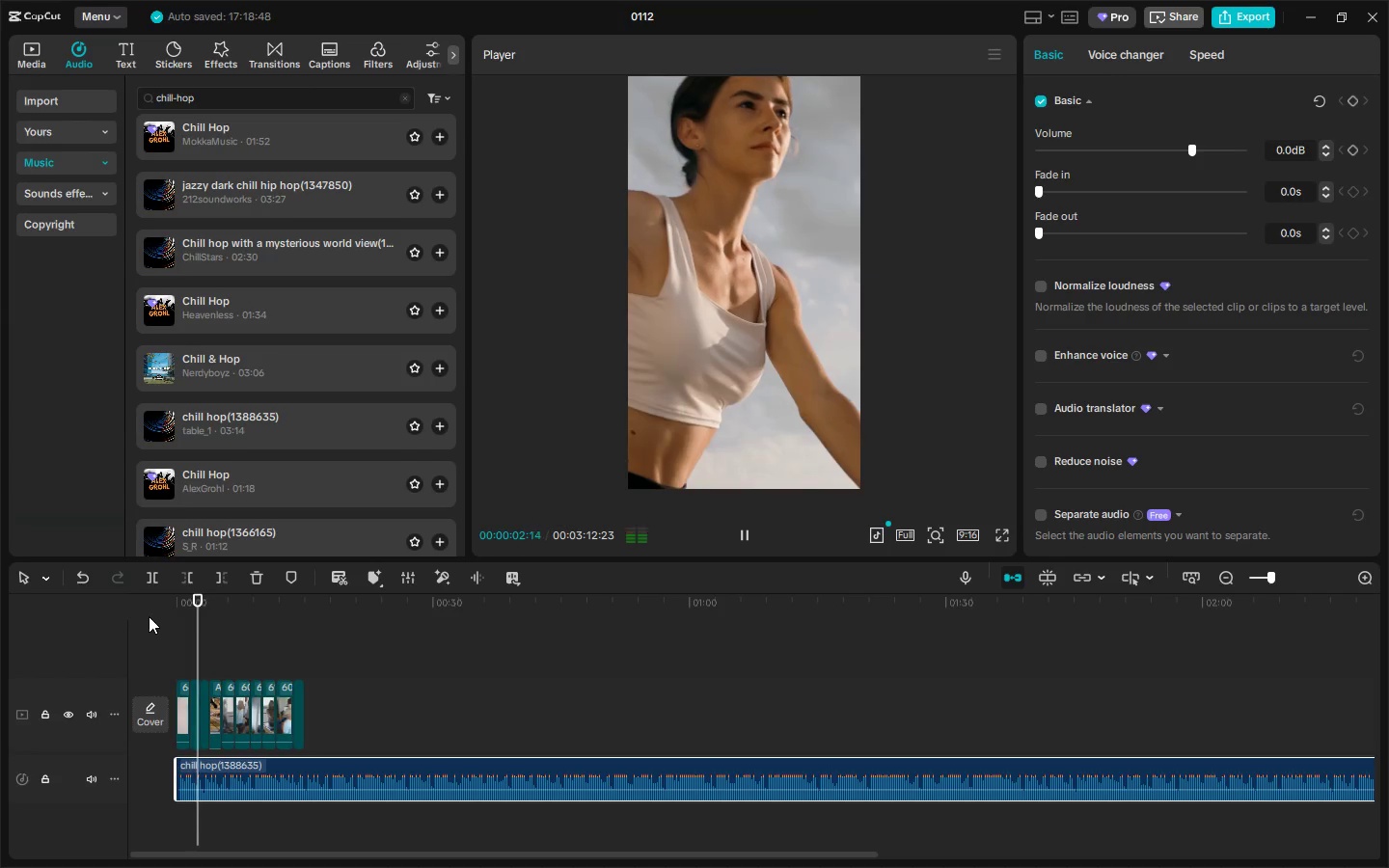 
left_click_drag(start_coordinate=[1273, 574], to_coordinate=[1297, 576])
 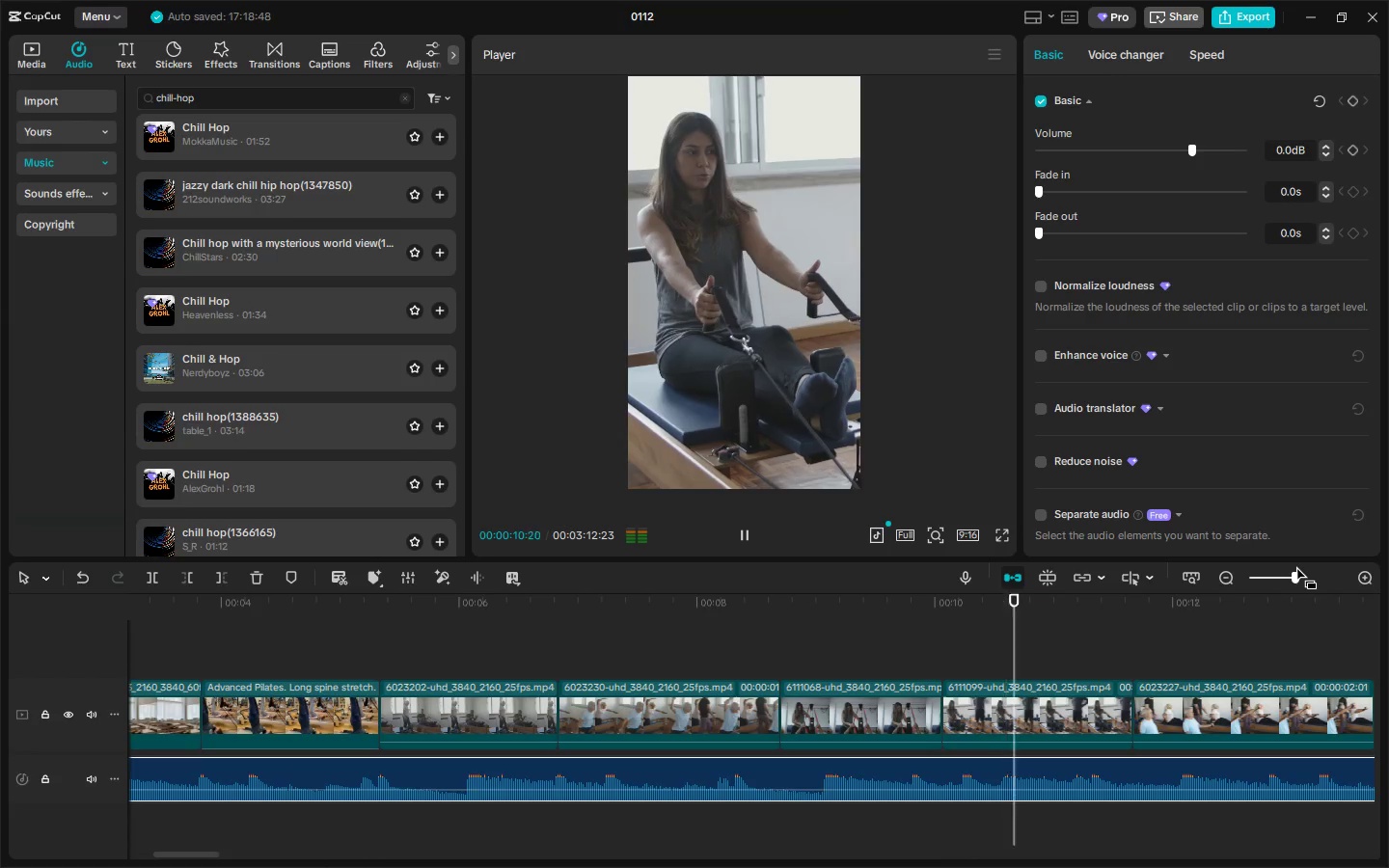 
wait(11.34)
 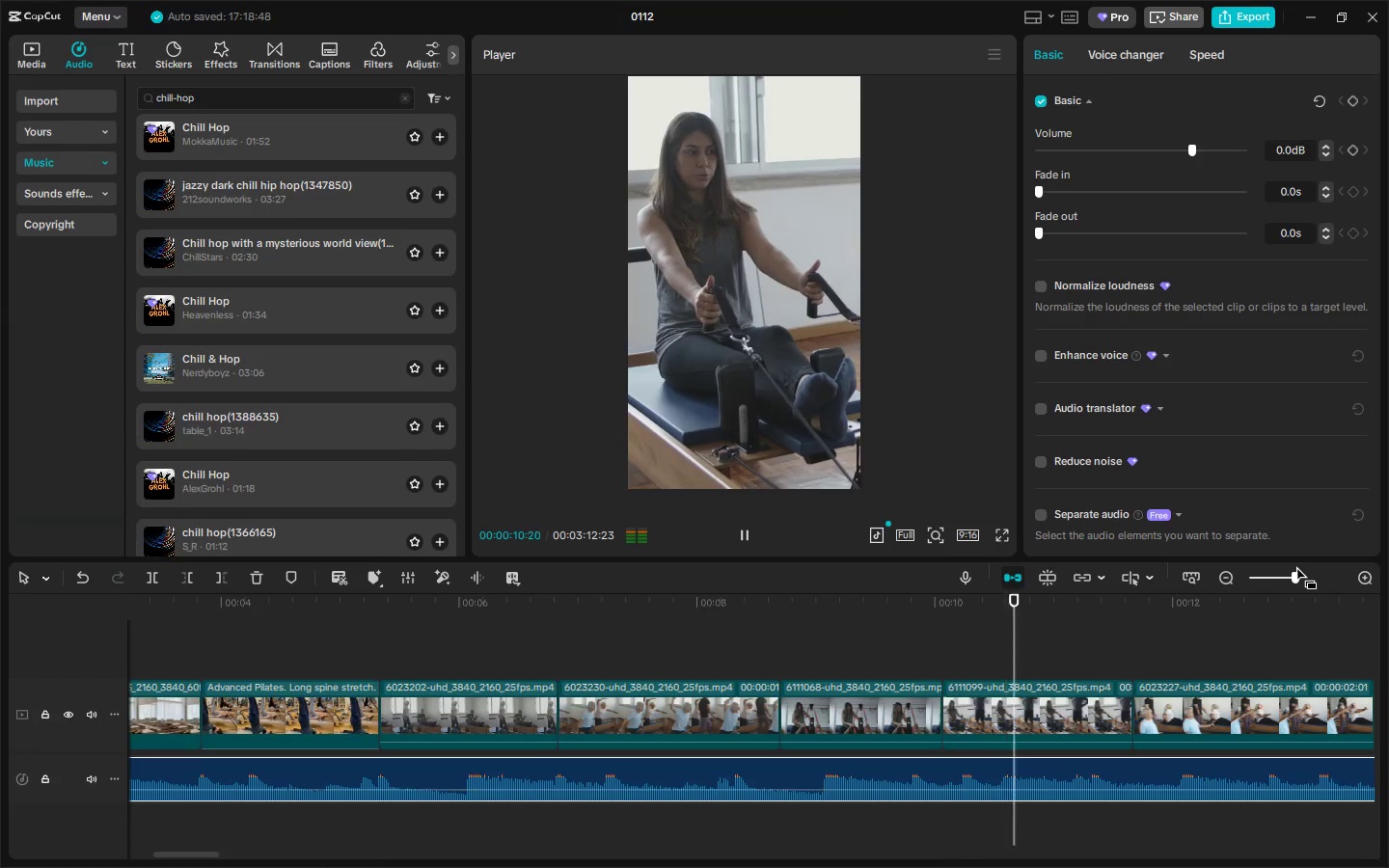 
key(Space)
 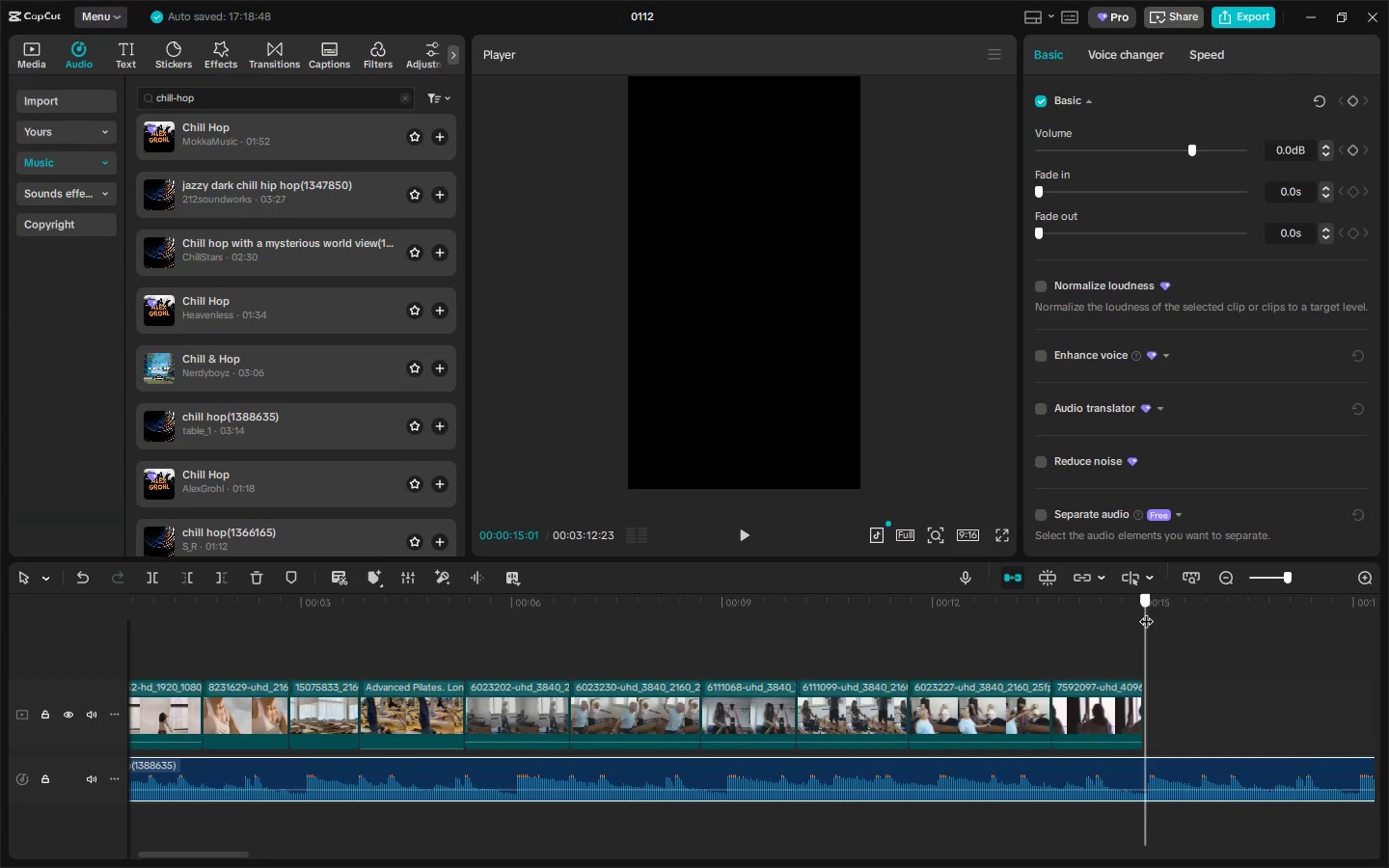 
wait(5.8)
 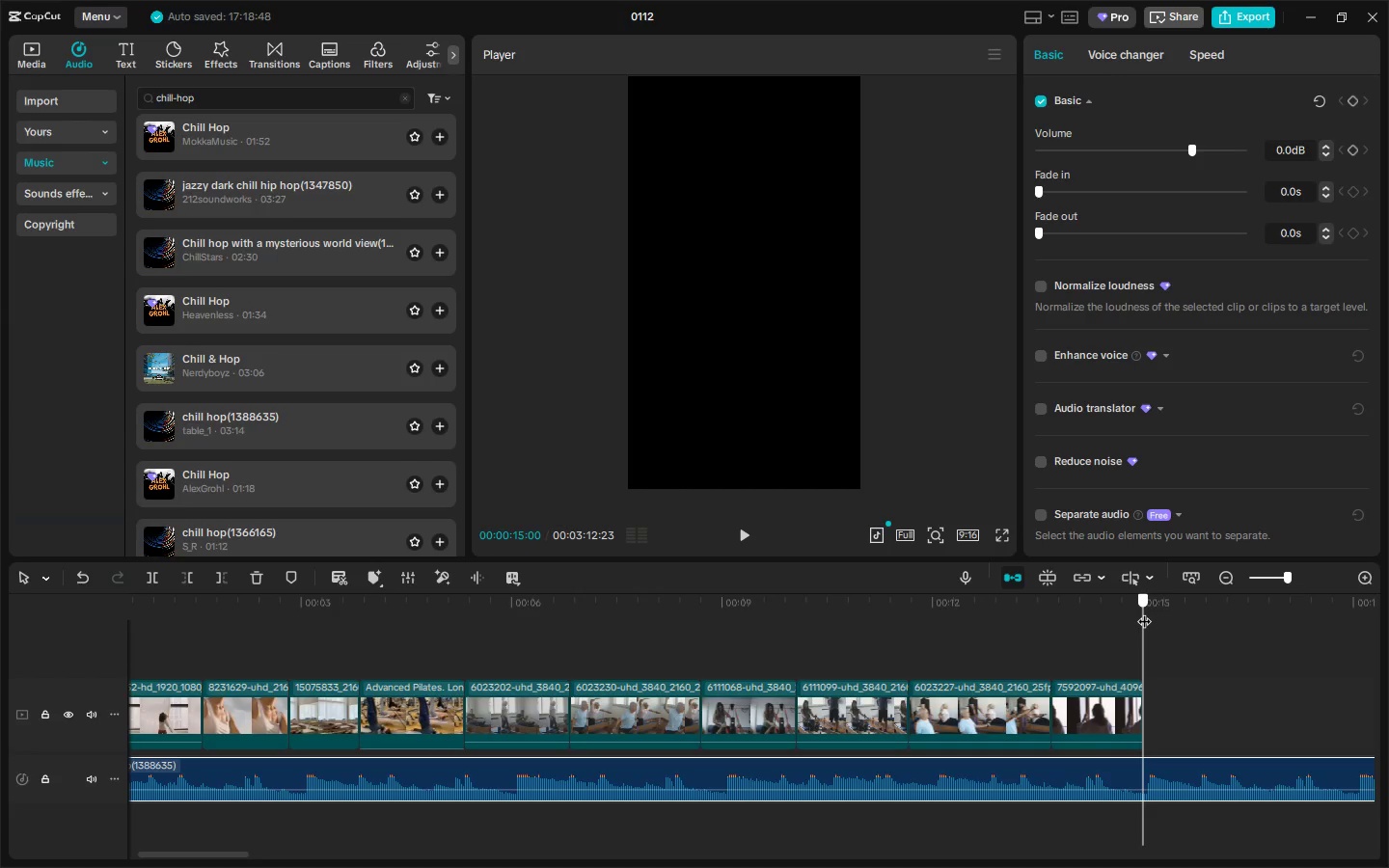 
left_click([1232, 578])
 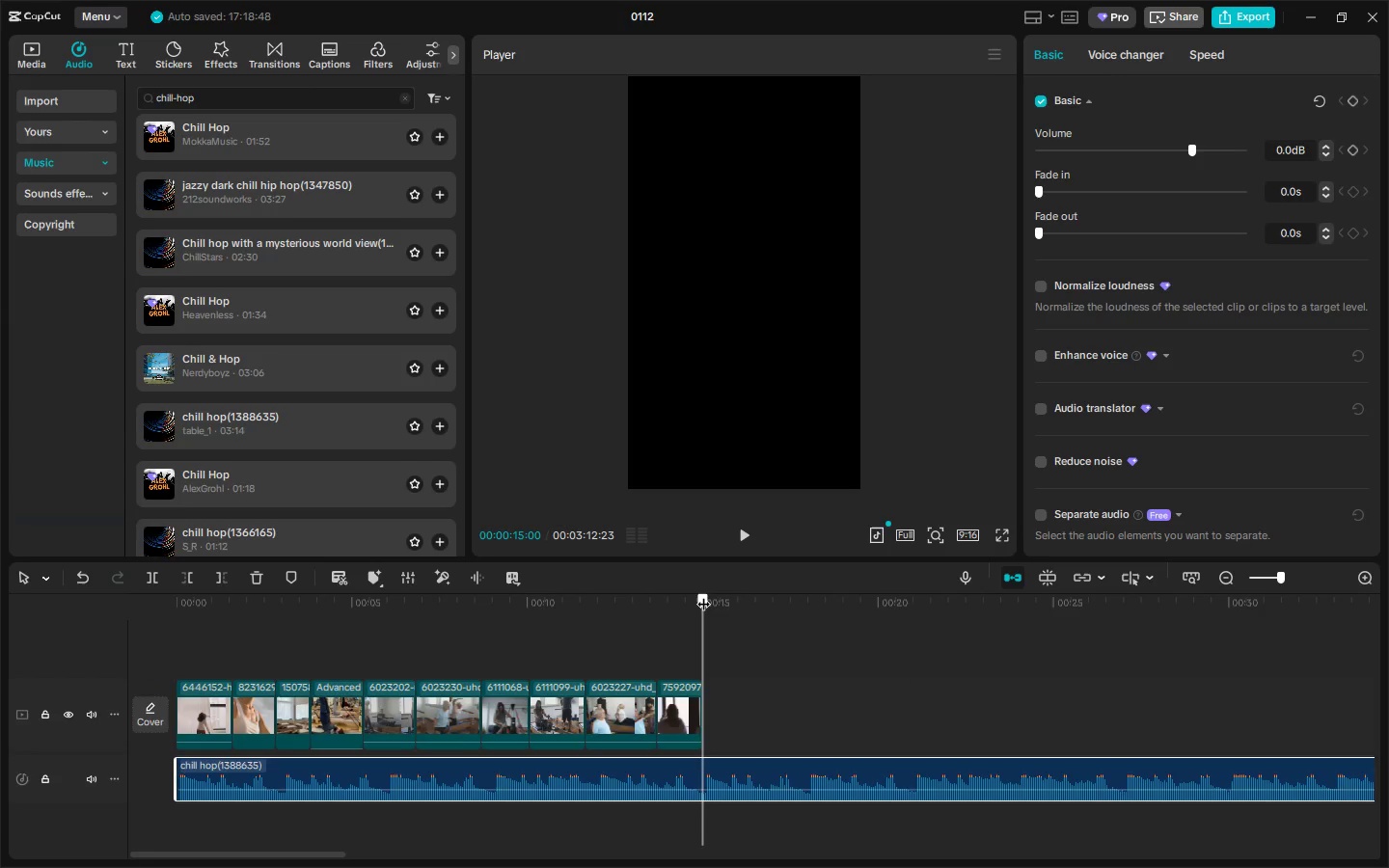 
key(Control+B)
 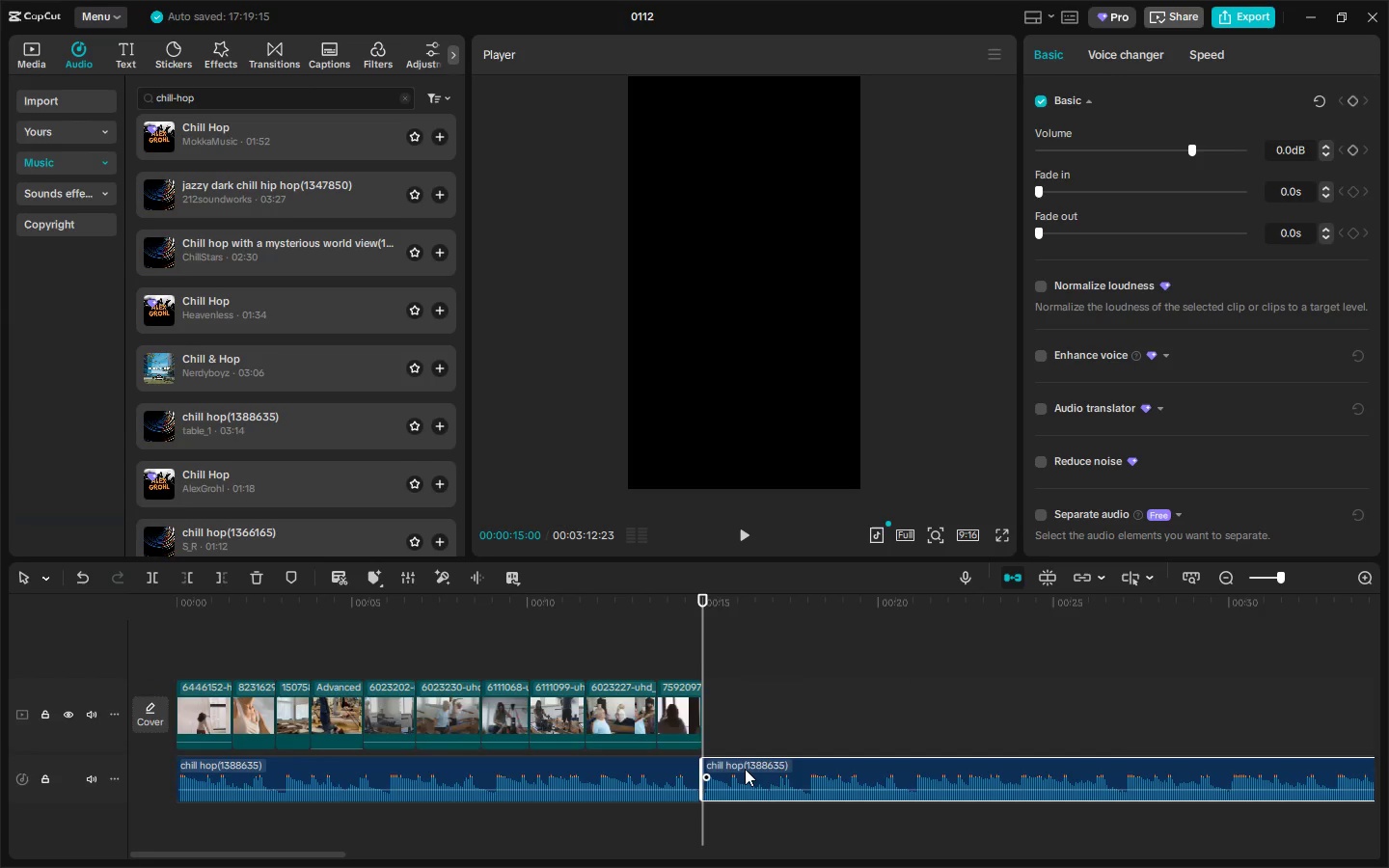 
left_click([747, 771])
 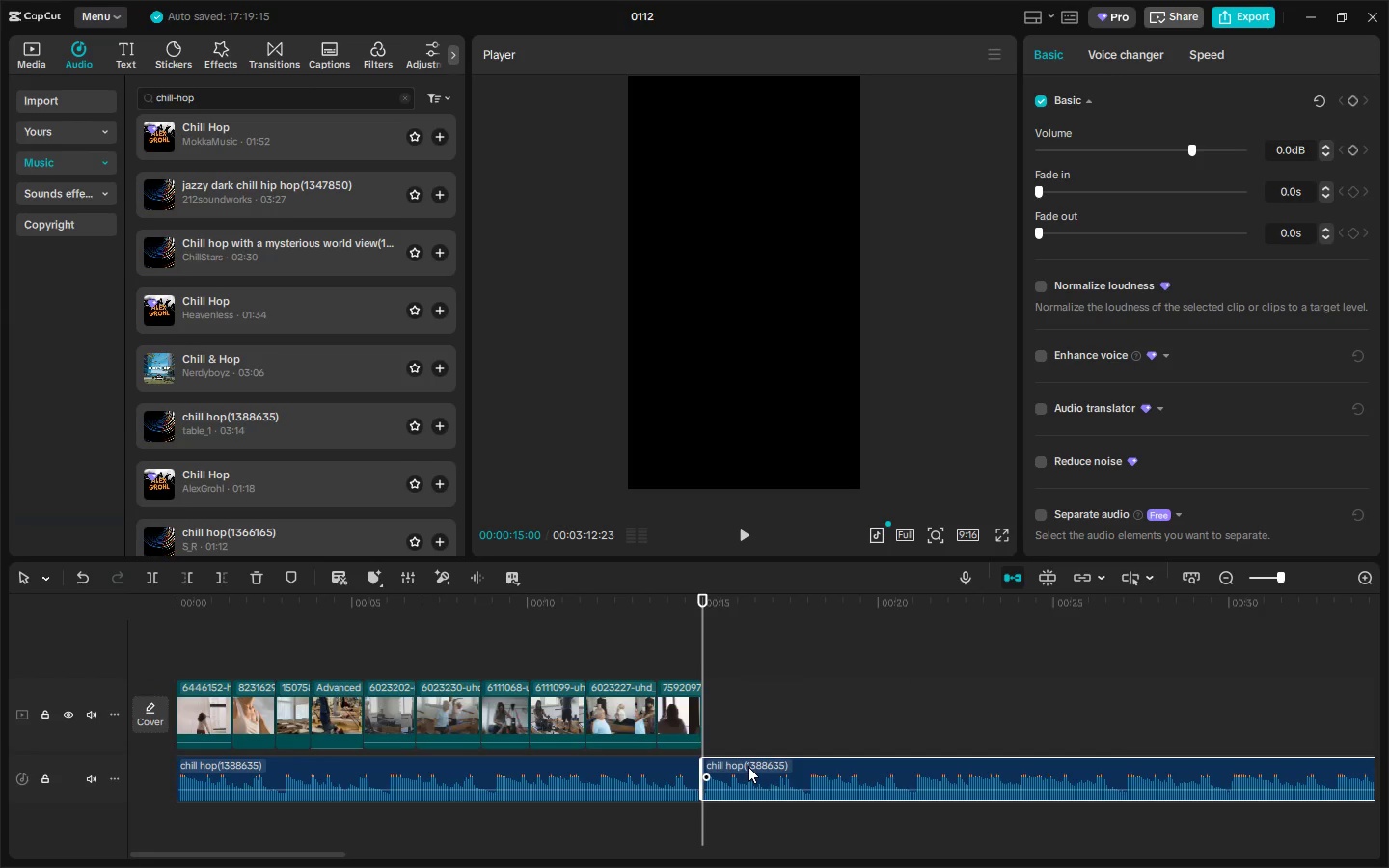 
key(Delete)
 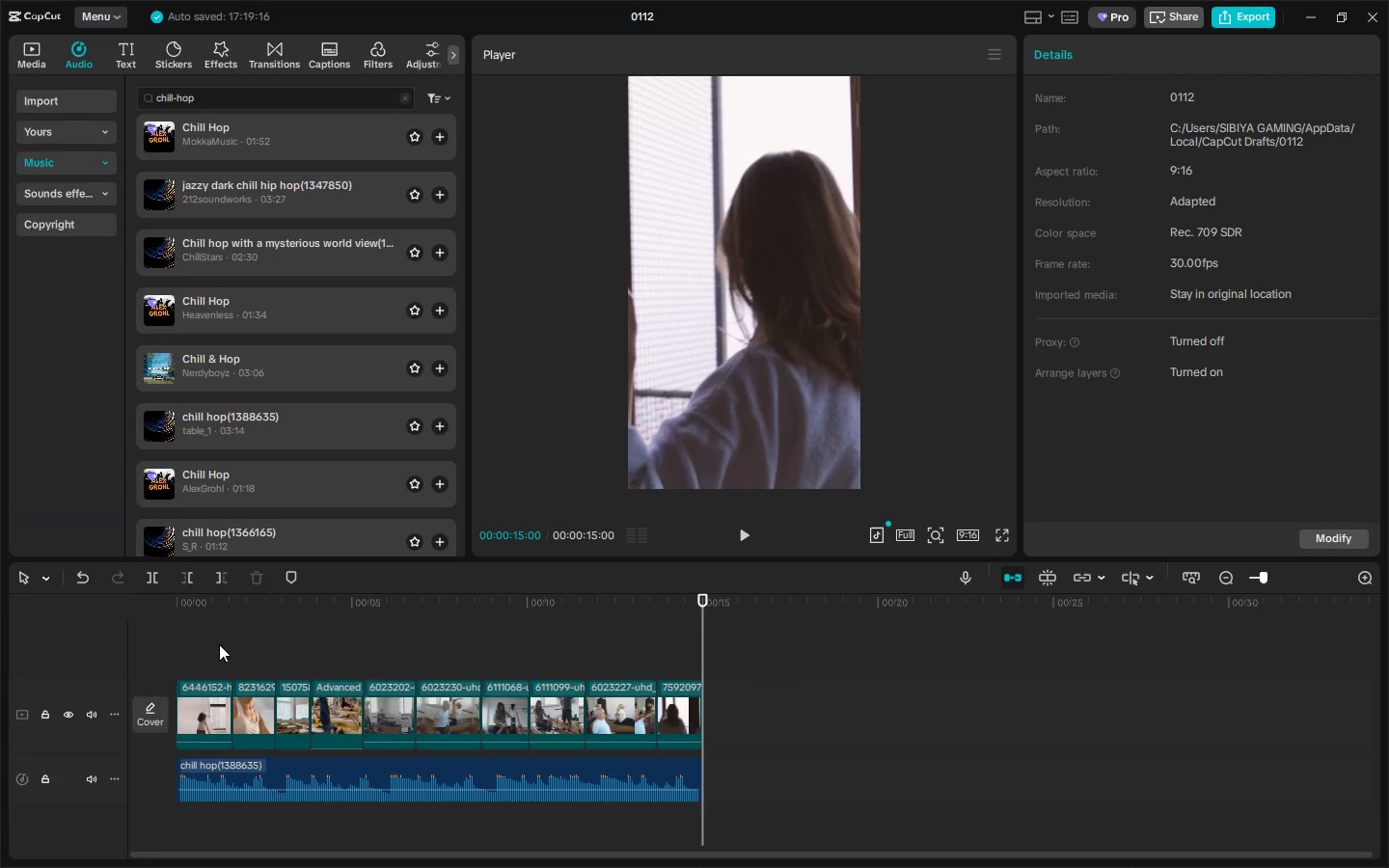 
left_click_drag(start_coordinate=[236, 609], to_coordinate=[83, 607])
 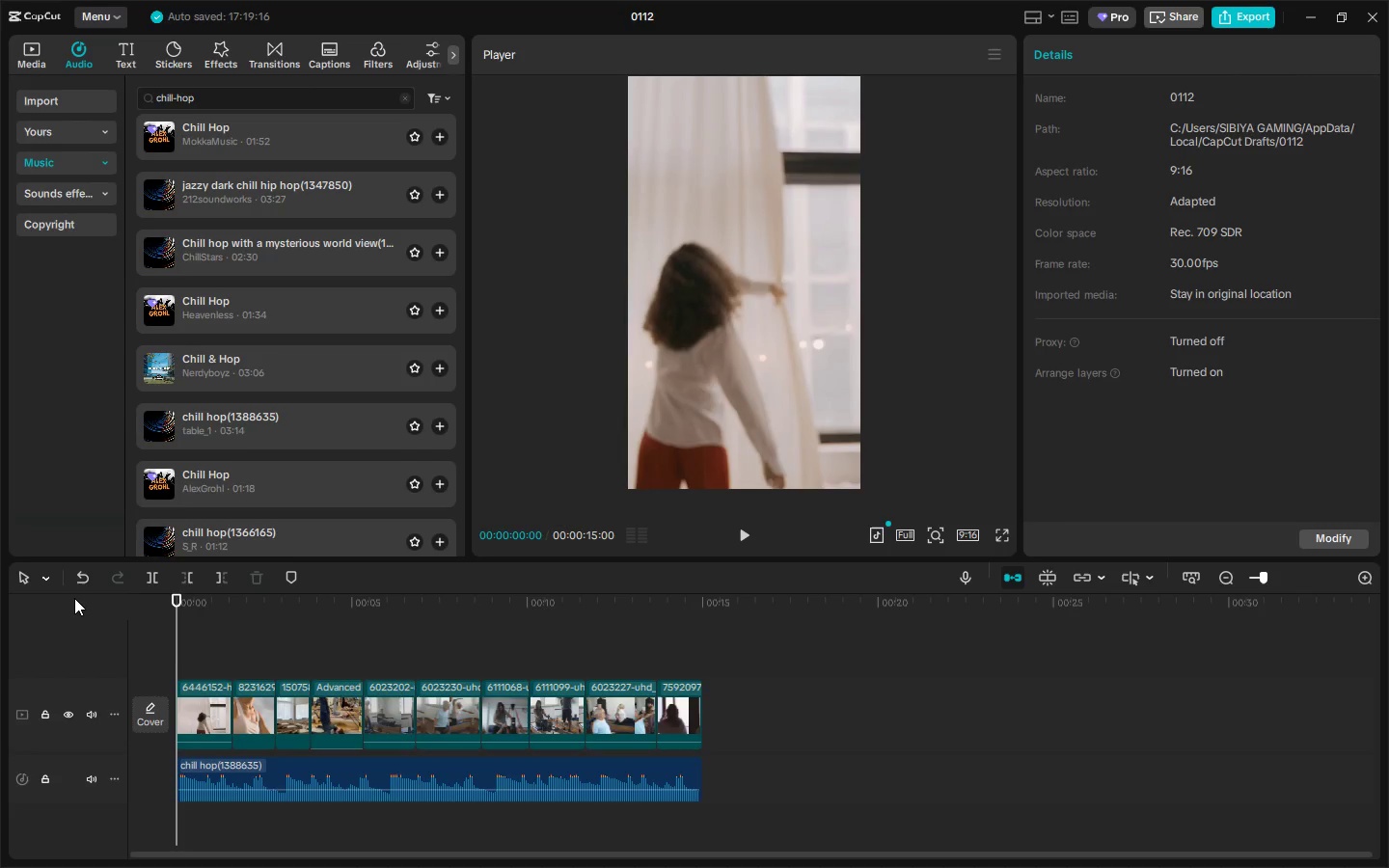 
wait(13.33)
 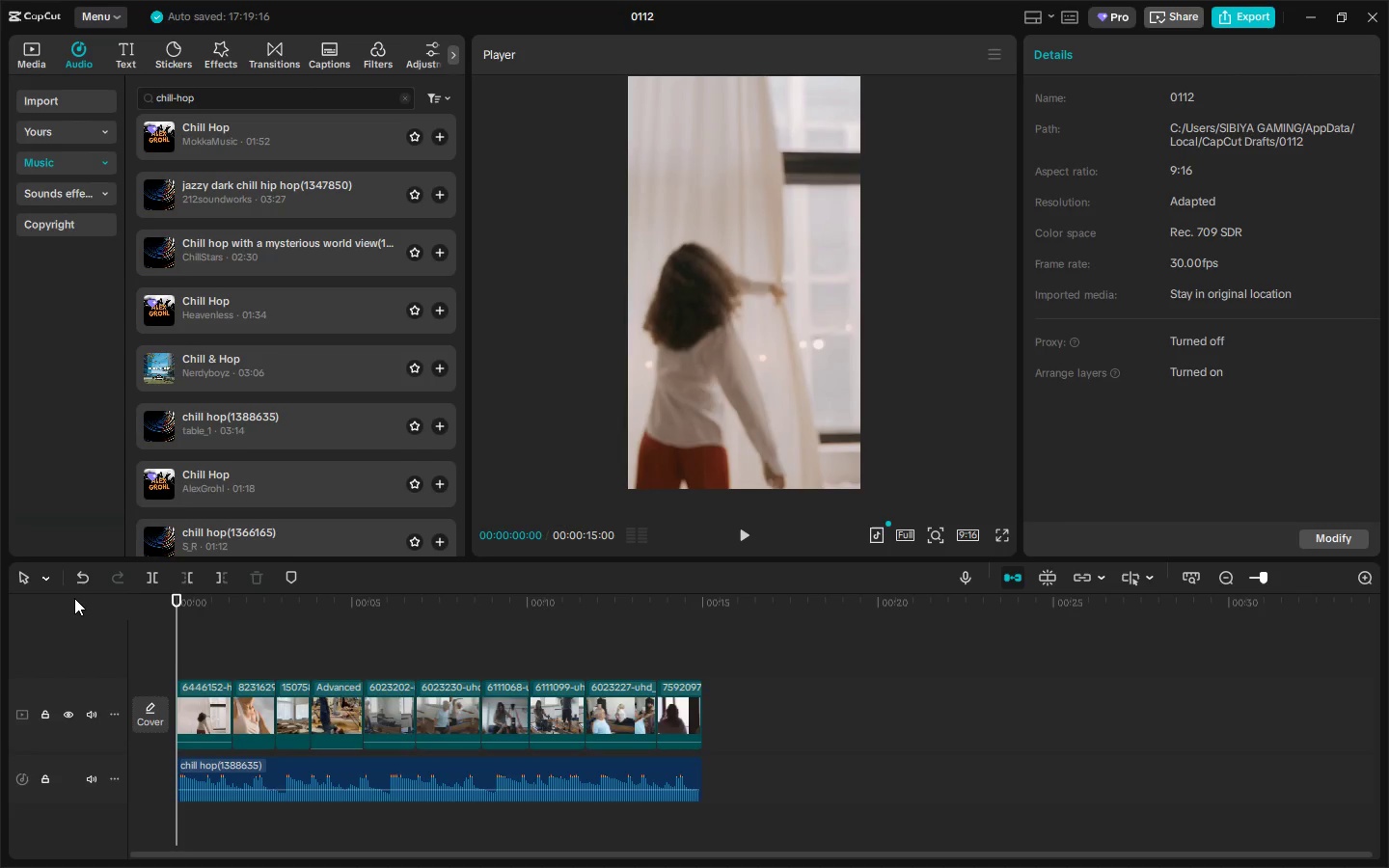 
key(Space)
 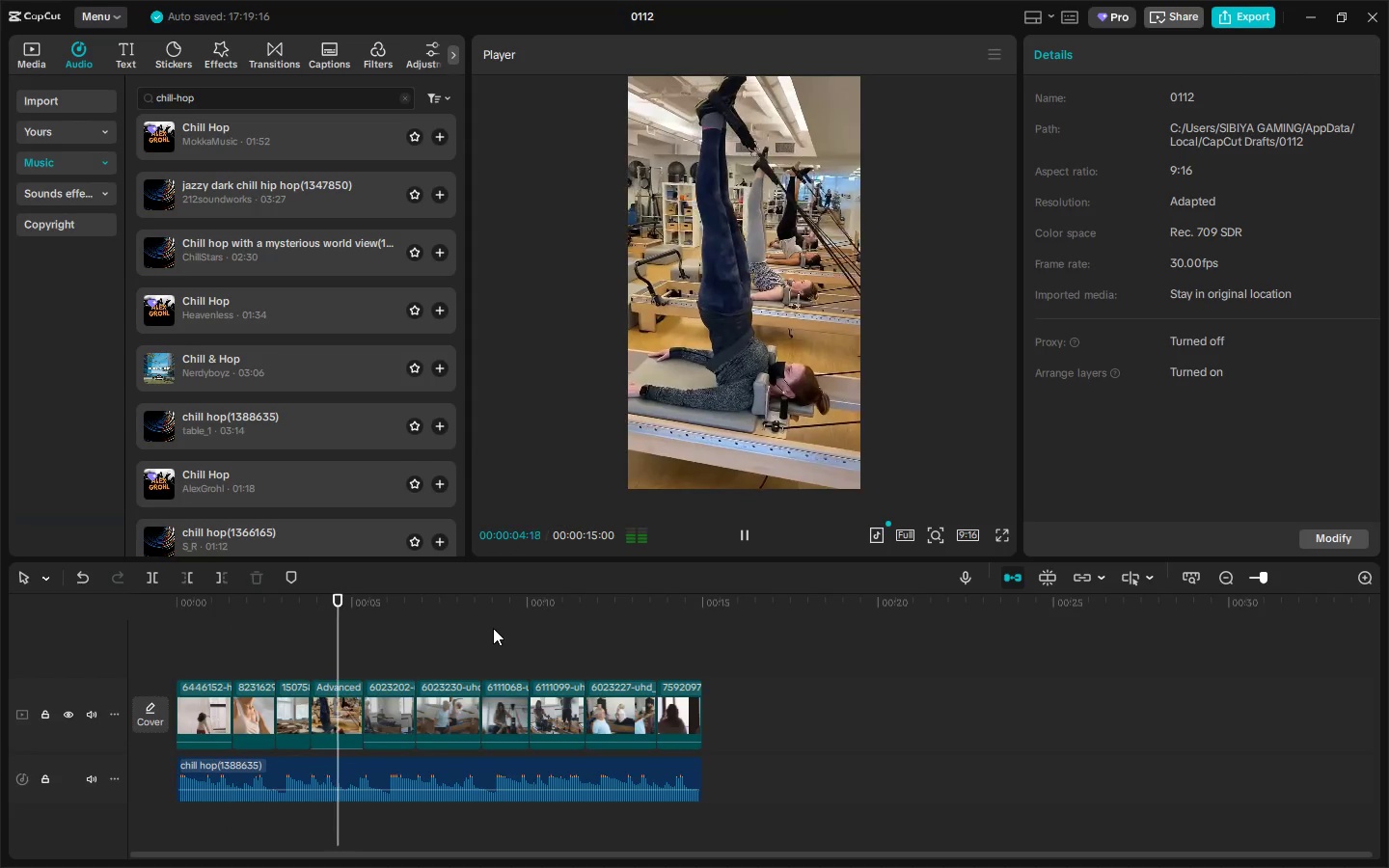 
wait(9.64)
 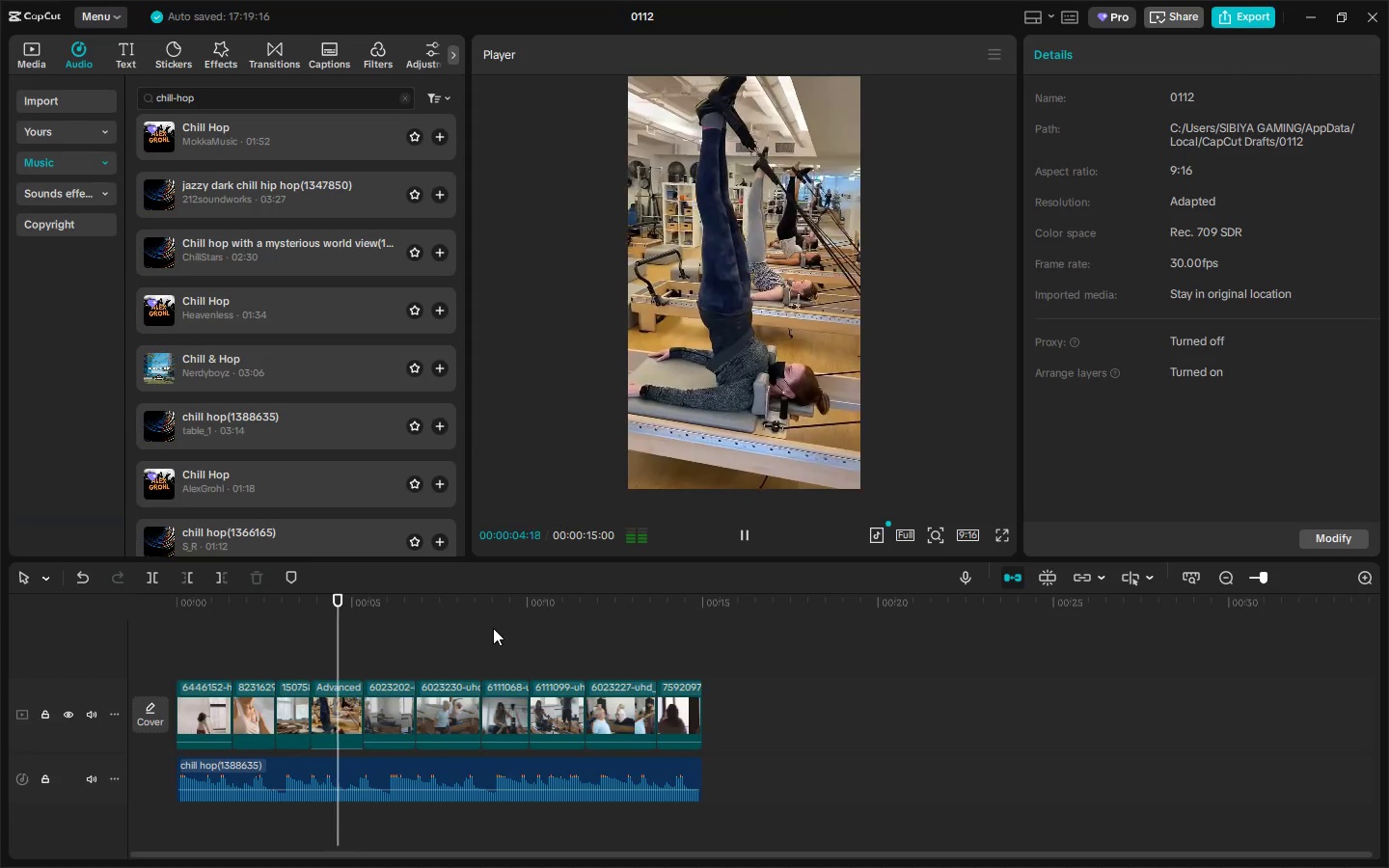 
key(Space)
 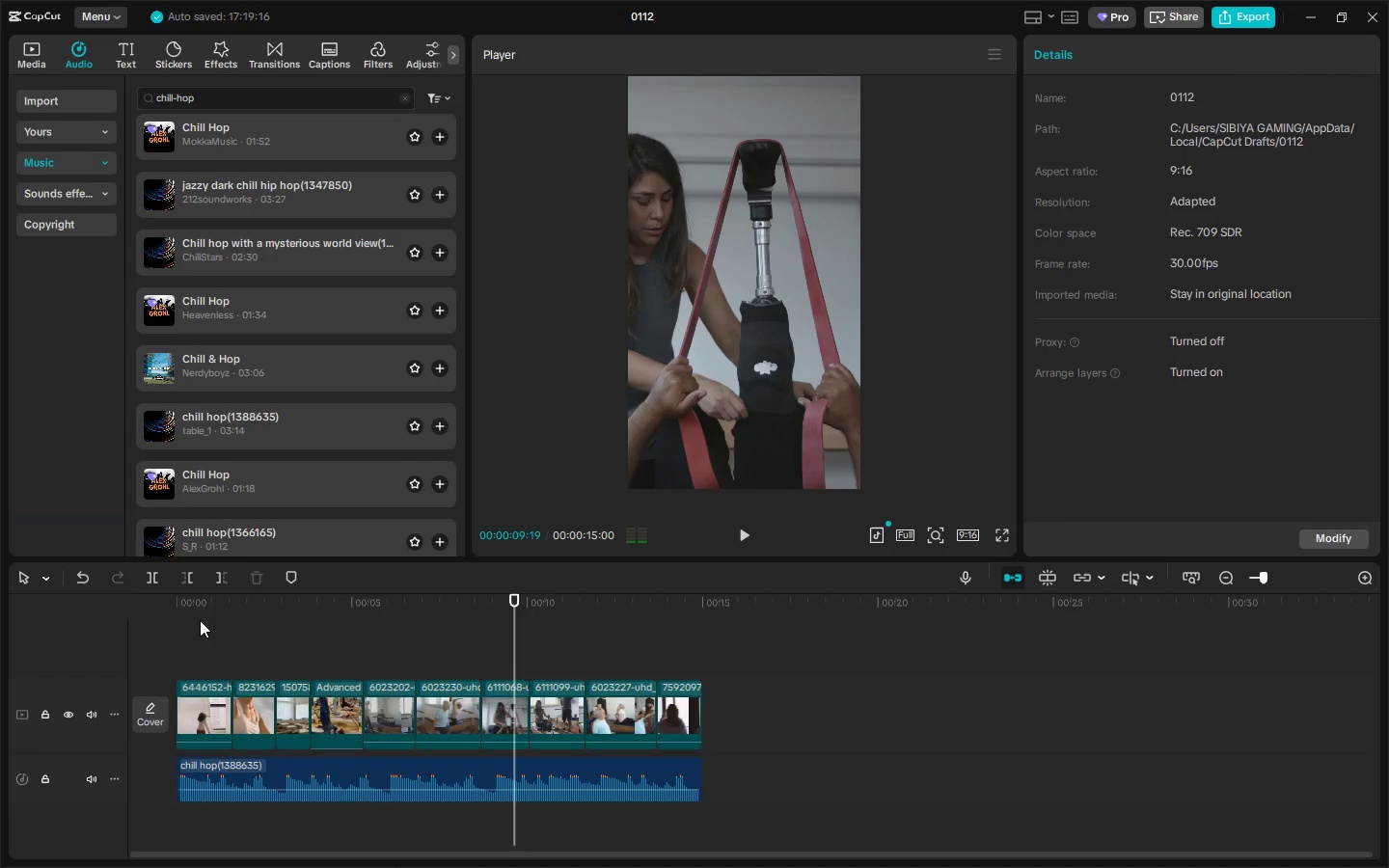 
left_click_drag(start_coordinate=[192, 611], to_coordinate=[150, 611])
 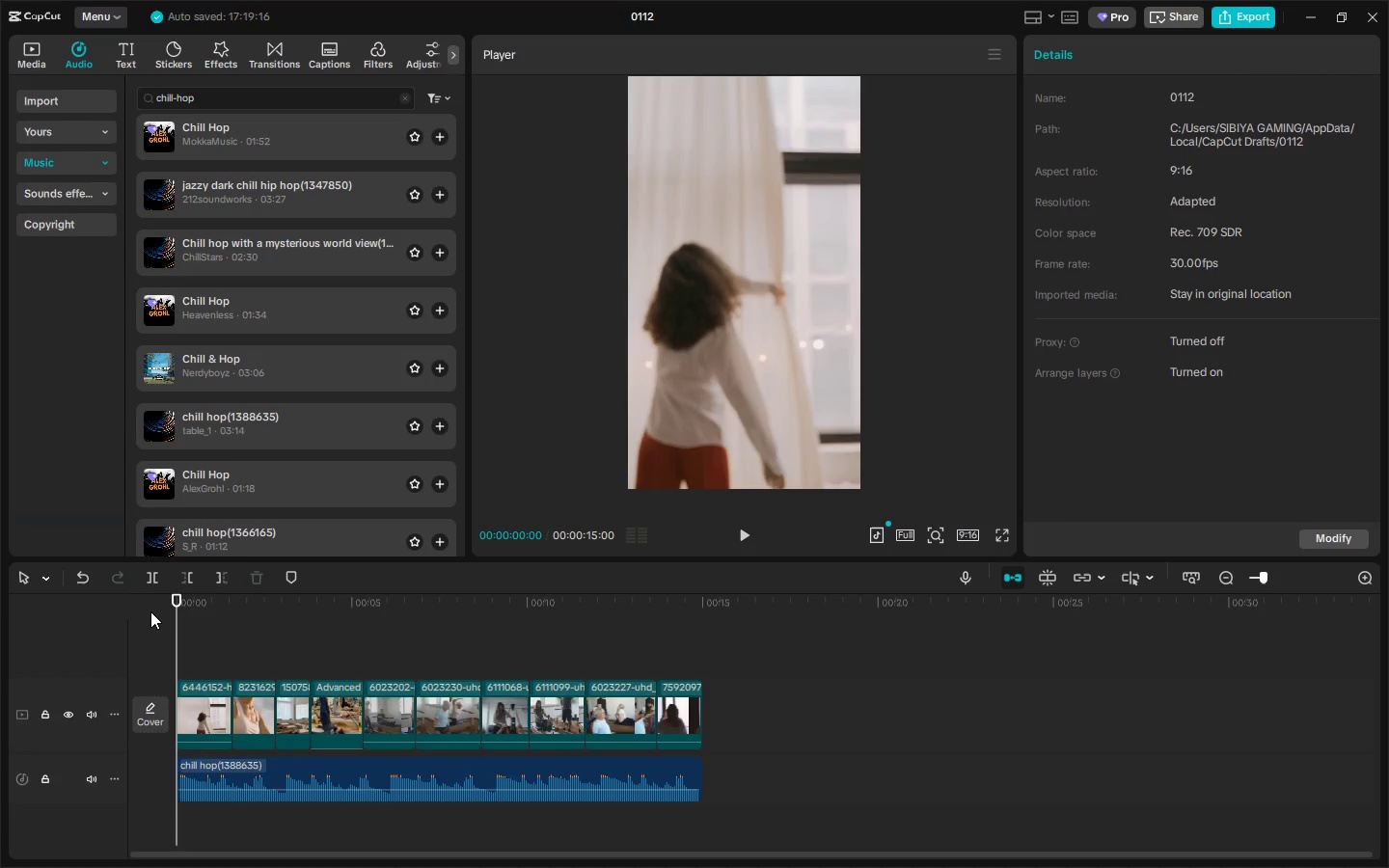 
key(Space)
 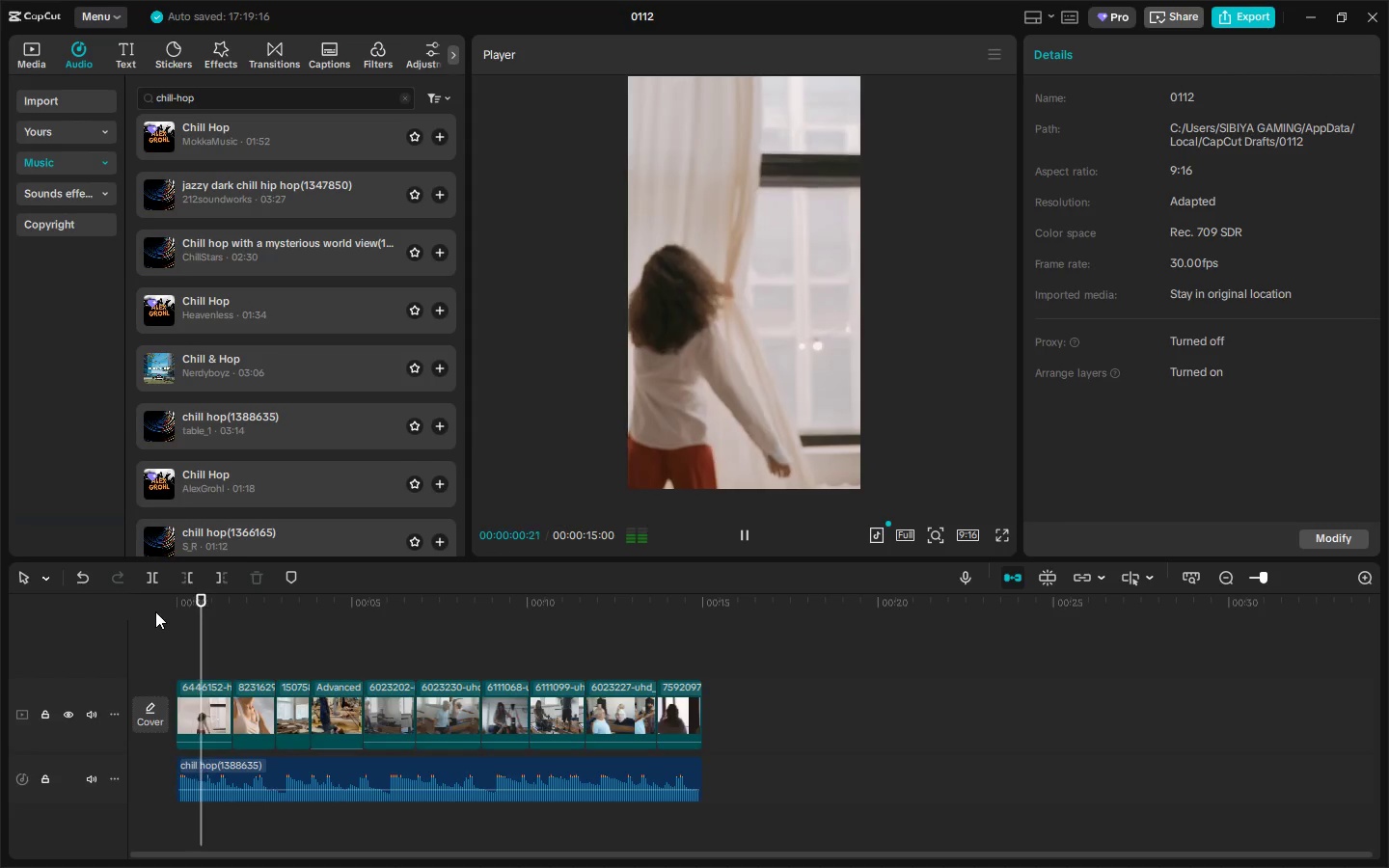 
key(Space)
 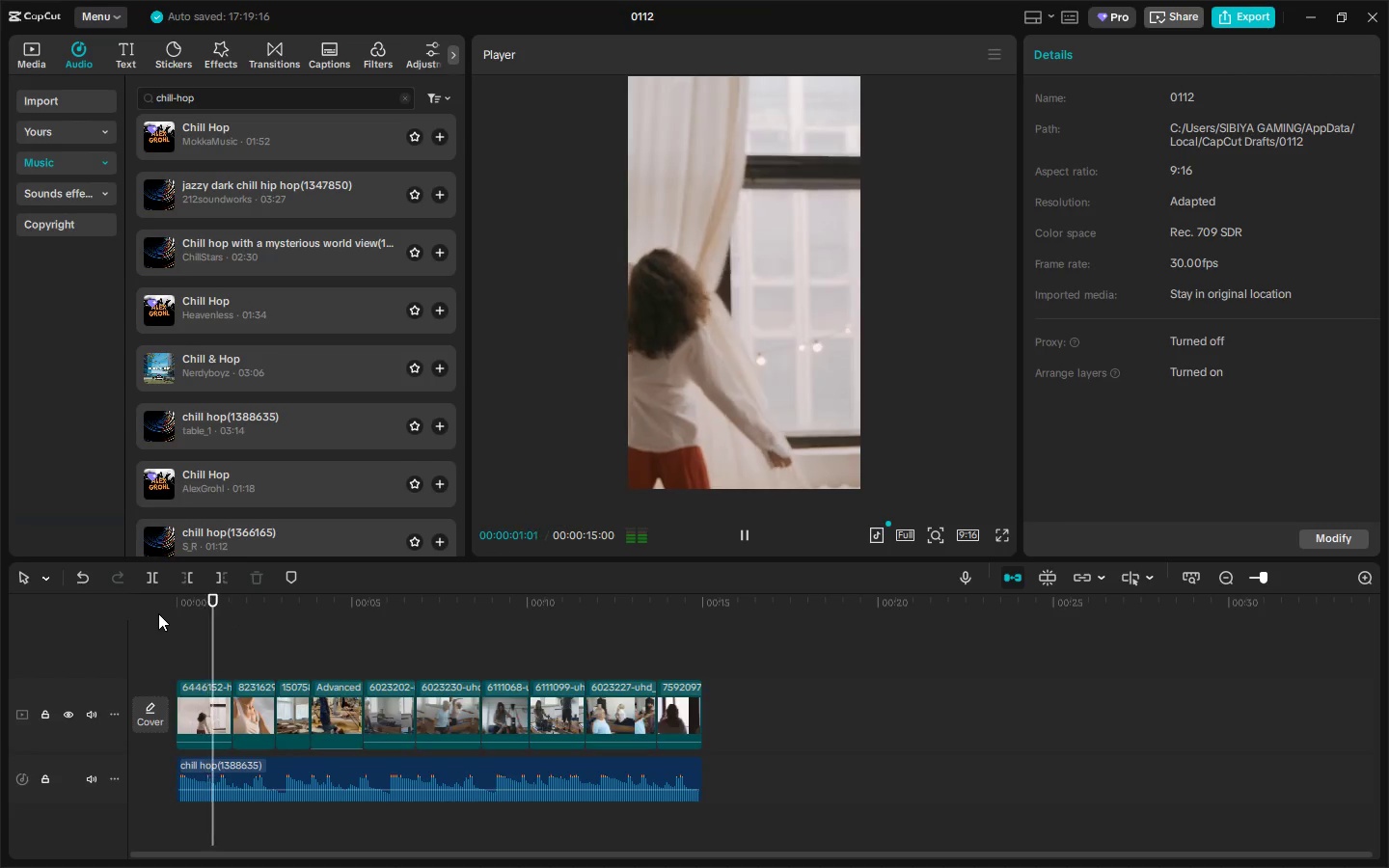 
key(Space)
 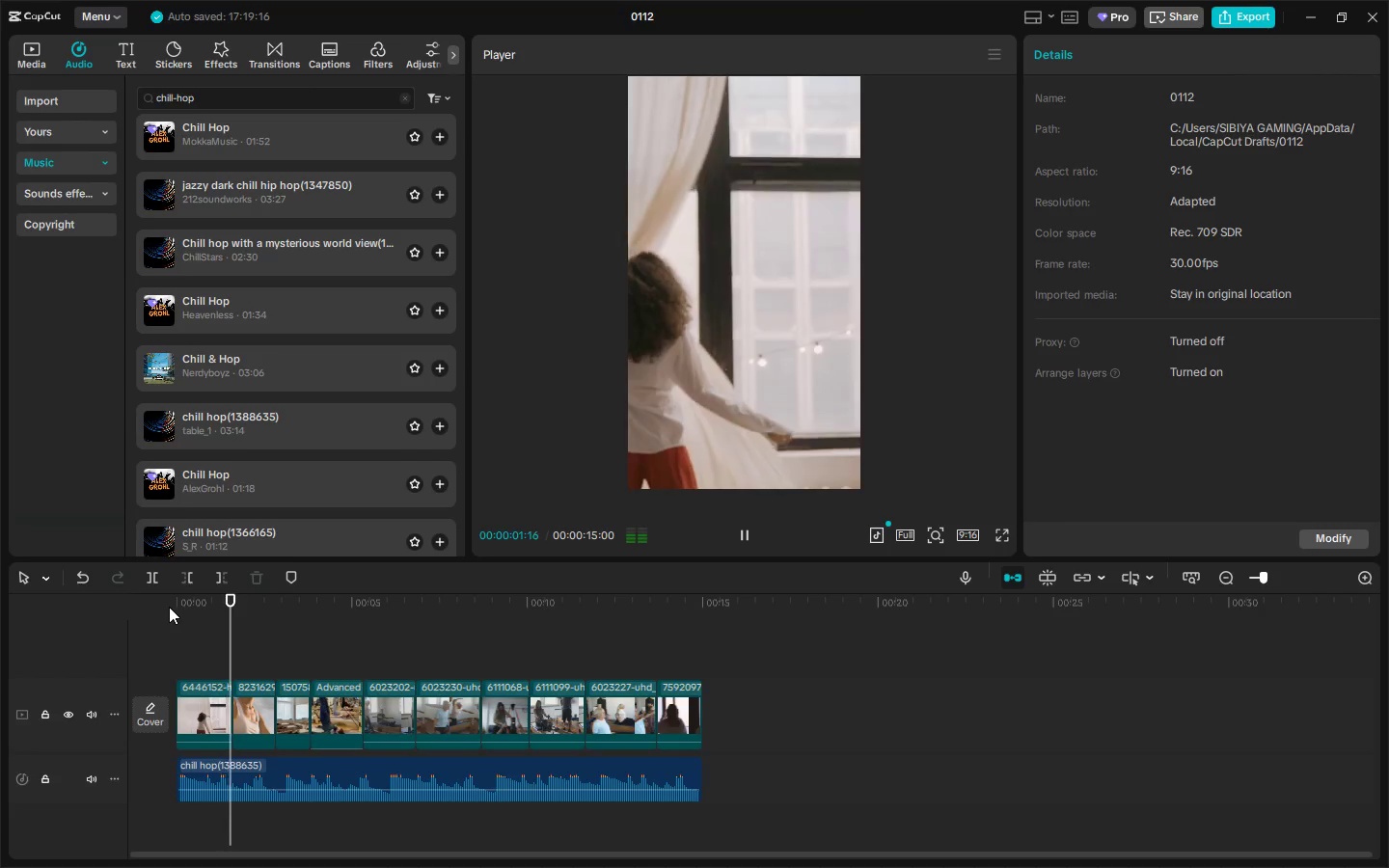 
left_click_drag(start_coordinate=[181, 607], to_coordinate=[136, 610])
 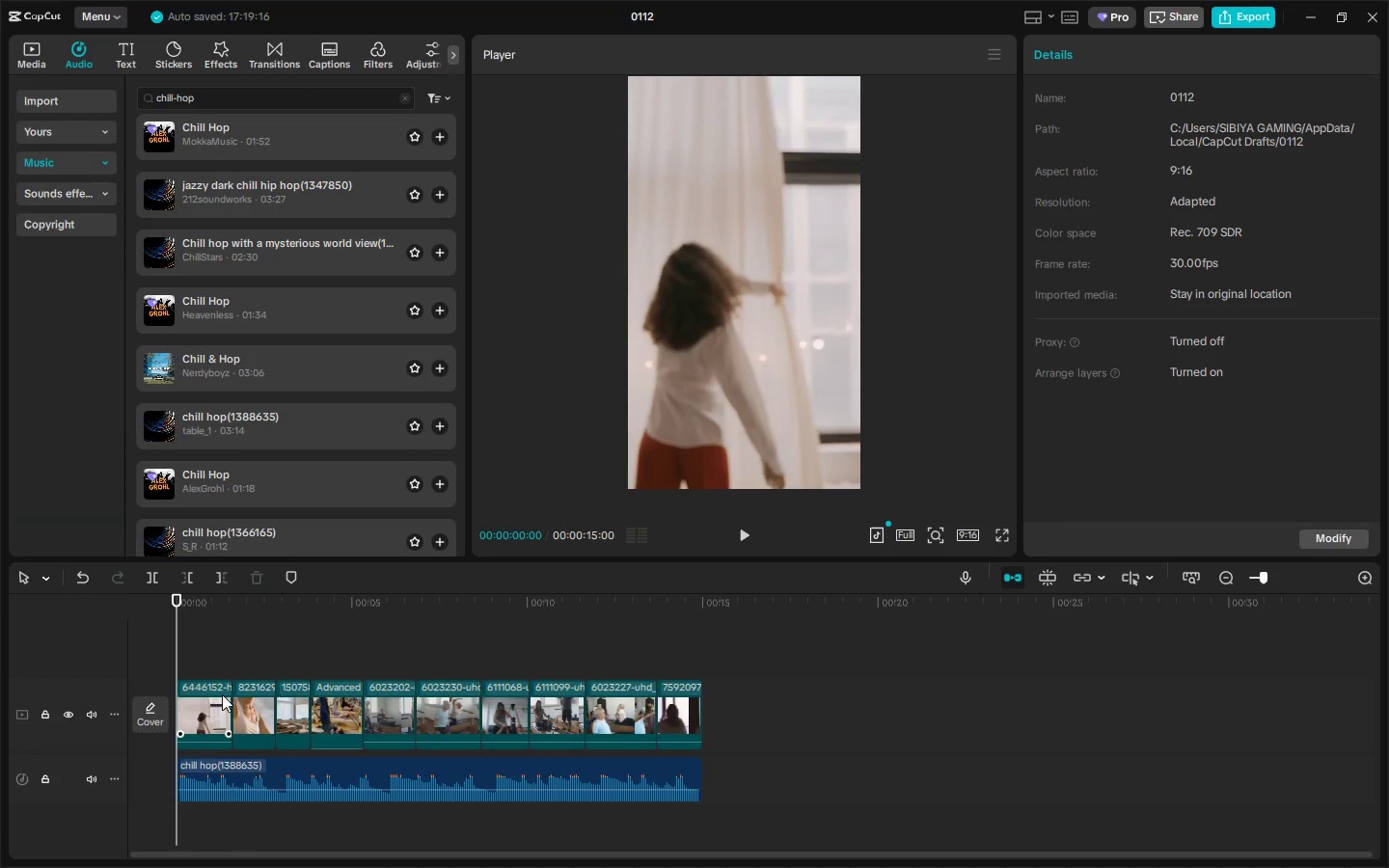 
left_click([222, 697])
 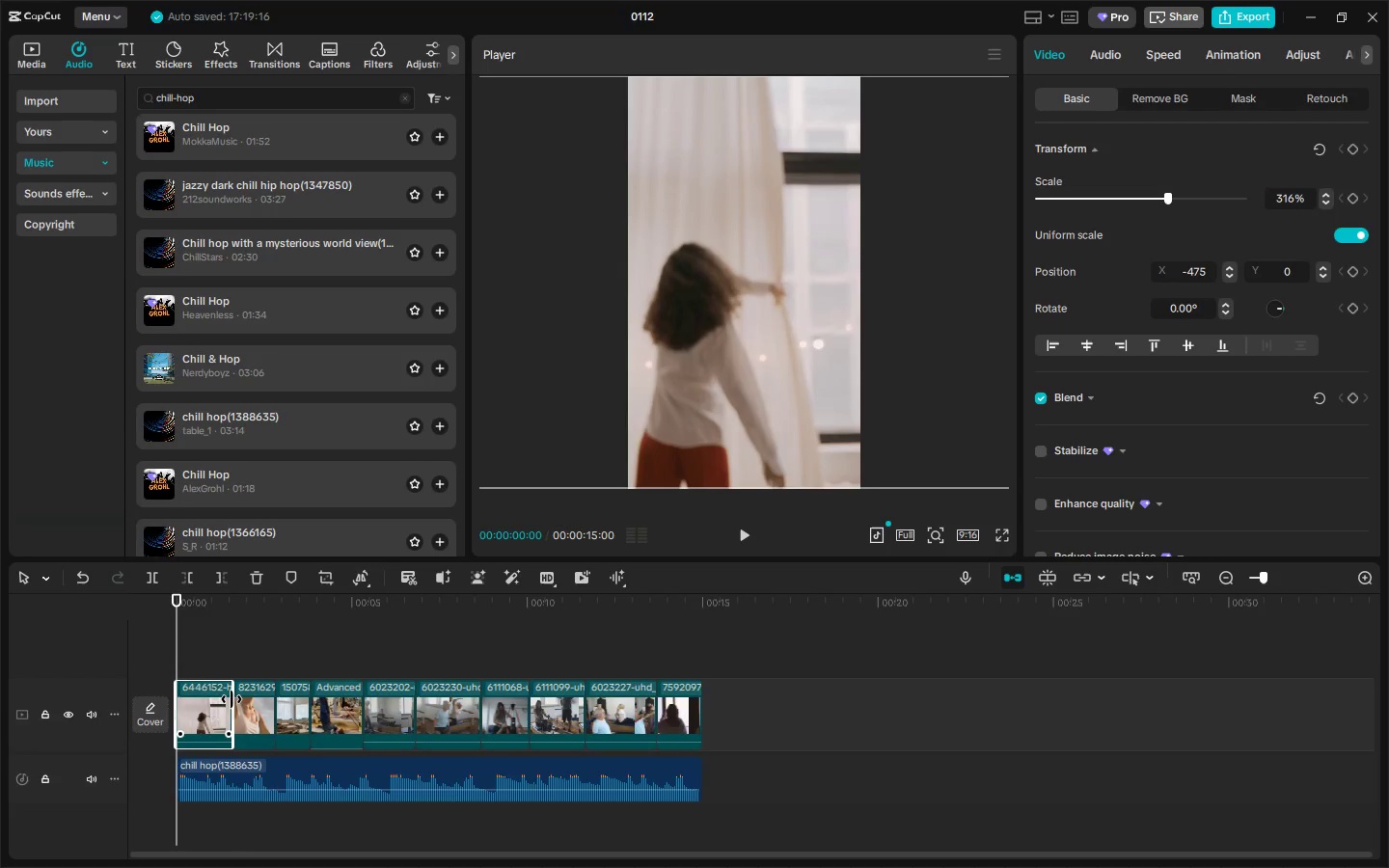 
left_click_drag(start_coordinate=[232, 699], to_coordinate=[198, 700])
 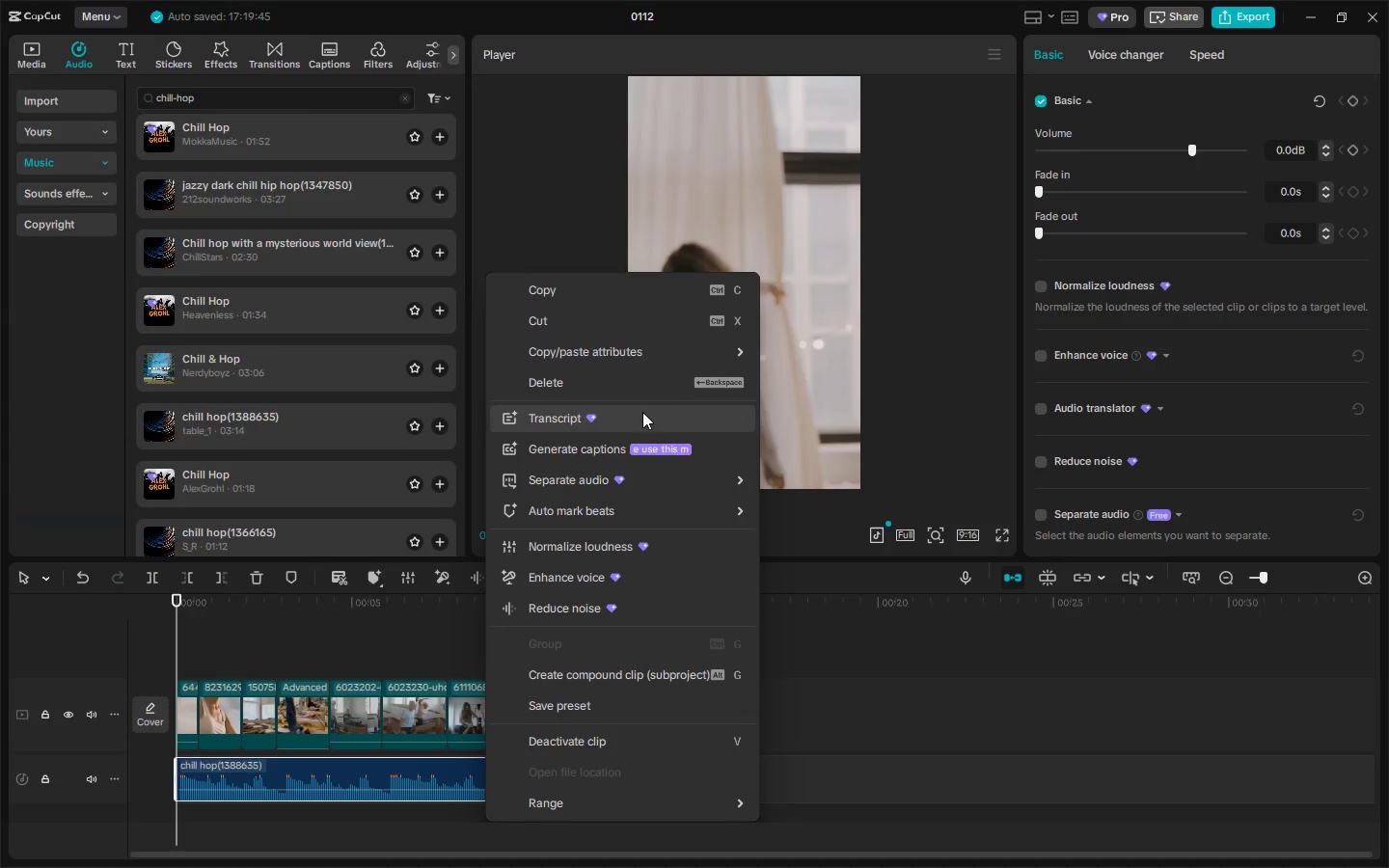 
wait(6.02)
 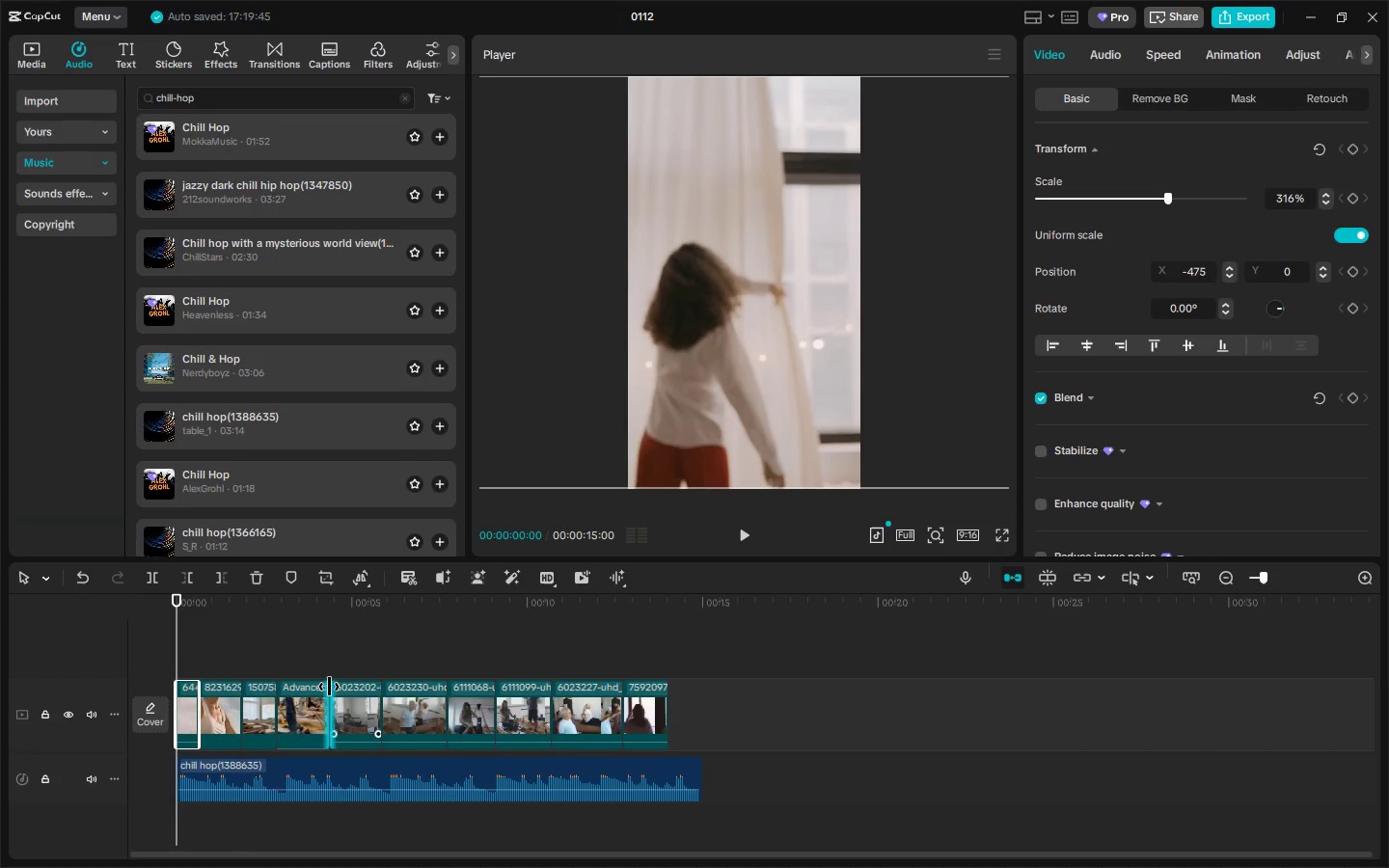 
mouse_move([674, 512])
 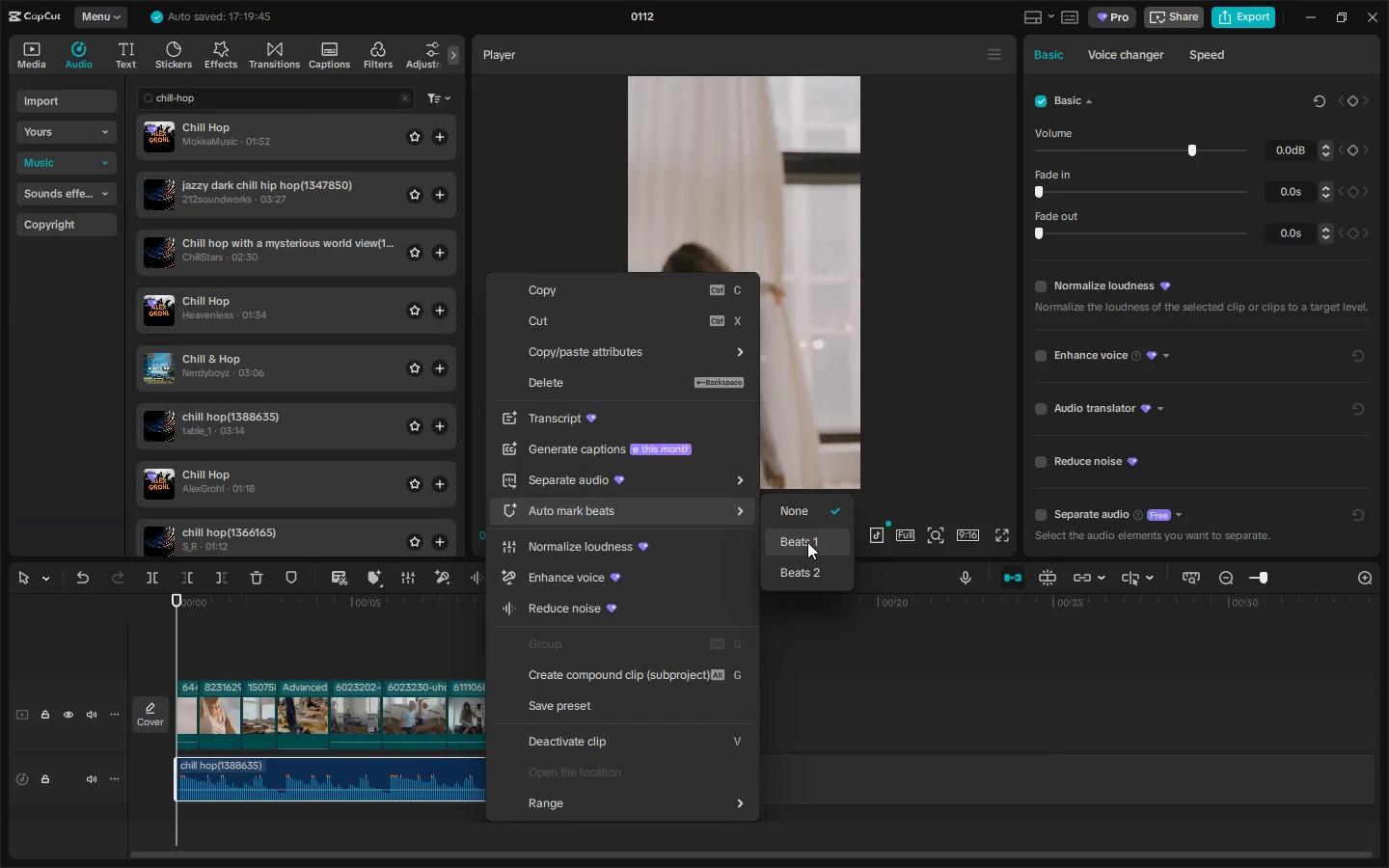 
left_click([807, 542])
 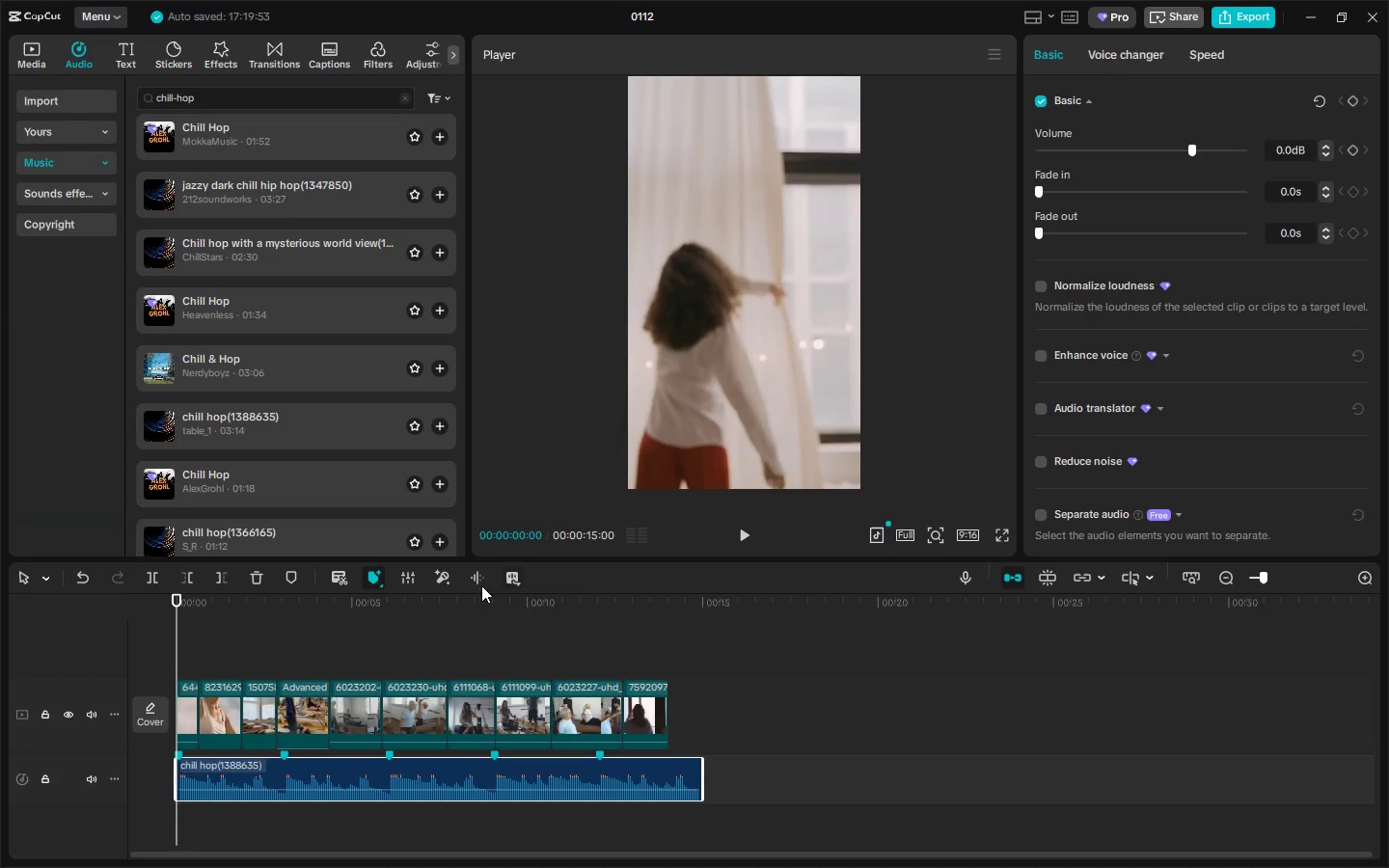 
right_click([345, 766])
 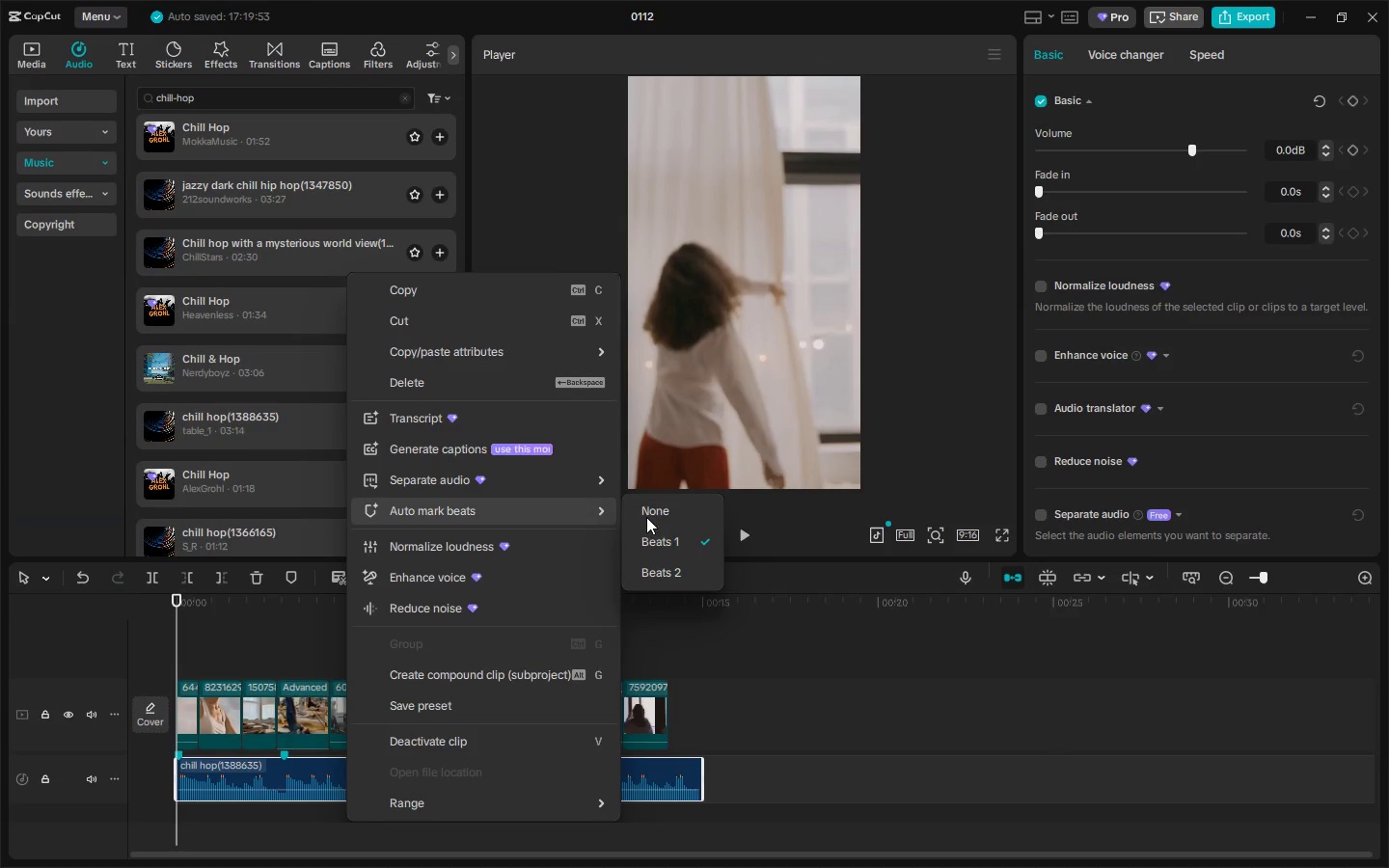 
left_click([683, 575])
 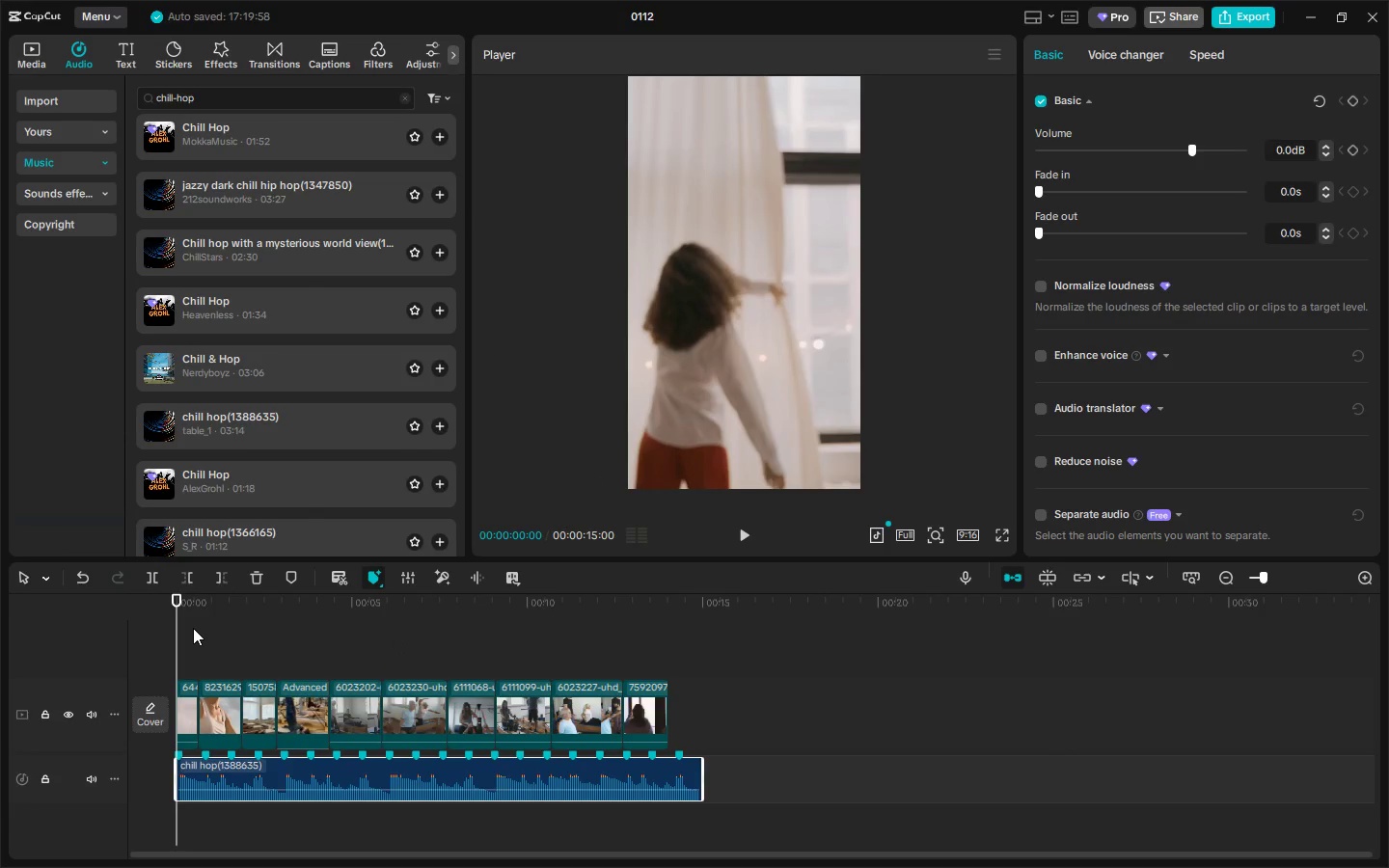 
left_click_drag(start_coordinate=[179, 606], to_coordinate=[156, 604])
 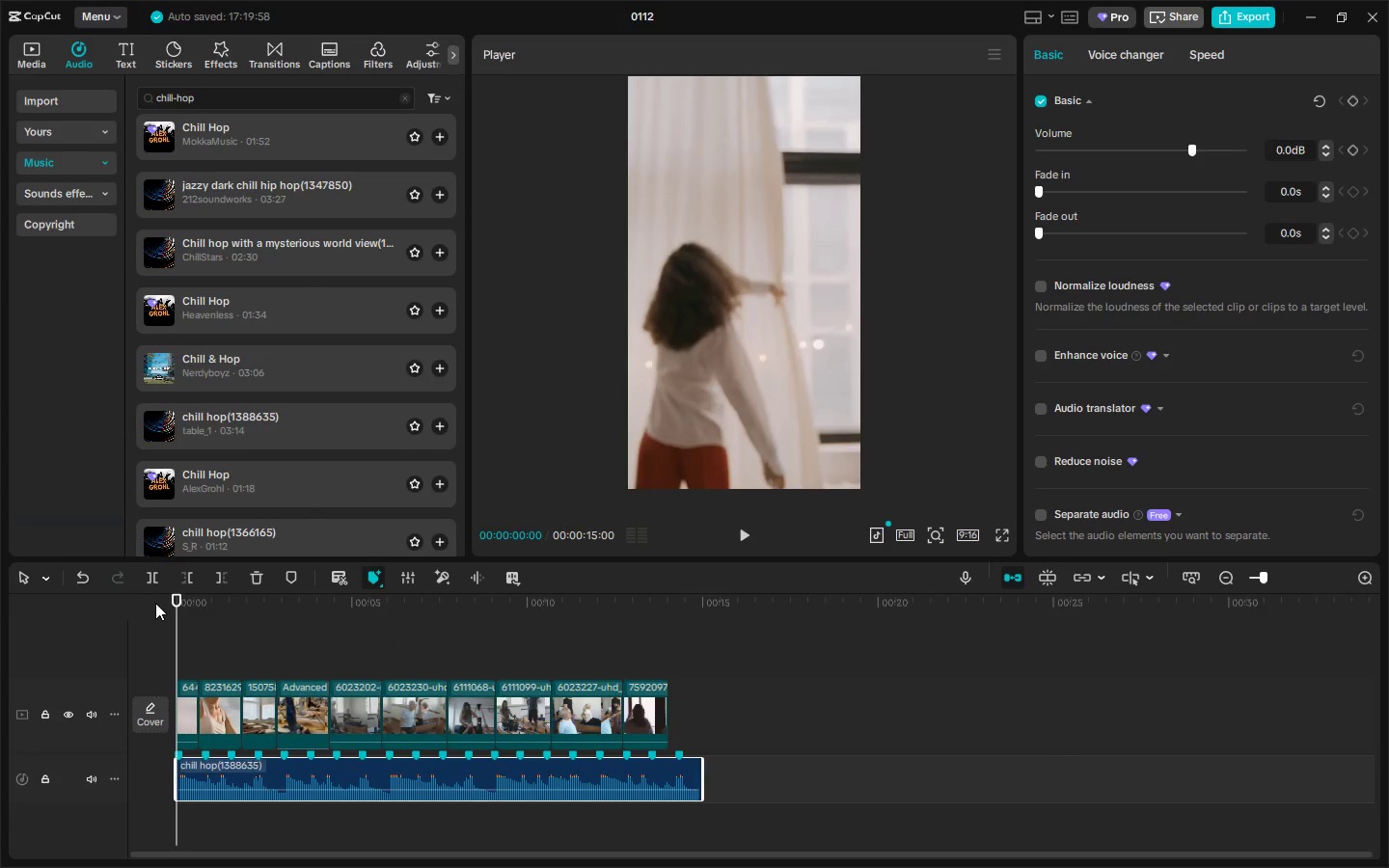 
key(Space)
 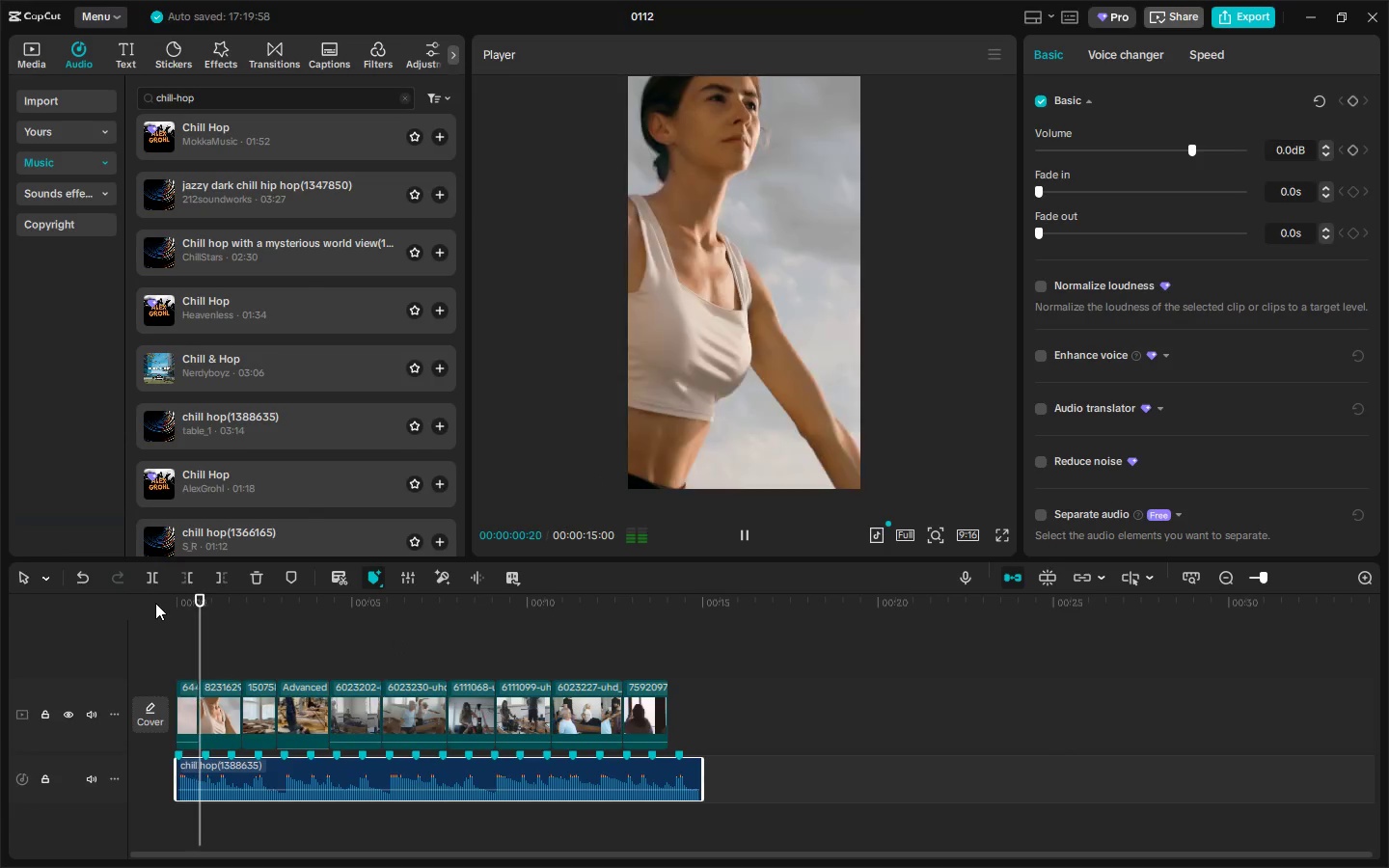 
key(Space)
 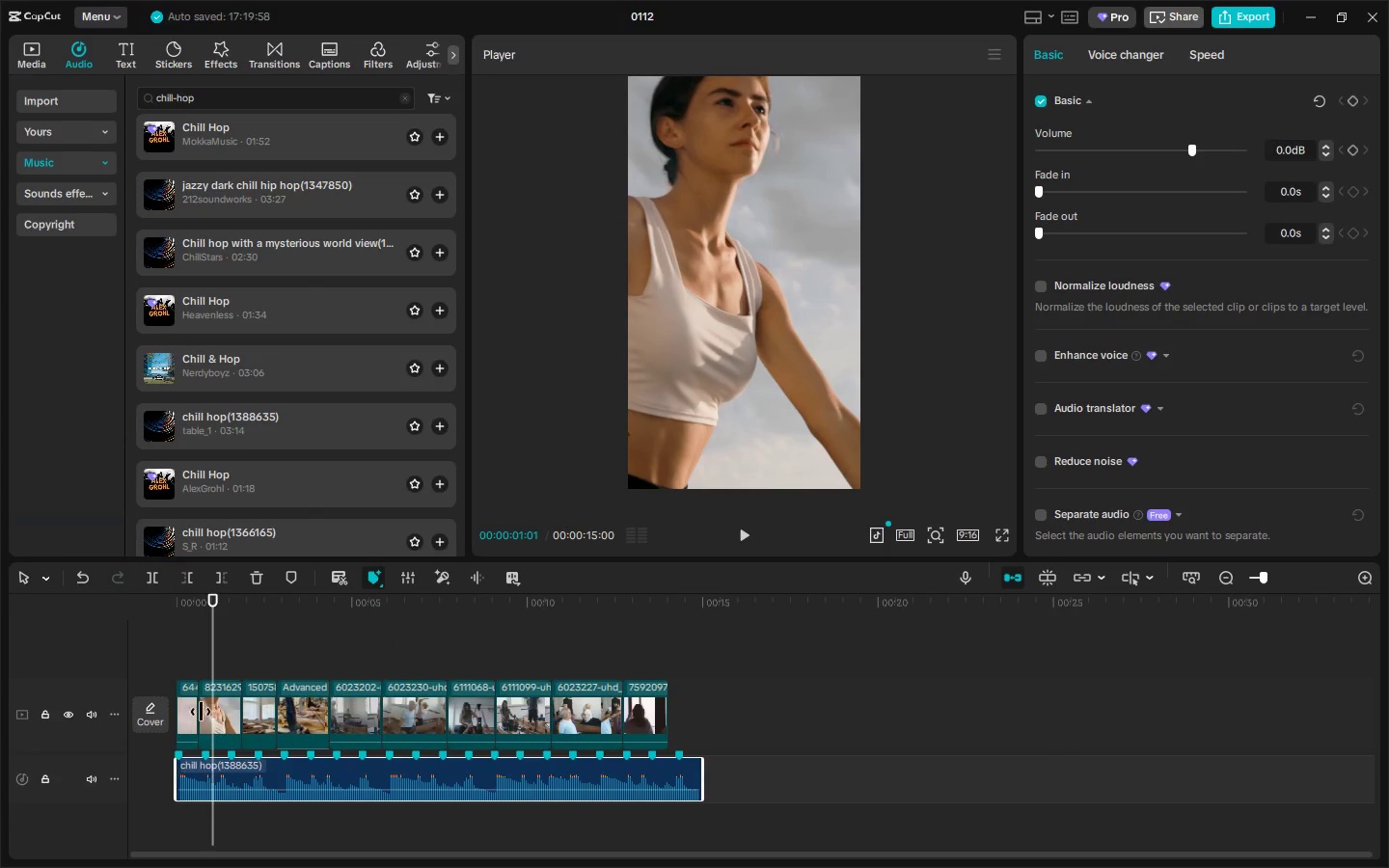 
left_click([182, 703])
 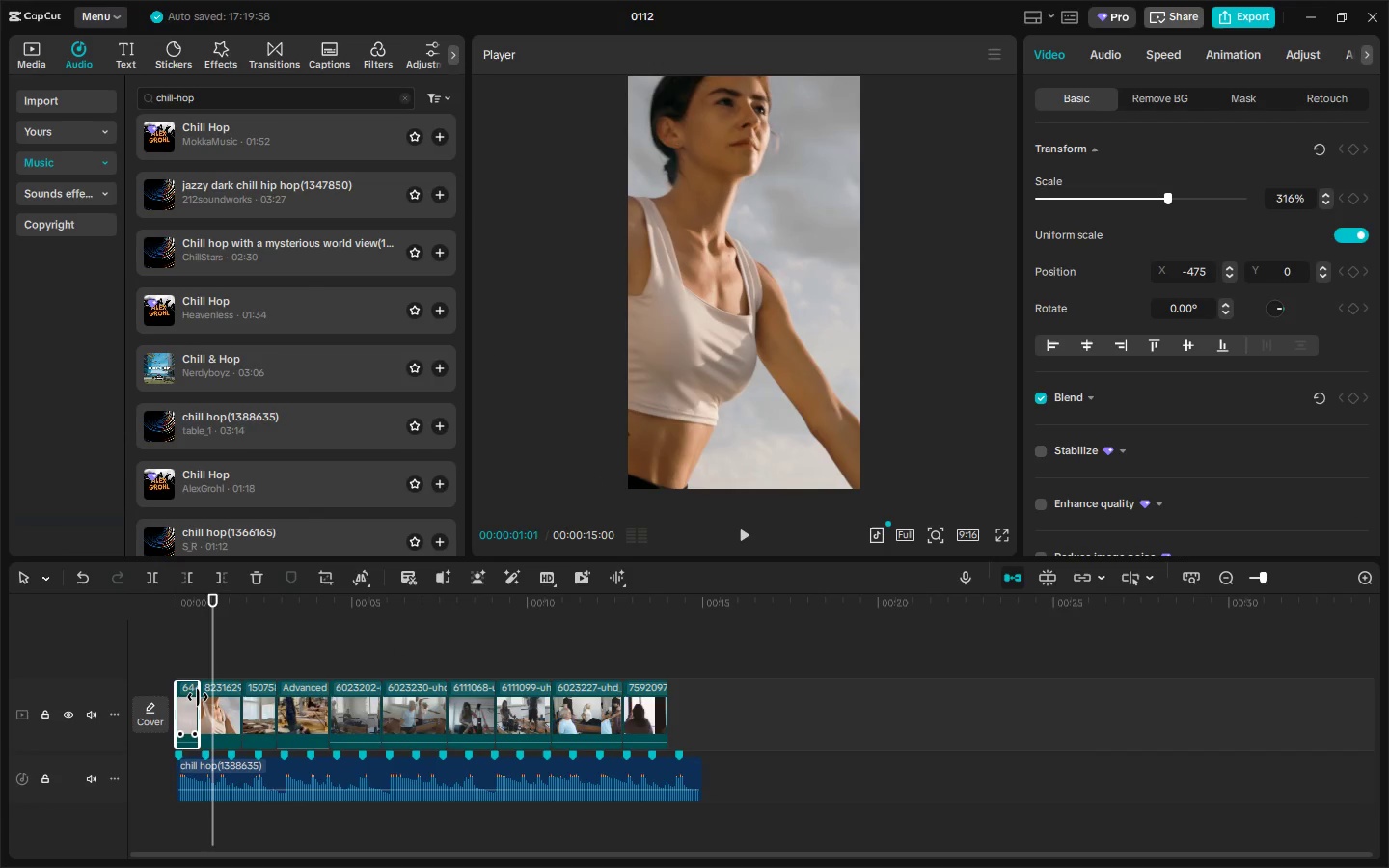 
left_click_drag(start_coordinate=[198, 697], to_coordinate=[204, 697])
 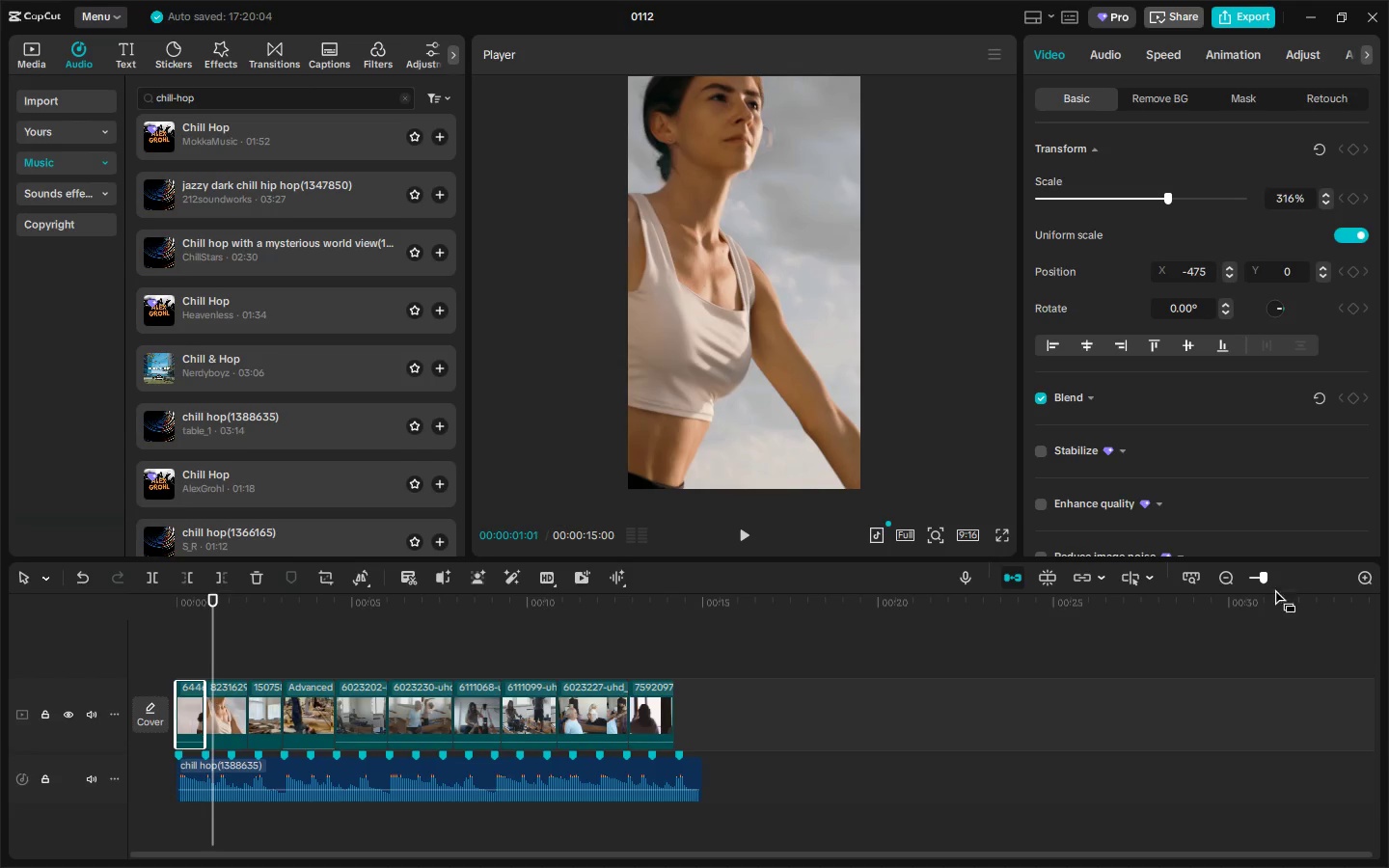 
left_click_drag(start_coordinate=[1269, 581], to_coordinate=[1307, 582])
 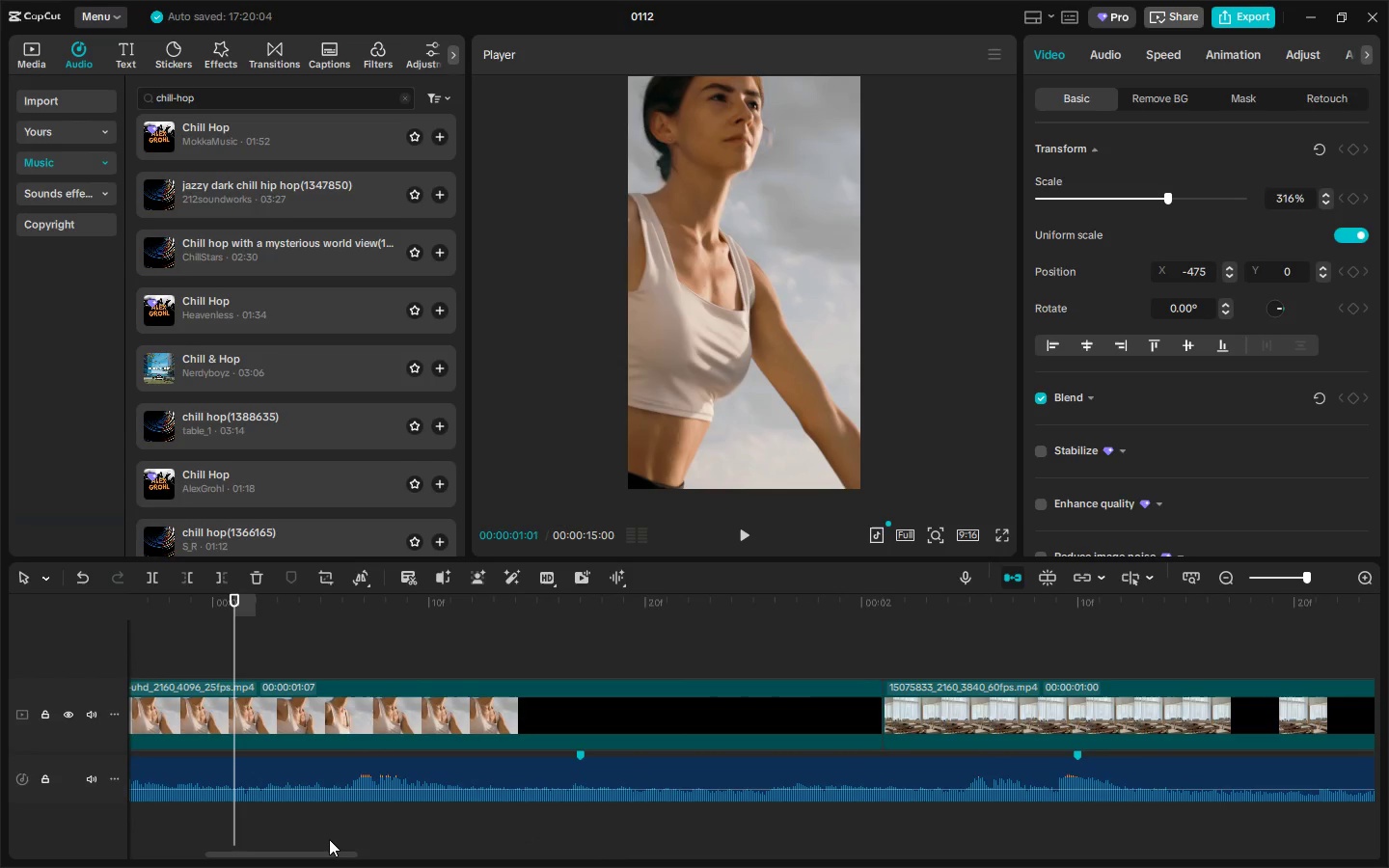 
left_click_drag(start_coordinate=[317, 850], to_coordinate=[233, 854])
 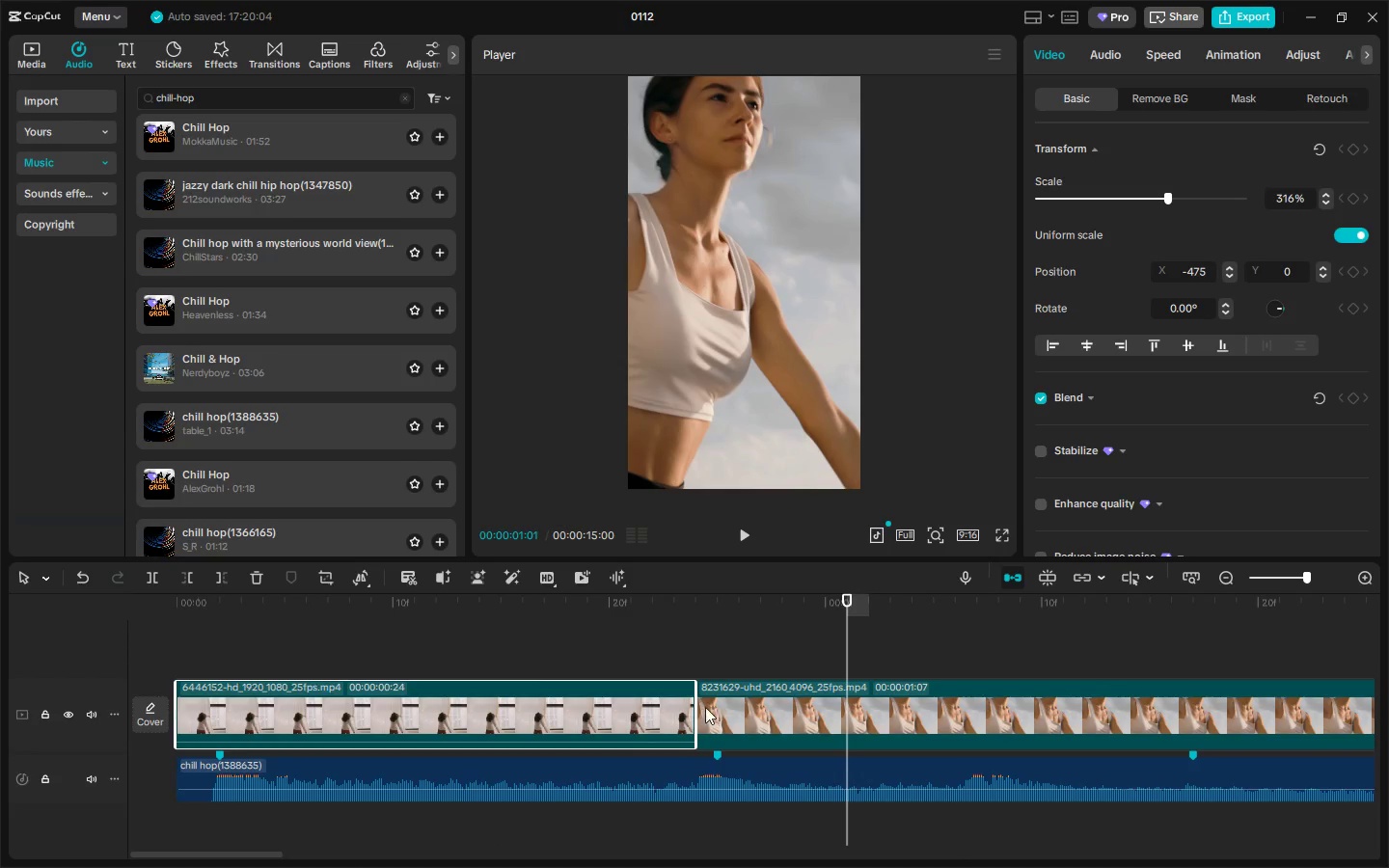 
left_click_drag(start_coordinate=[694, 707], to_coordinate=[698, 707])
 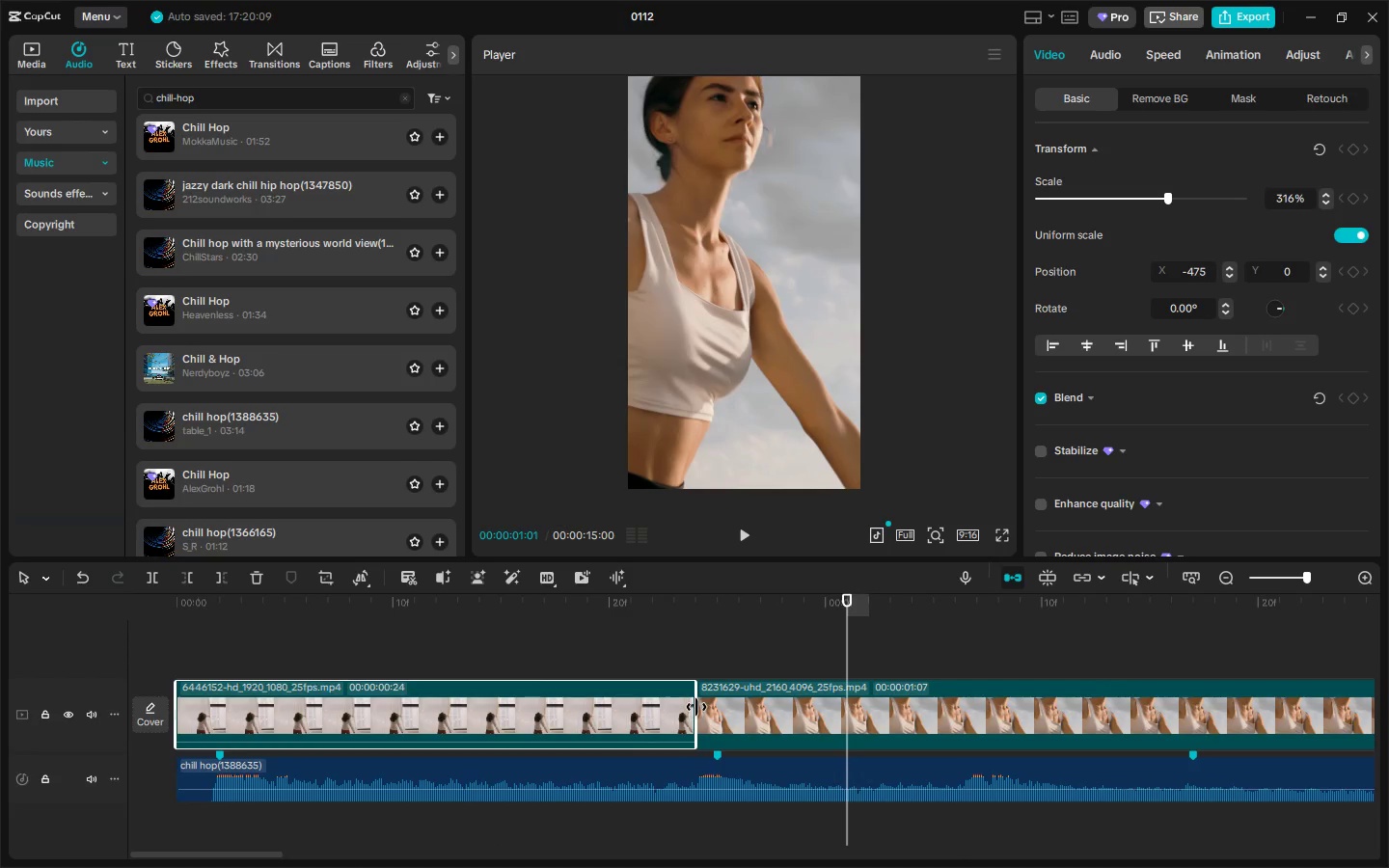 
left_click_drag(start_coordinate=[696, 707], to_coordinate=[706, 707])
 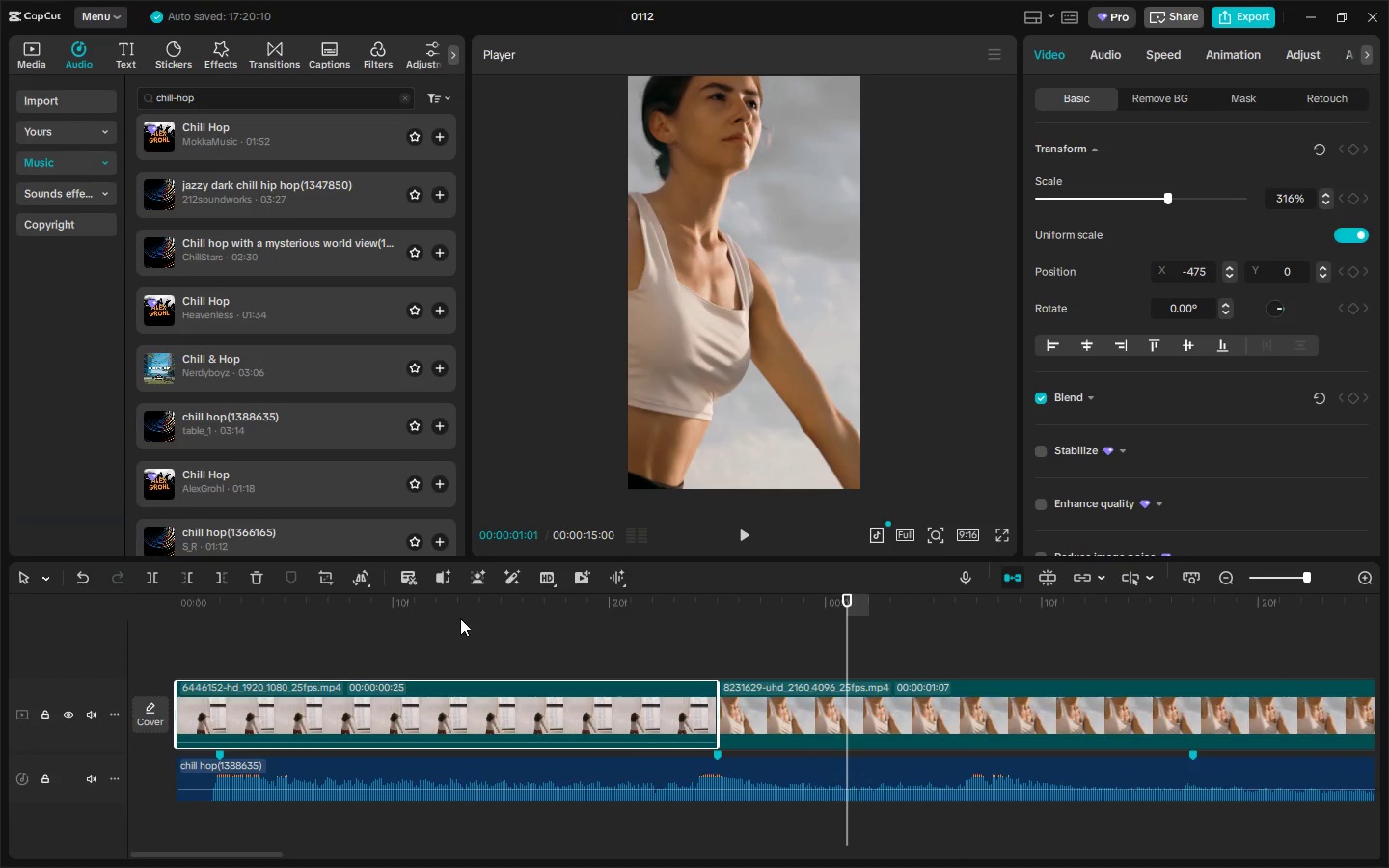 
left_click_drag(start_coordinate=[346, 602], to_coordinate=[0, 603])
 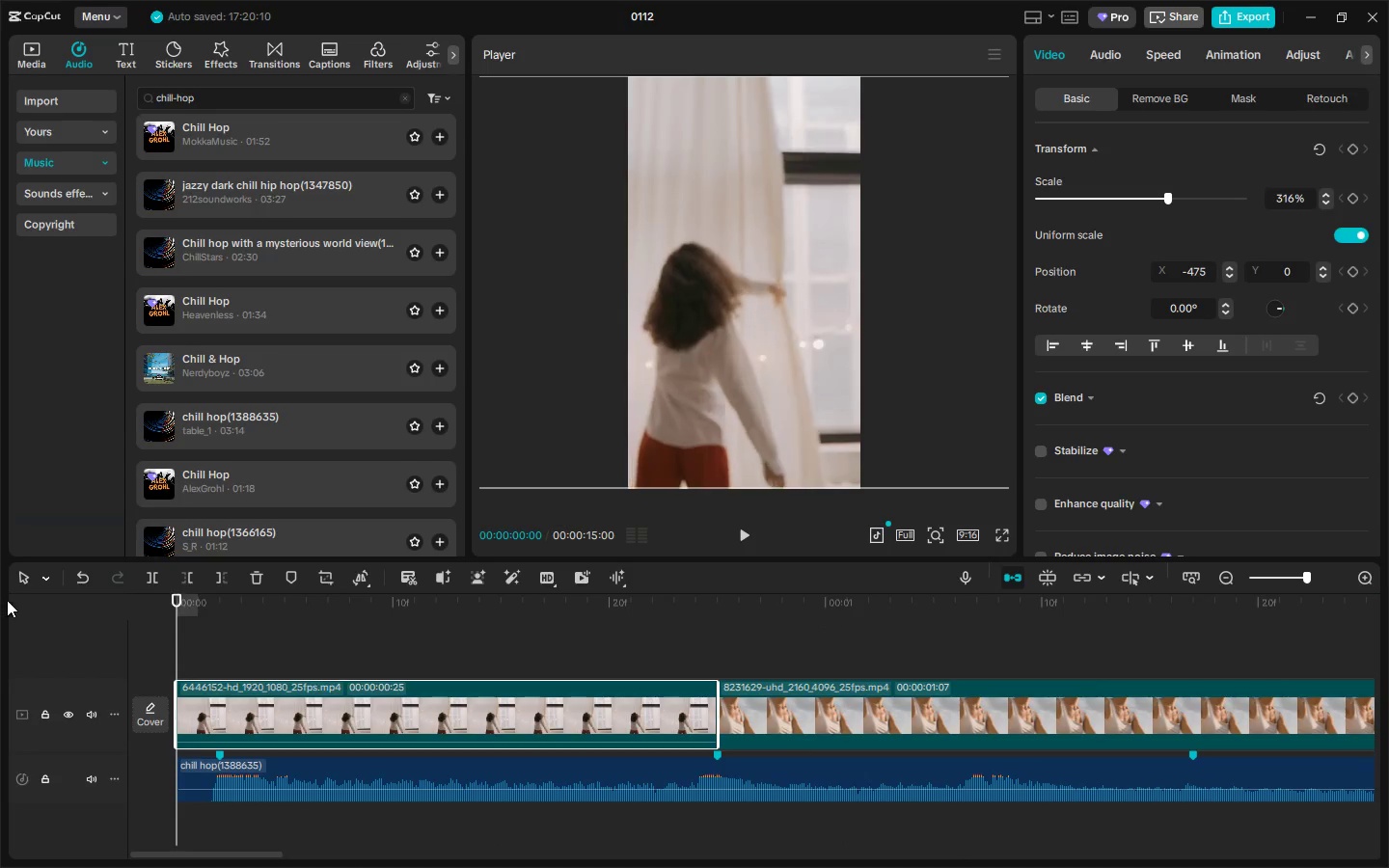 
key(Space)
 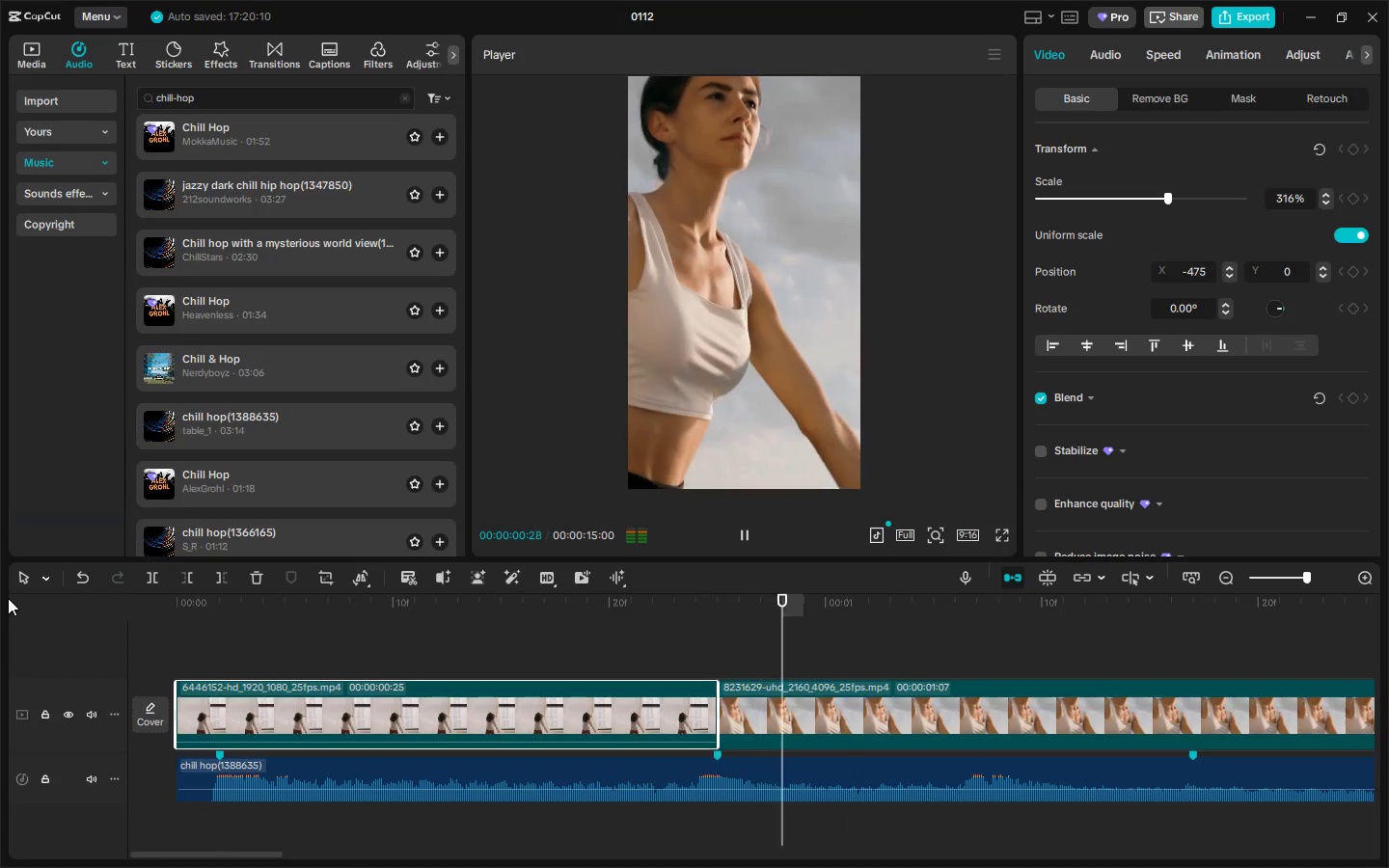 
key(Space)
 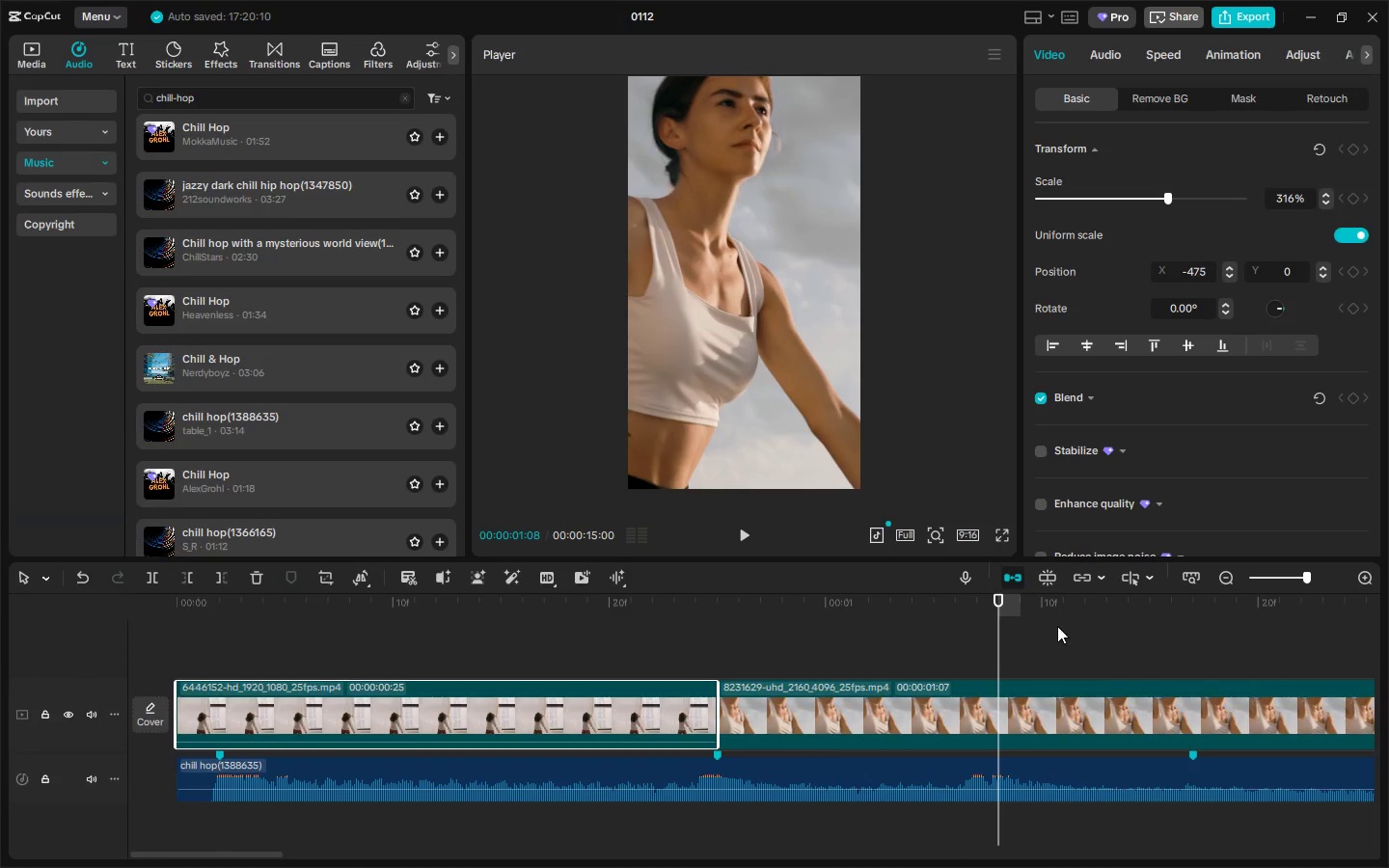 
key(Space)
 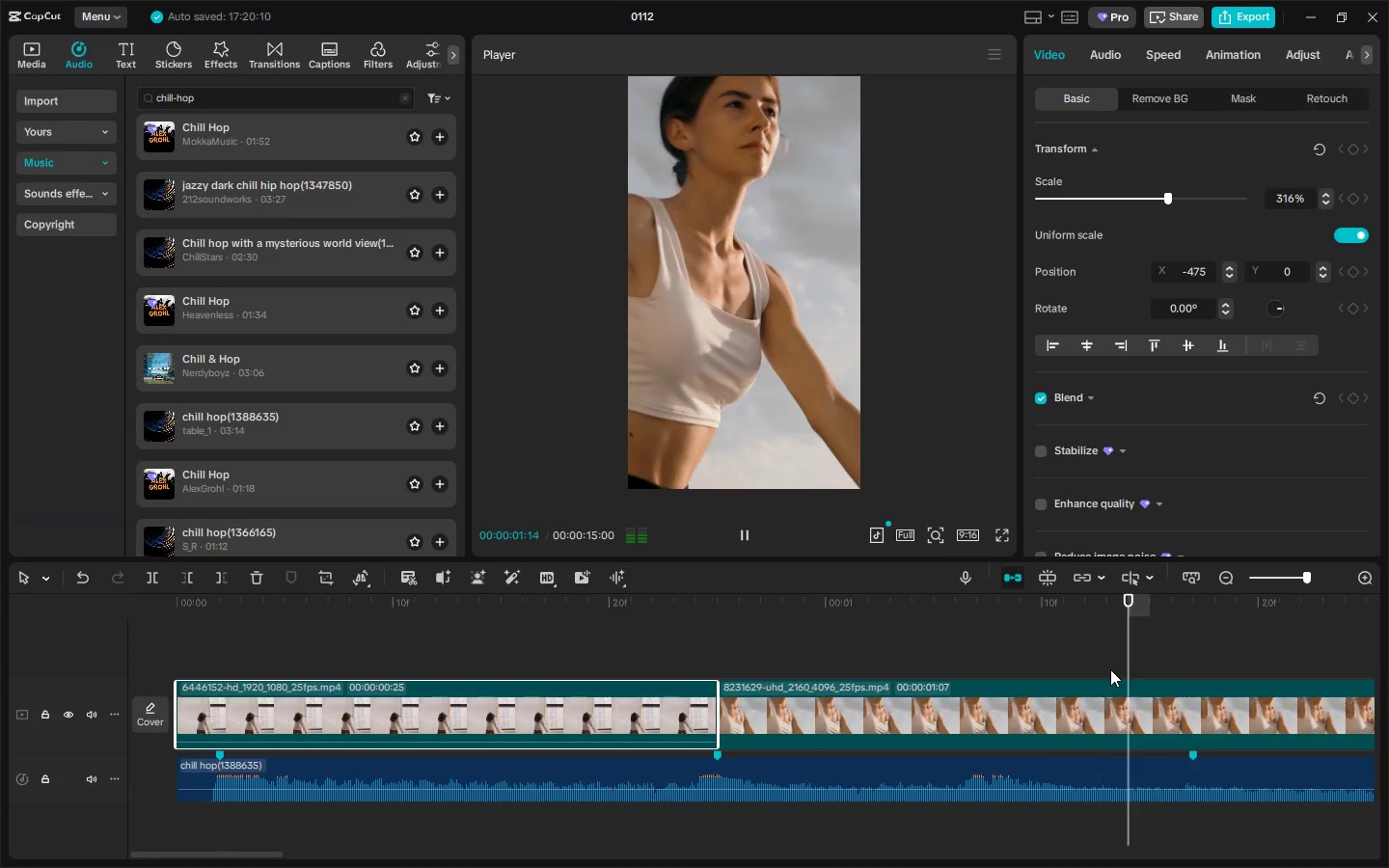 
key(Space)
 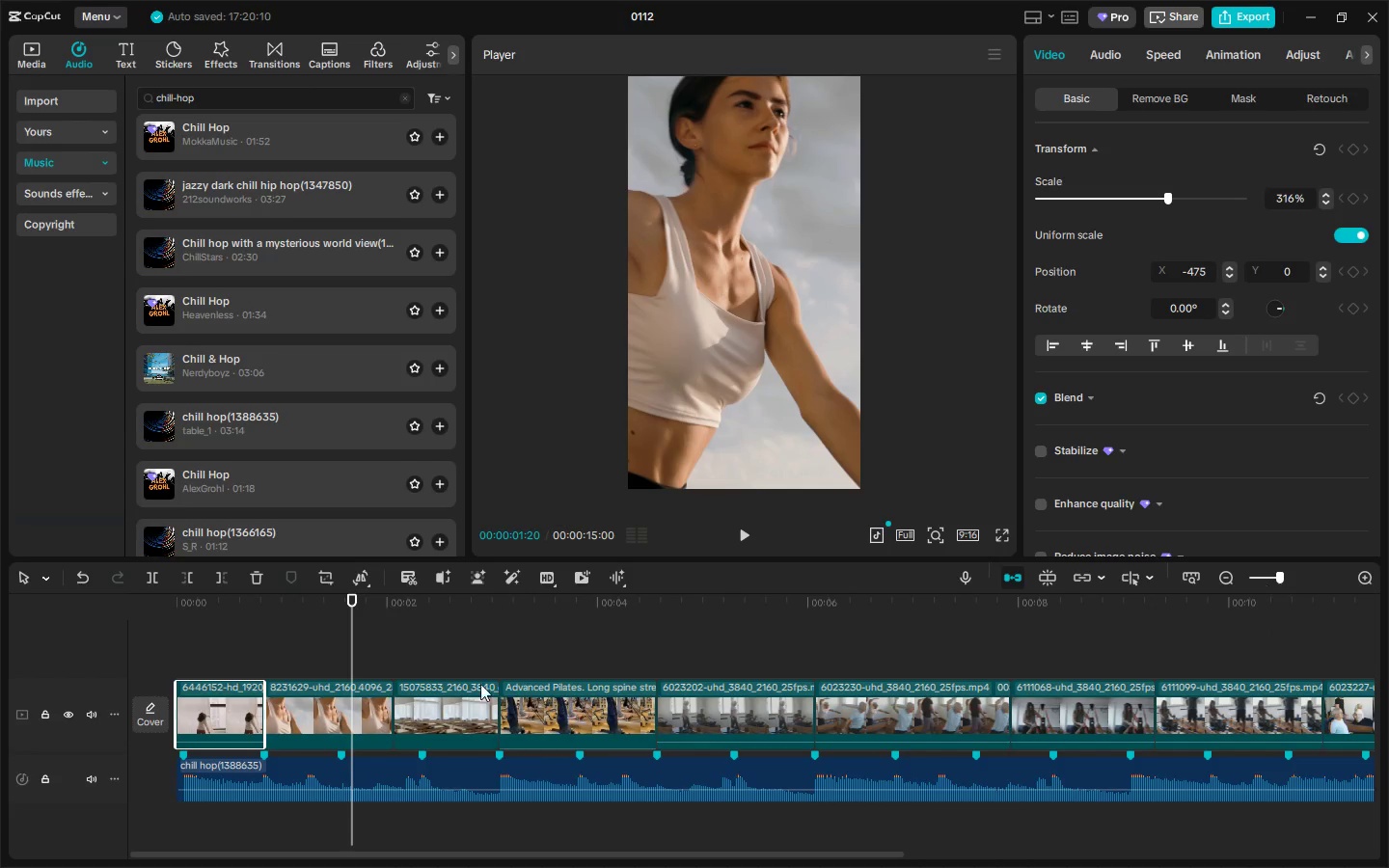 
key(Space)
 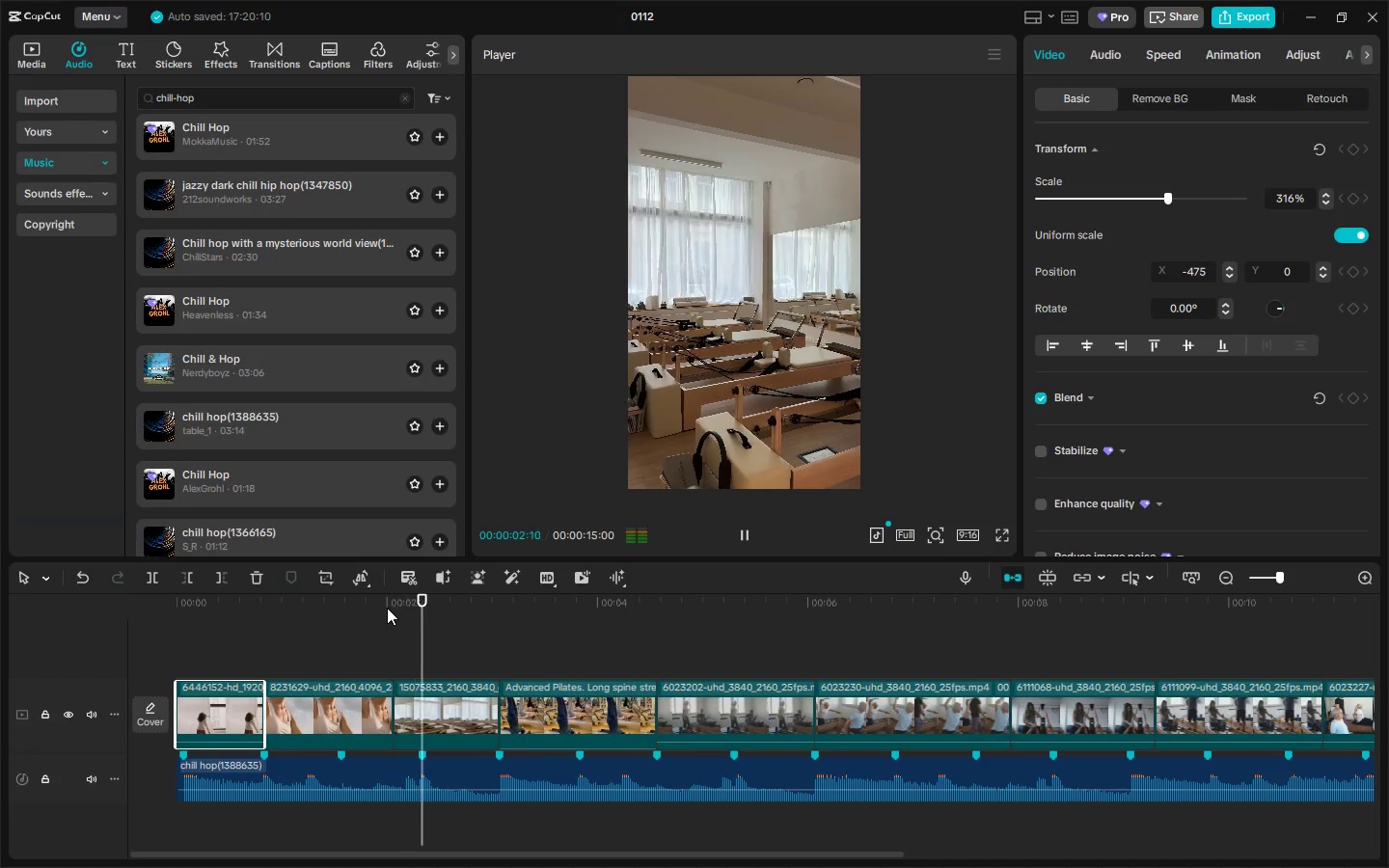 
key(Space)
 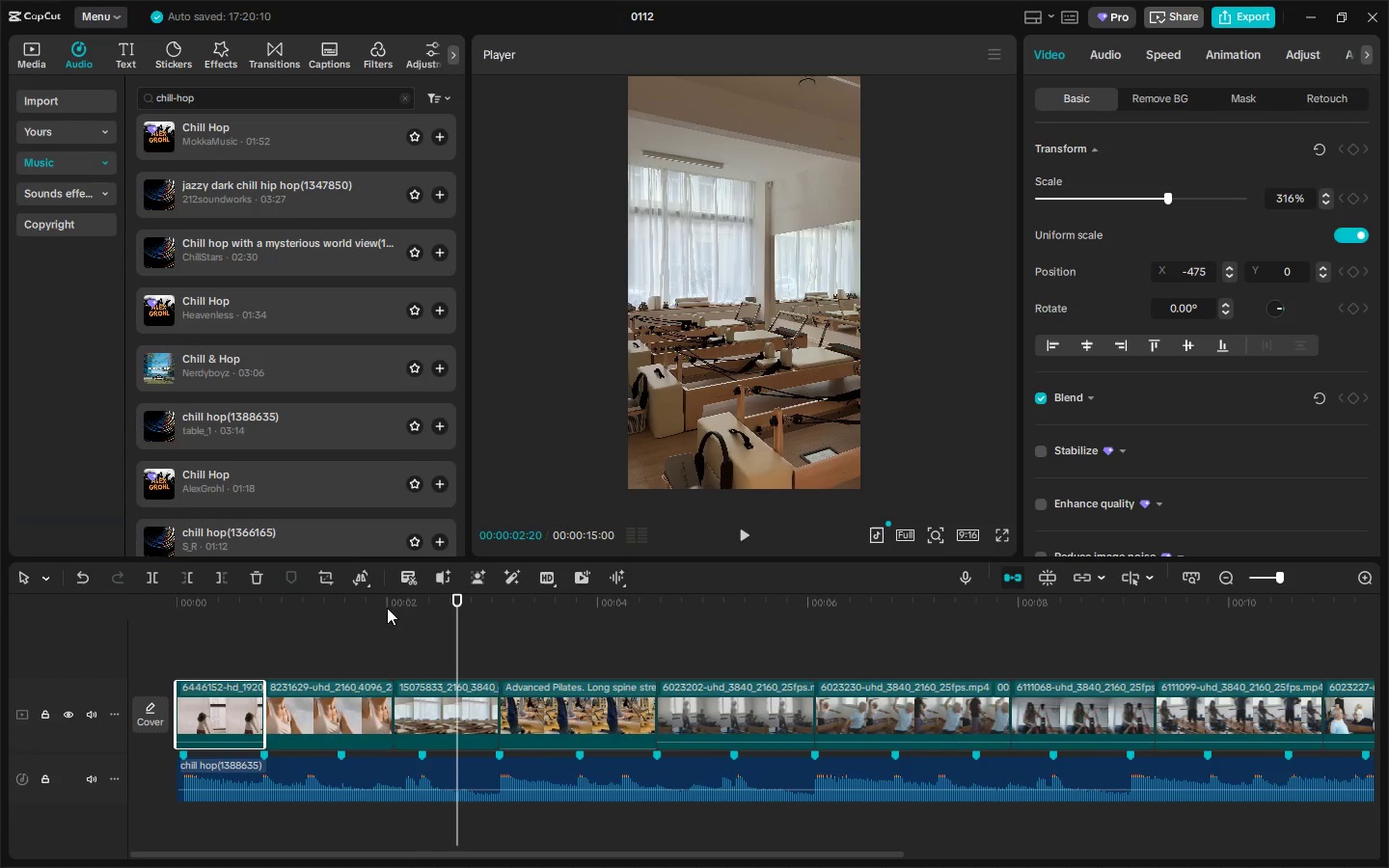 
left_click_drag(start_coordinate=[369, 607], to_coordinate=[73, 602])
 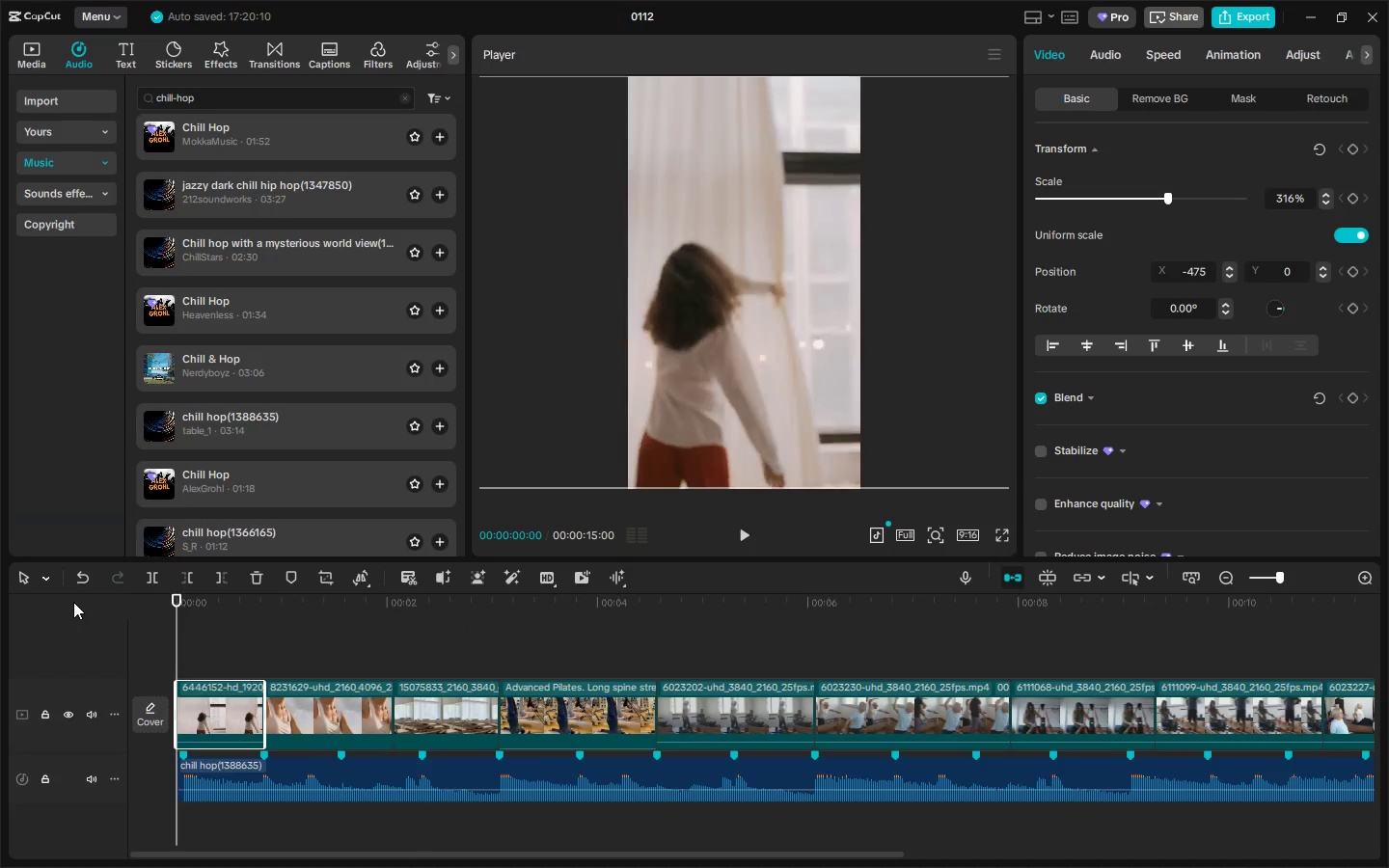 
key(Space)
 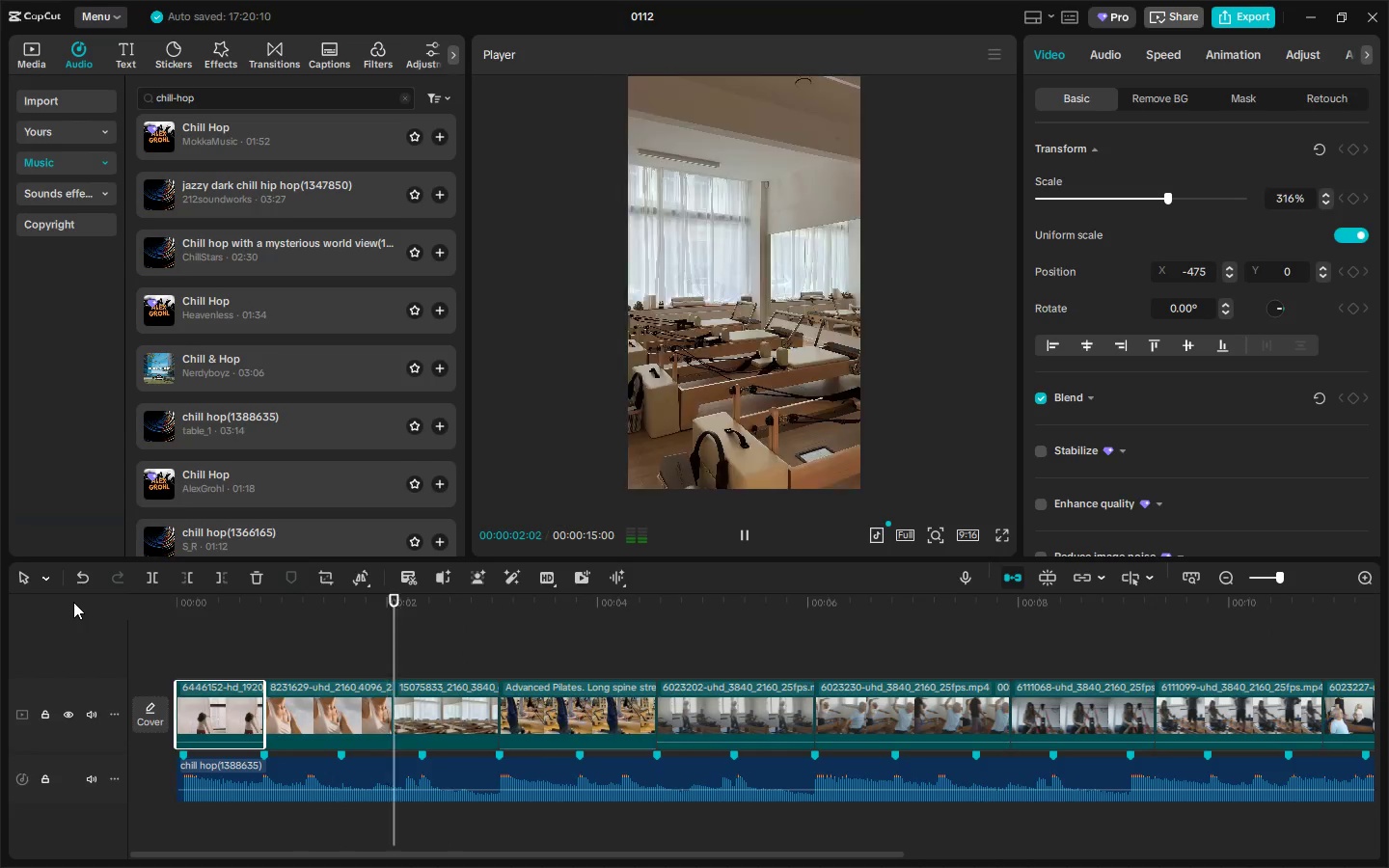 
key(Space)
 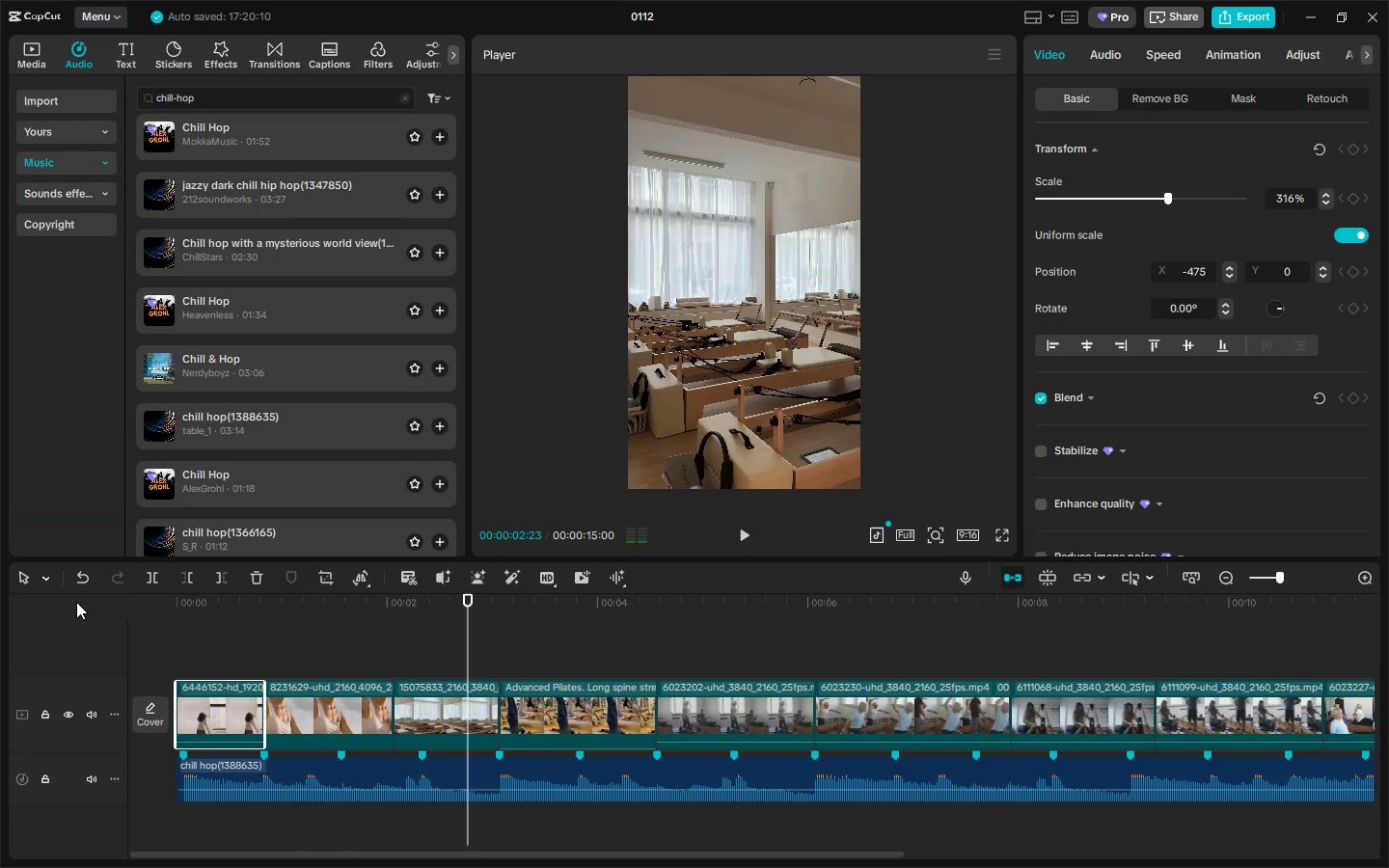 
key(Space)
 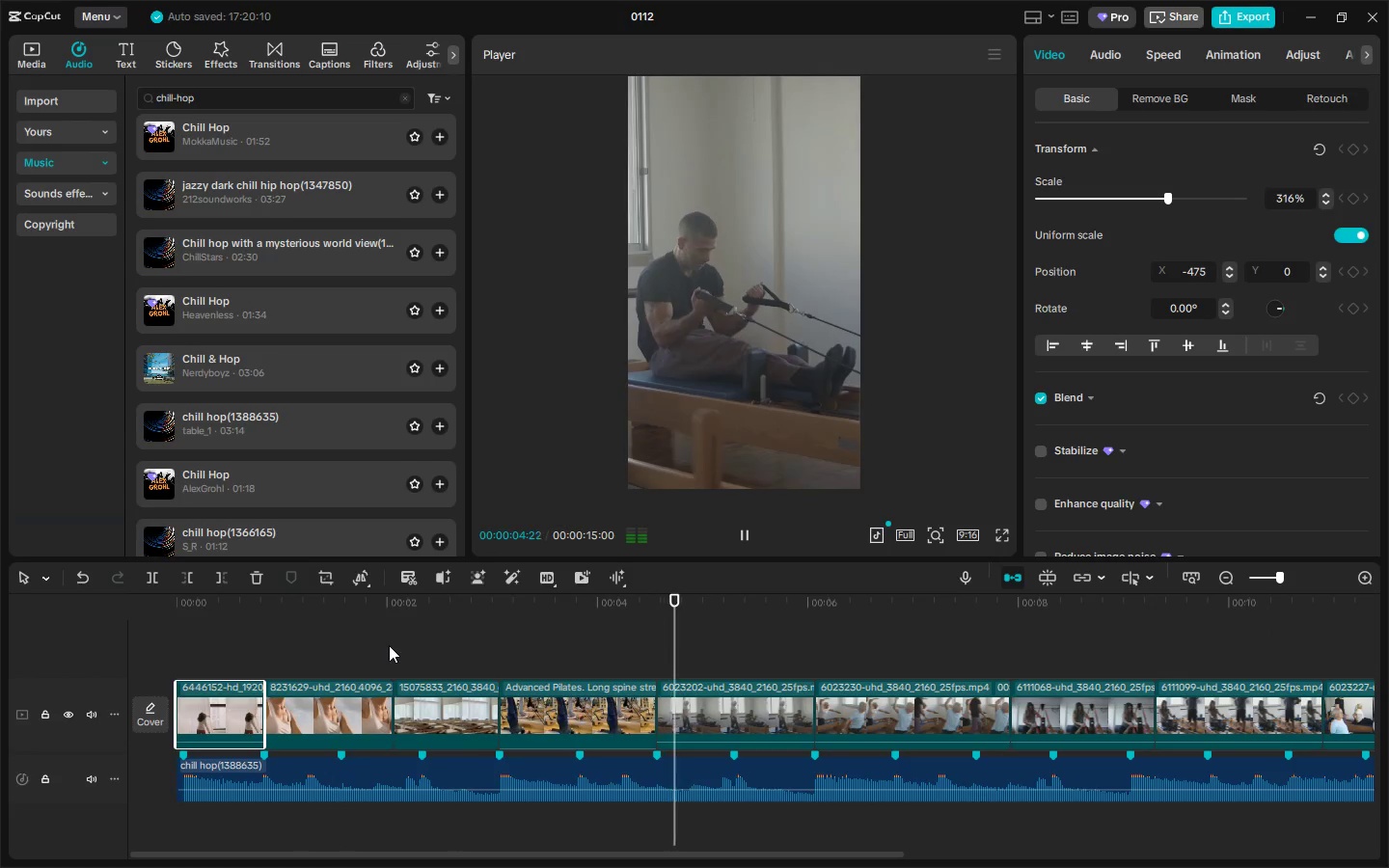 
key(Space)
 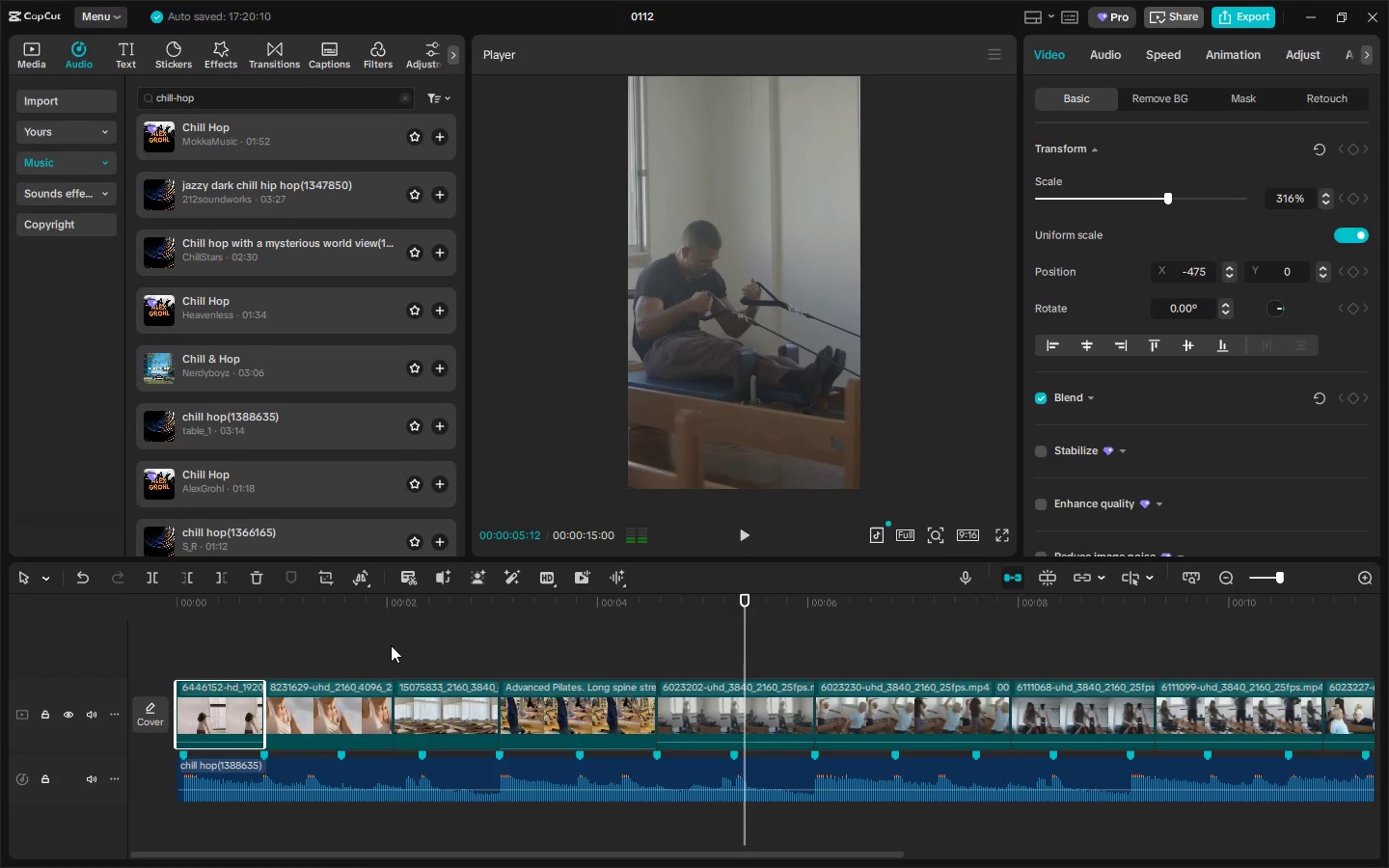 
key(Space)
 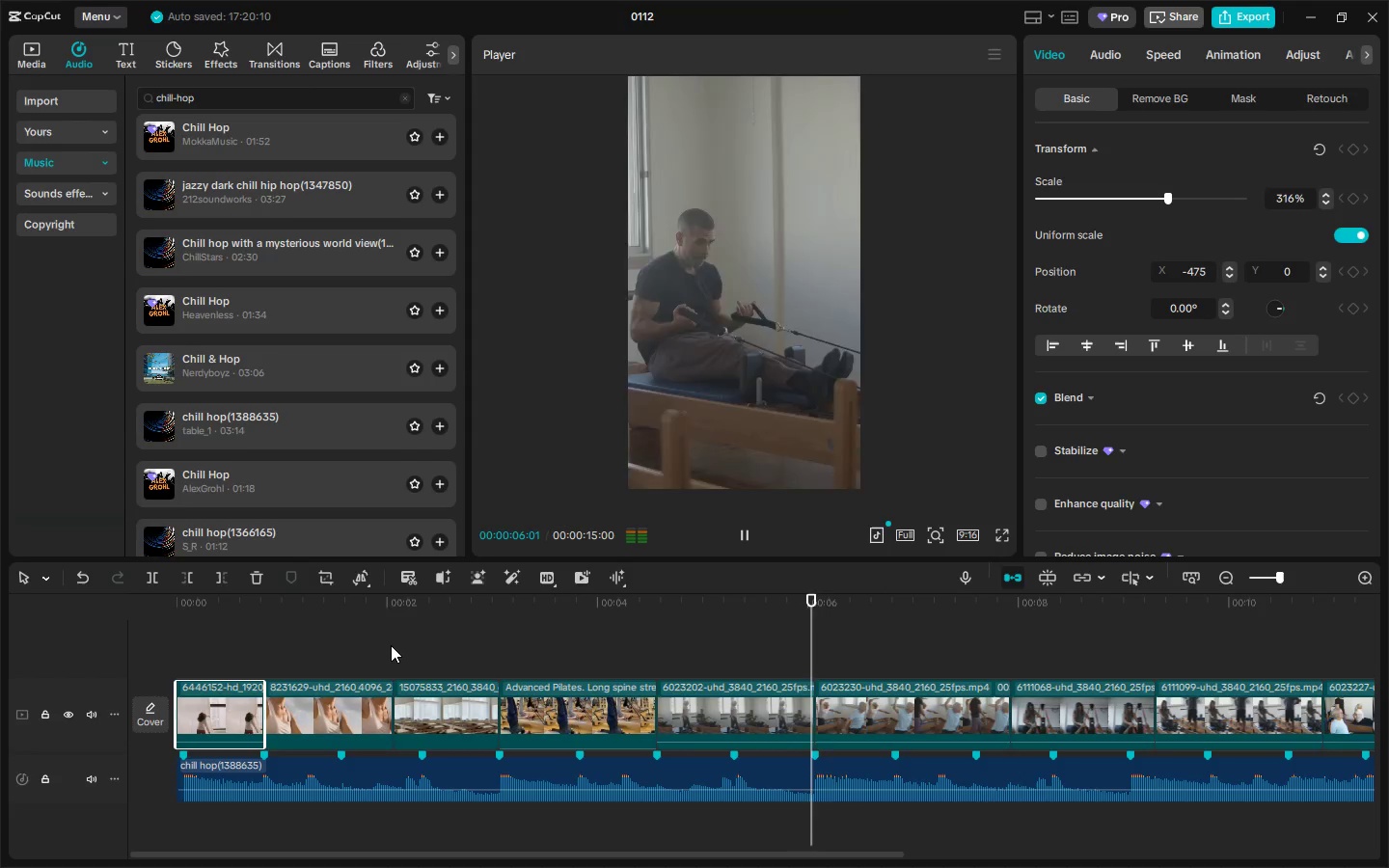 
key(Space)
 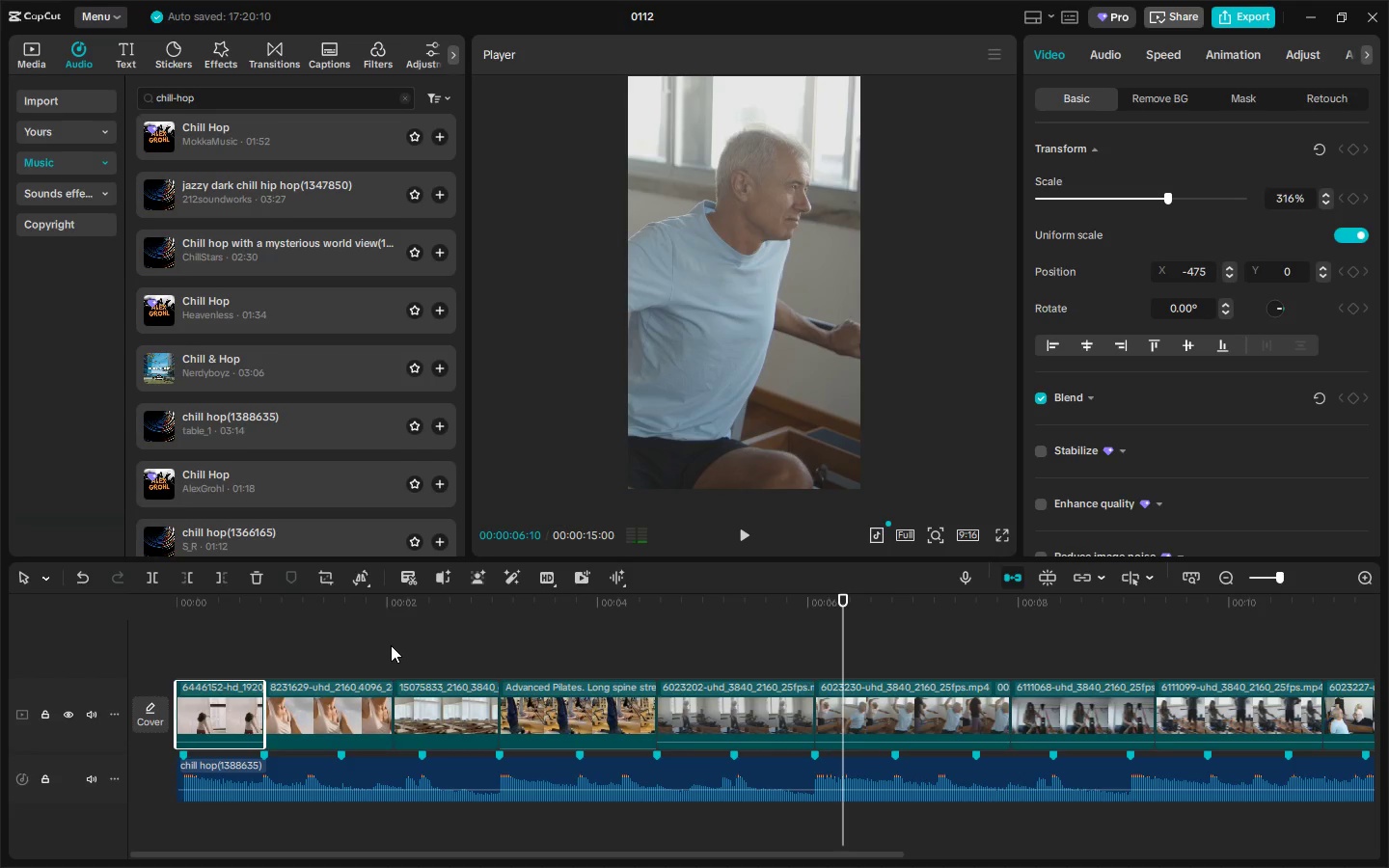 
key(Space)
 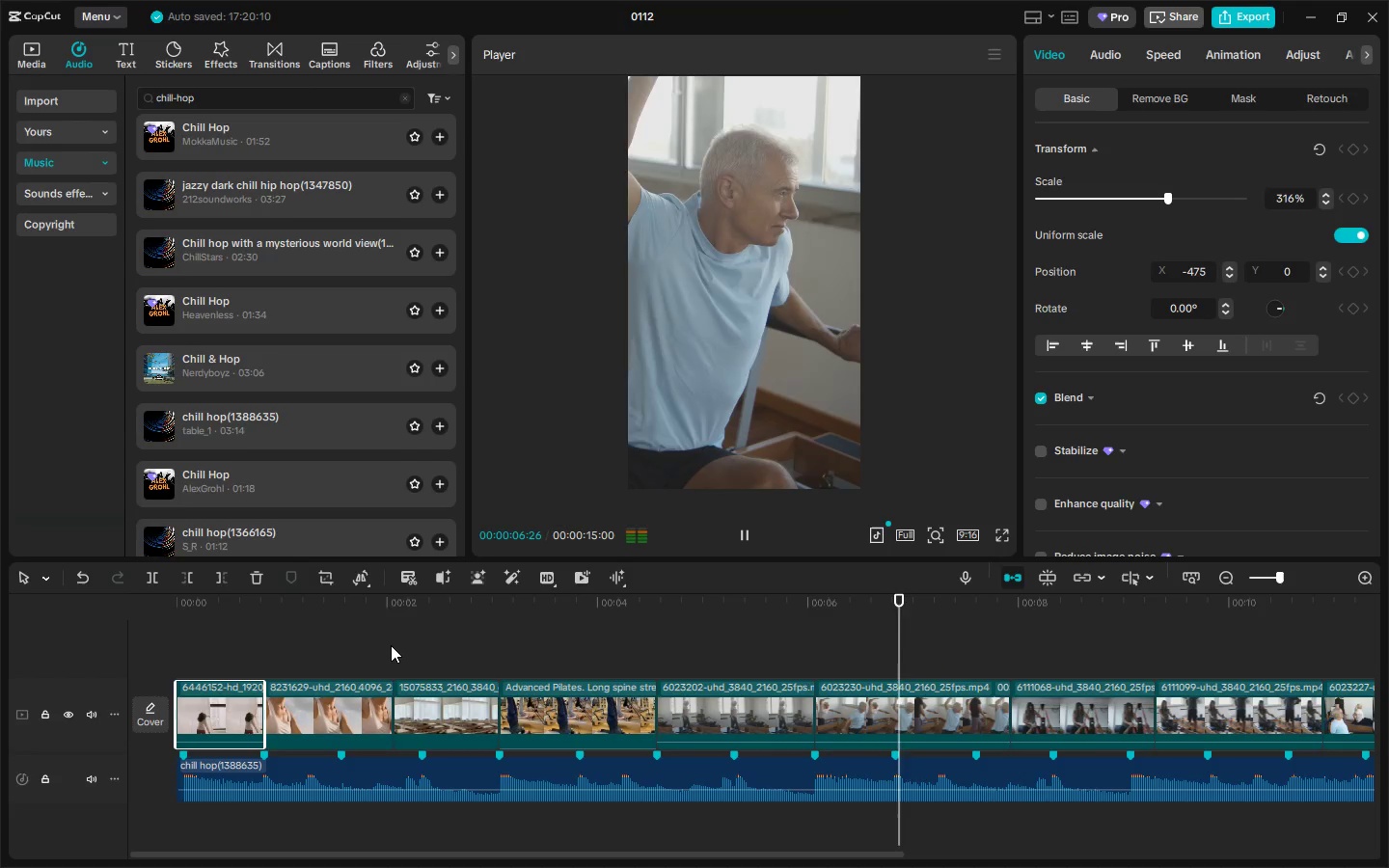 
key(Space)
 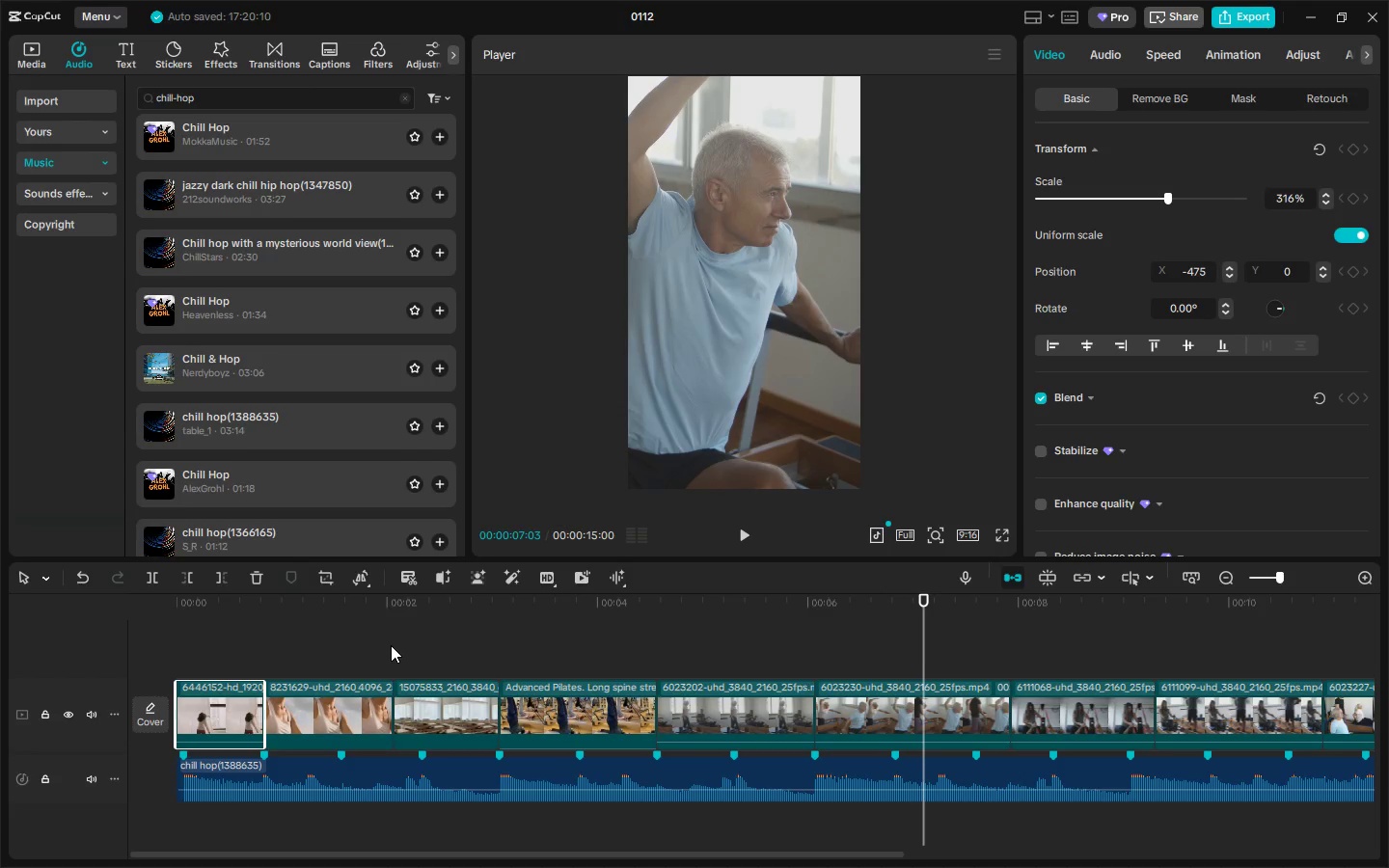 
key(Space)
 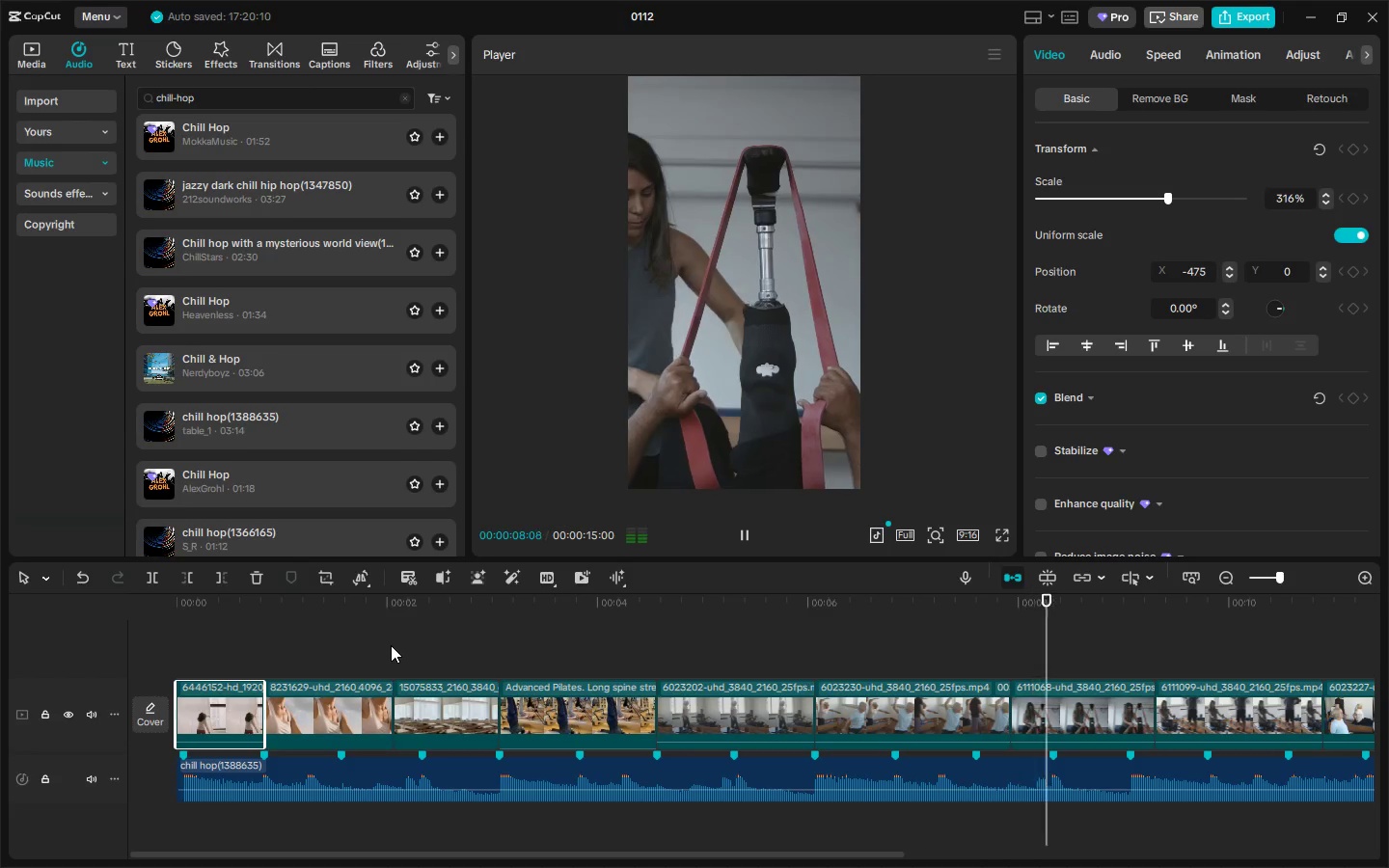 
key(Space)
 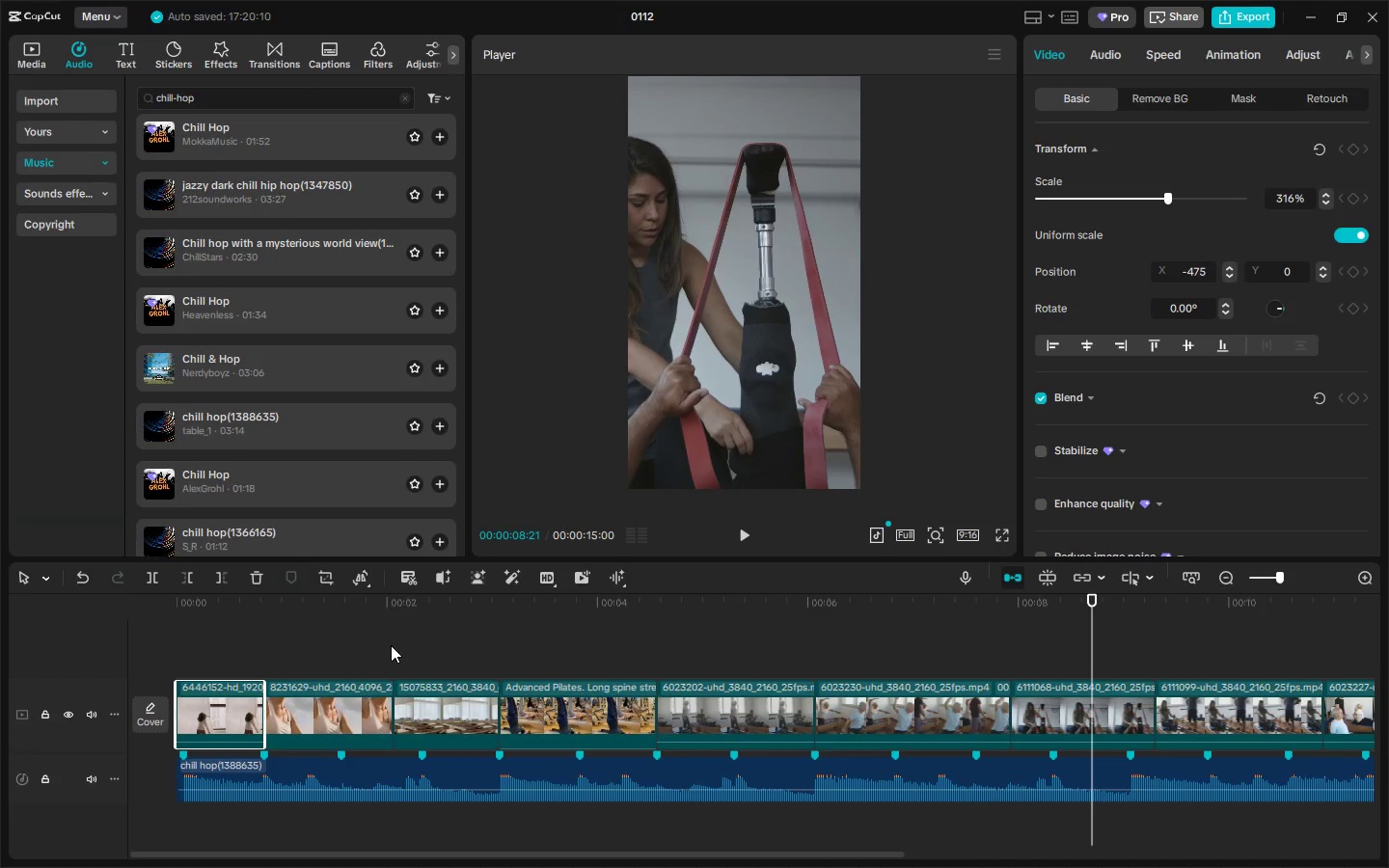 
wait(6.09)
 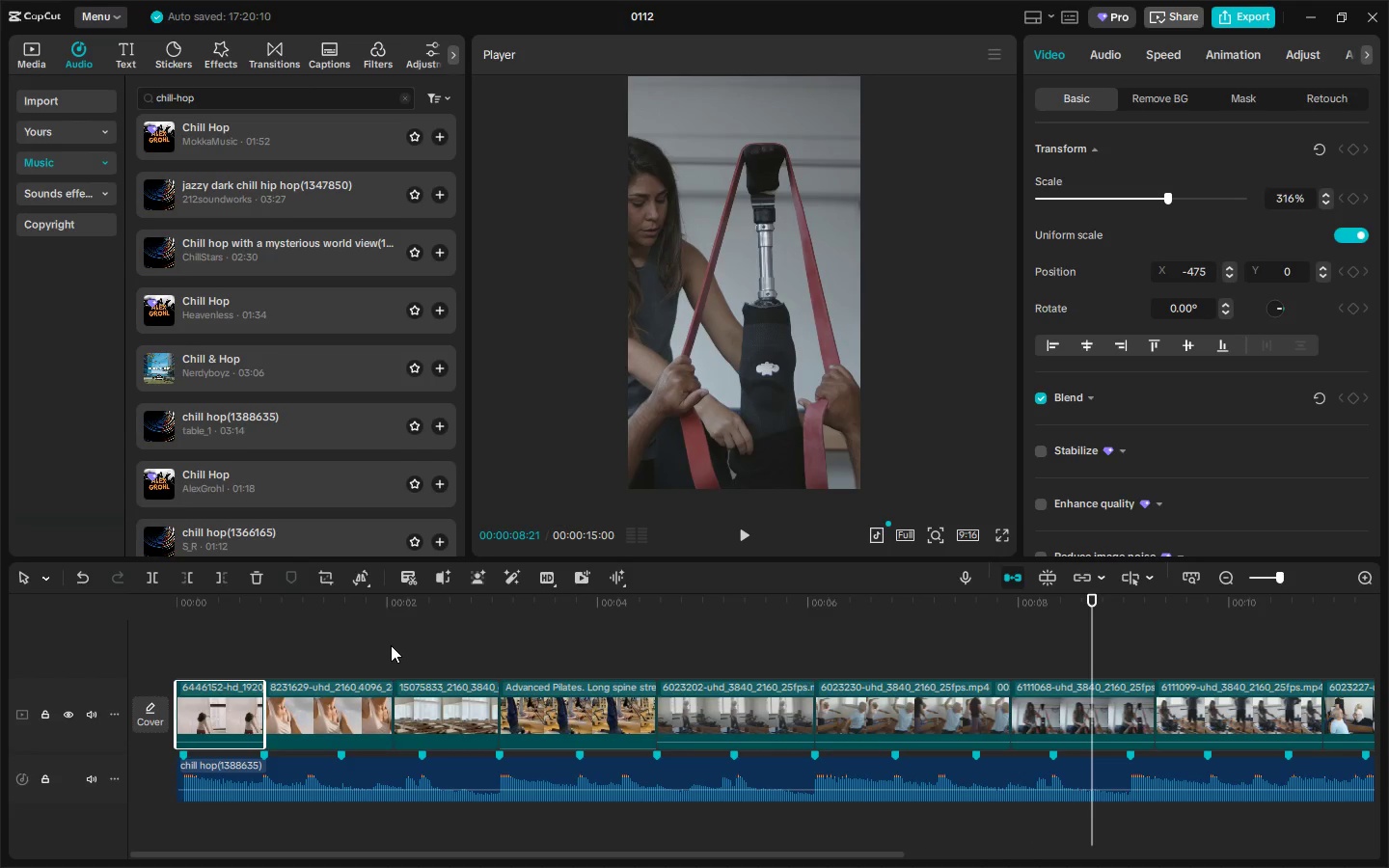 
left_click_drag(start_coordinate=[302, 608], to_coordinate=[159, 610])
 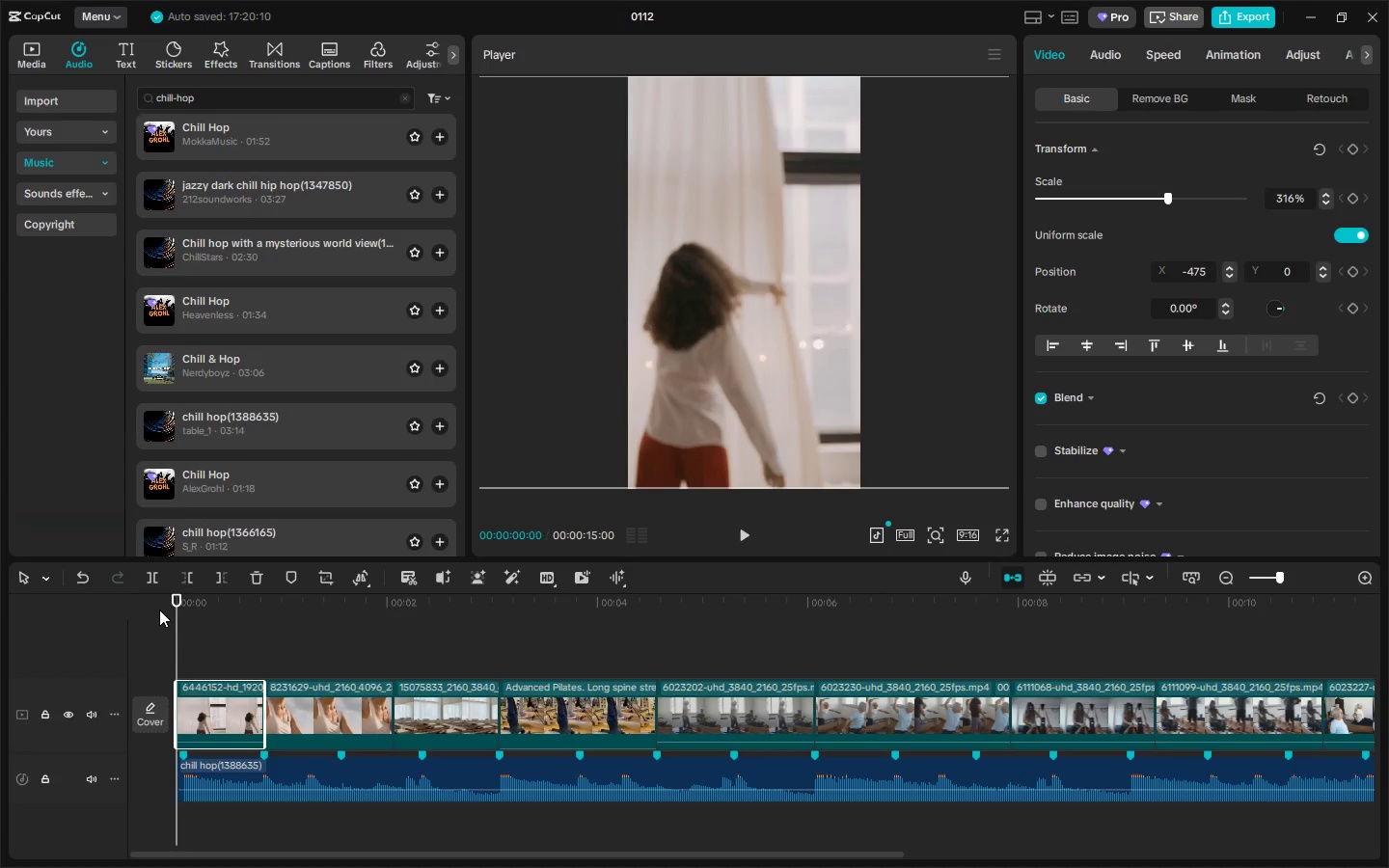 
key(Space)
 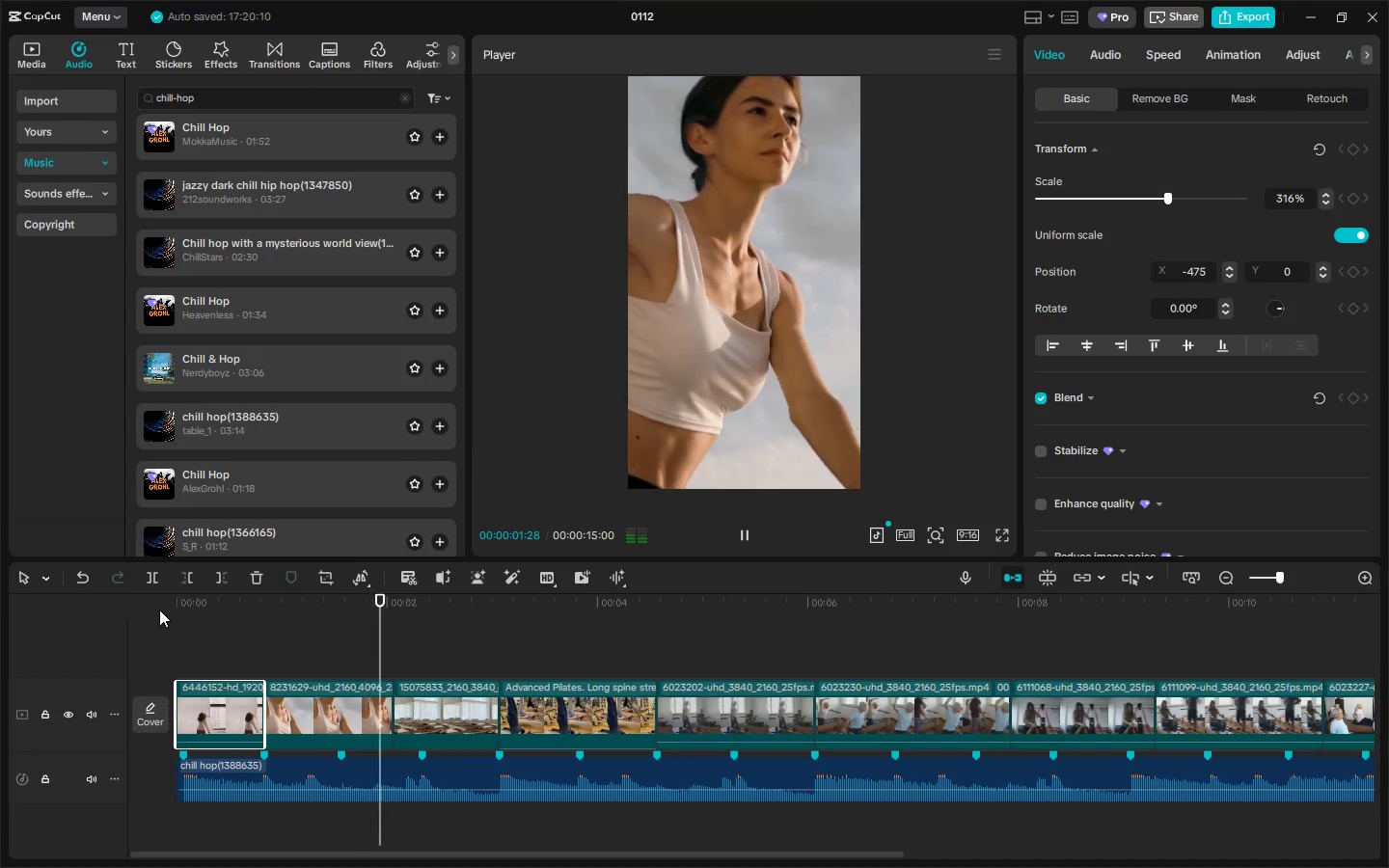 
key(Space)
 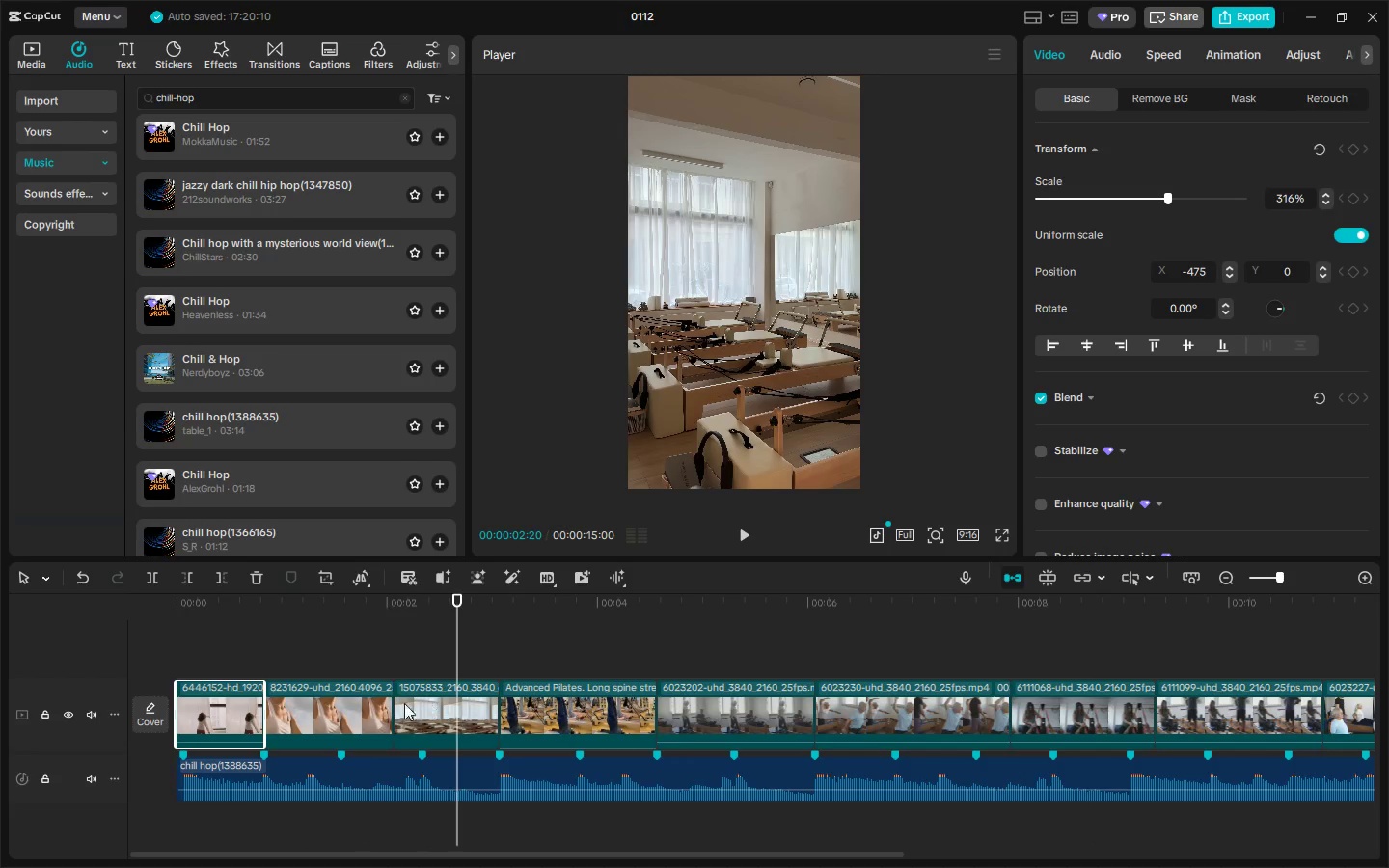 
left_click([371, 701])
 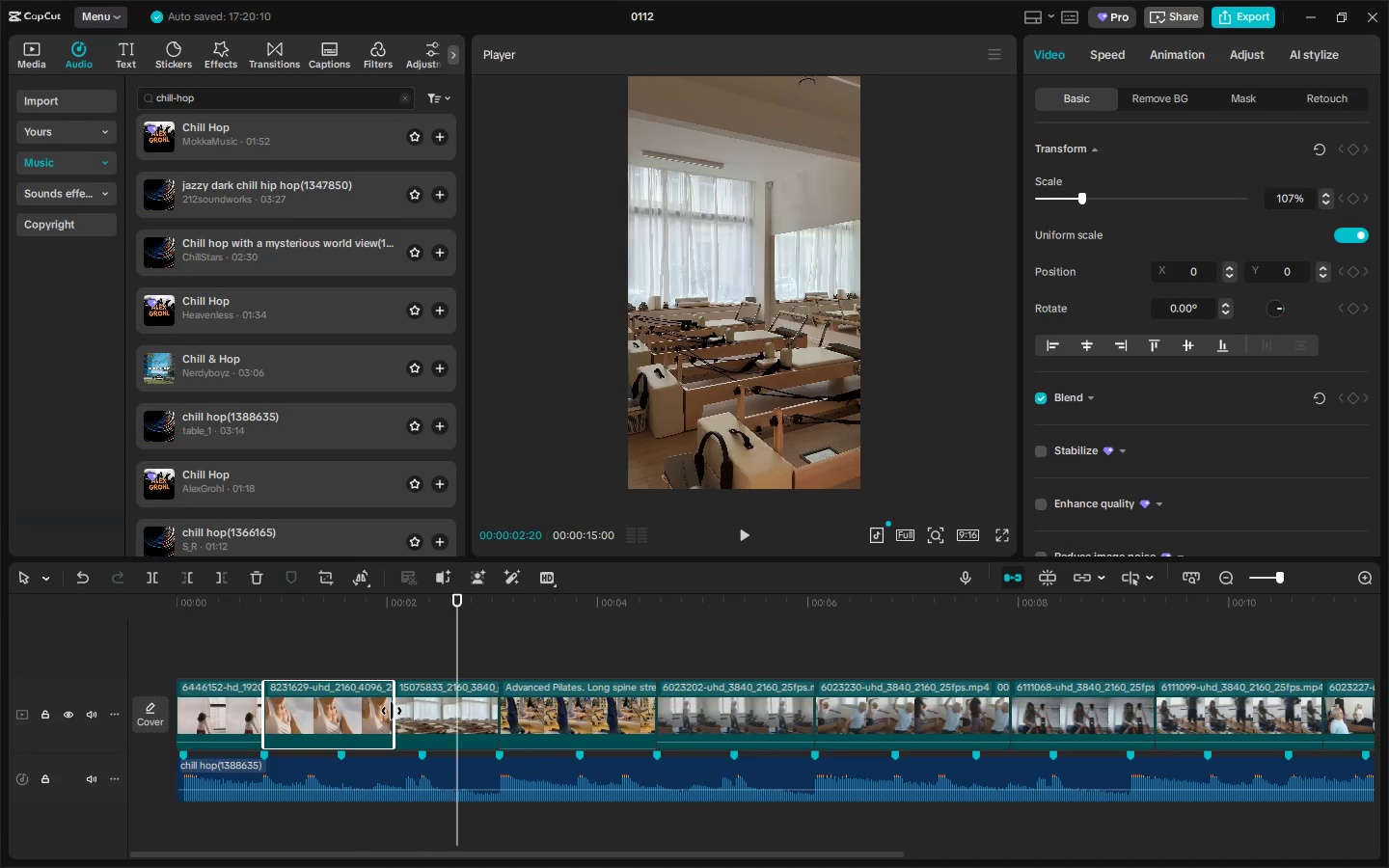 
left_click_drag(start_coordinate=[392, 711], to_coordinate=[416, 715])
 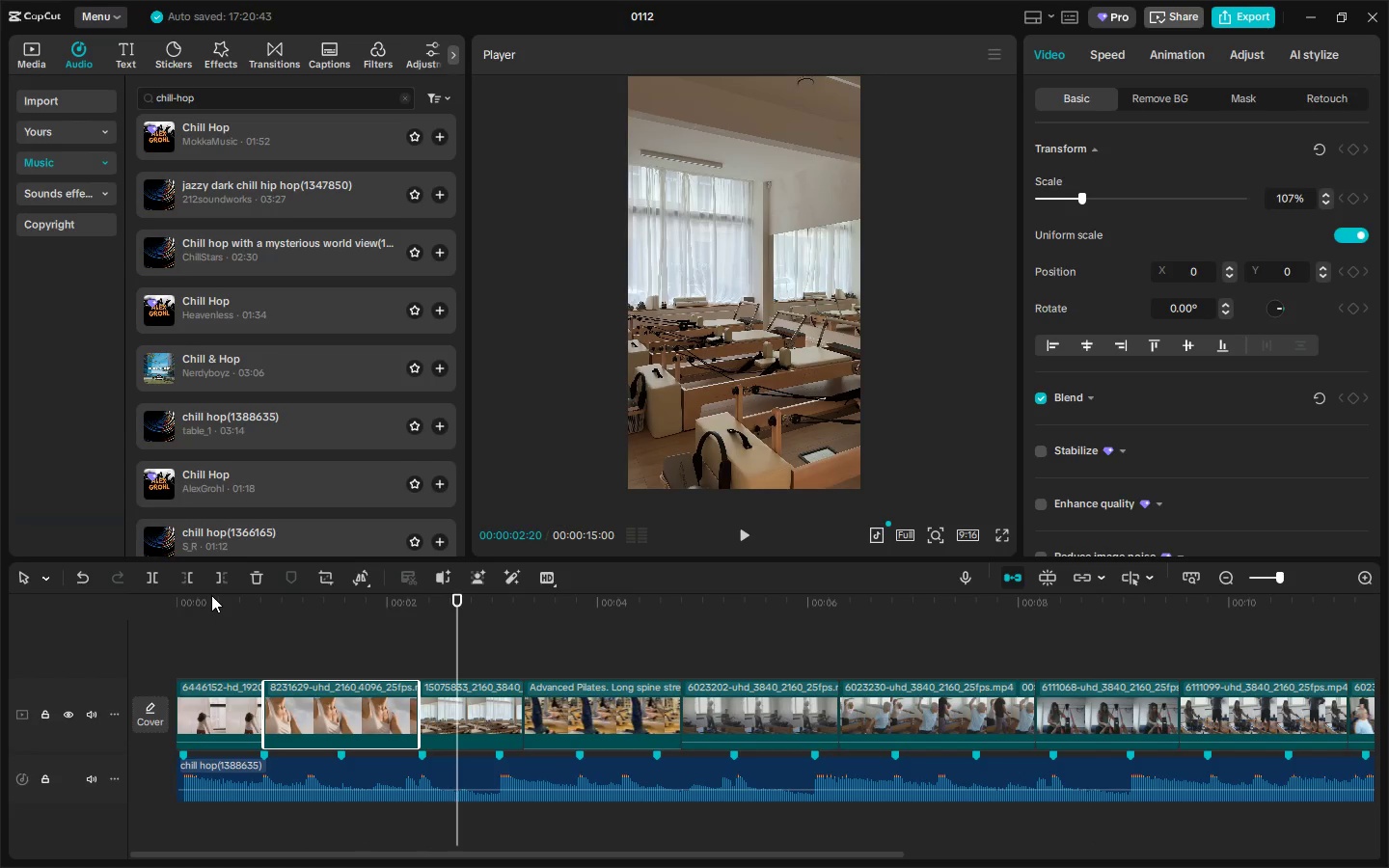 
left_click_drag(start_coordinate=[211, 595], to_coordinate=[161, 609])
 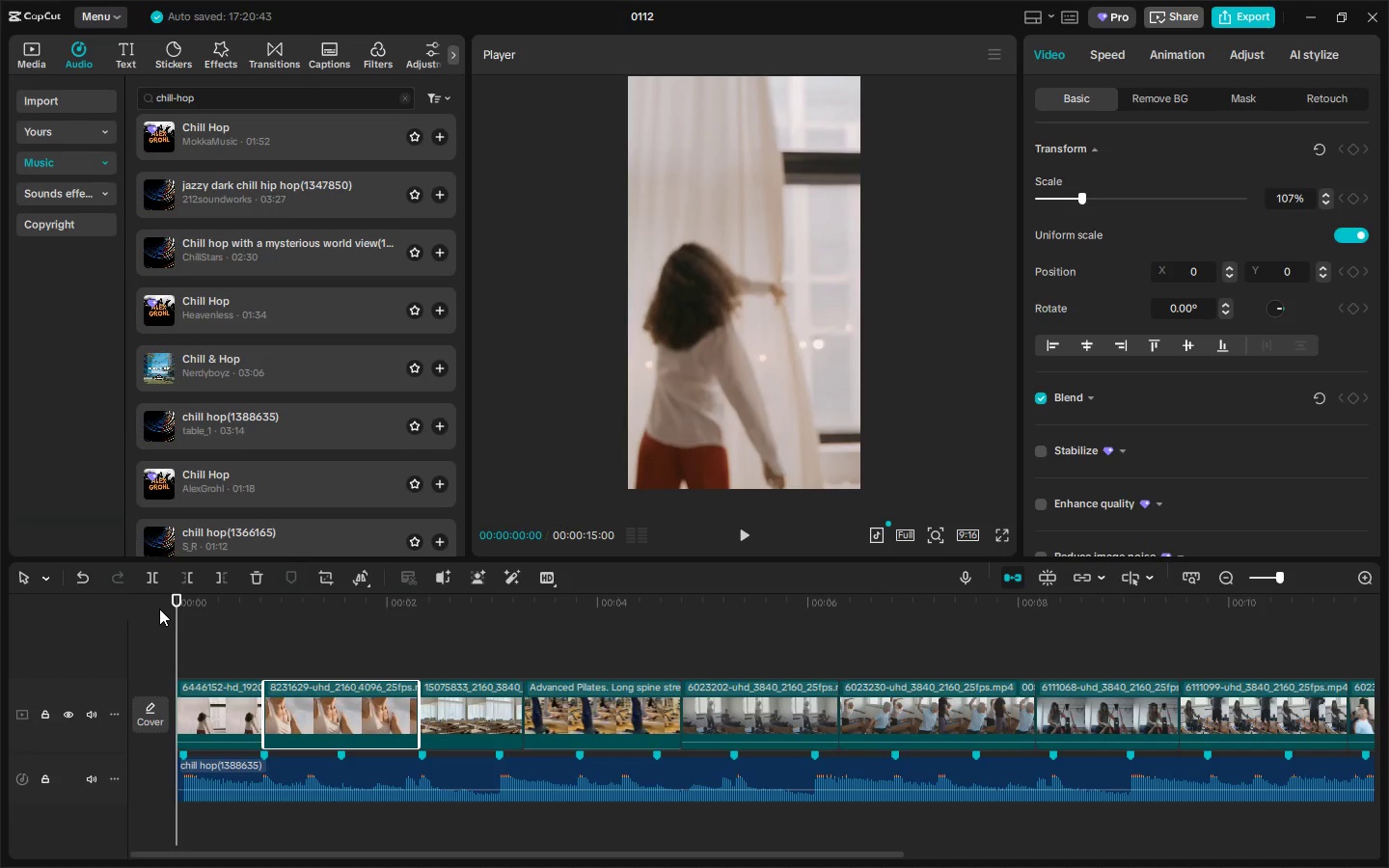 
wait(5.76)
 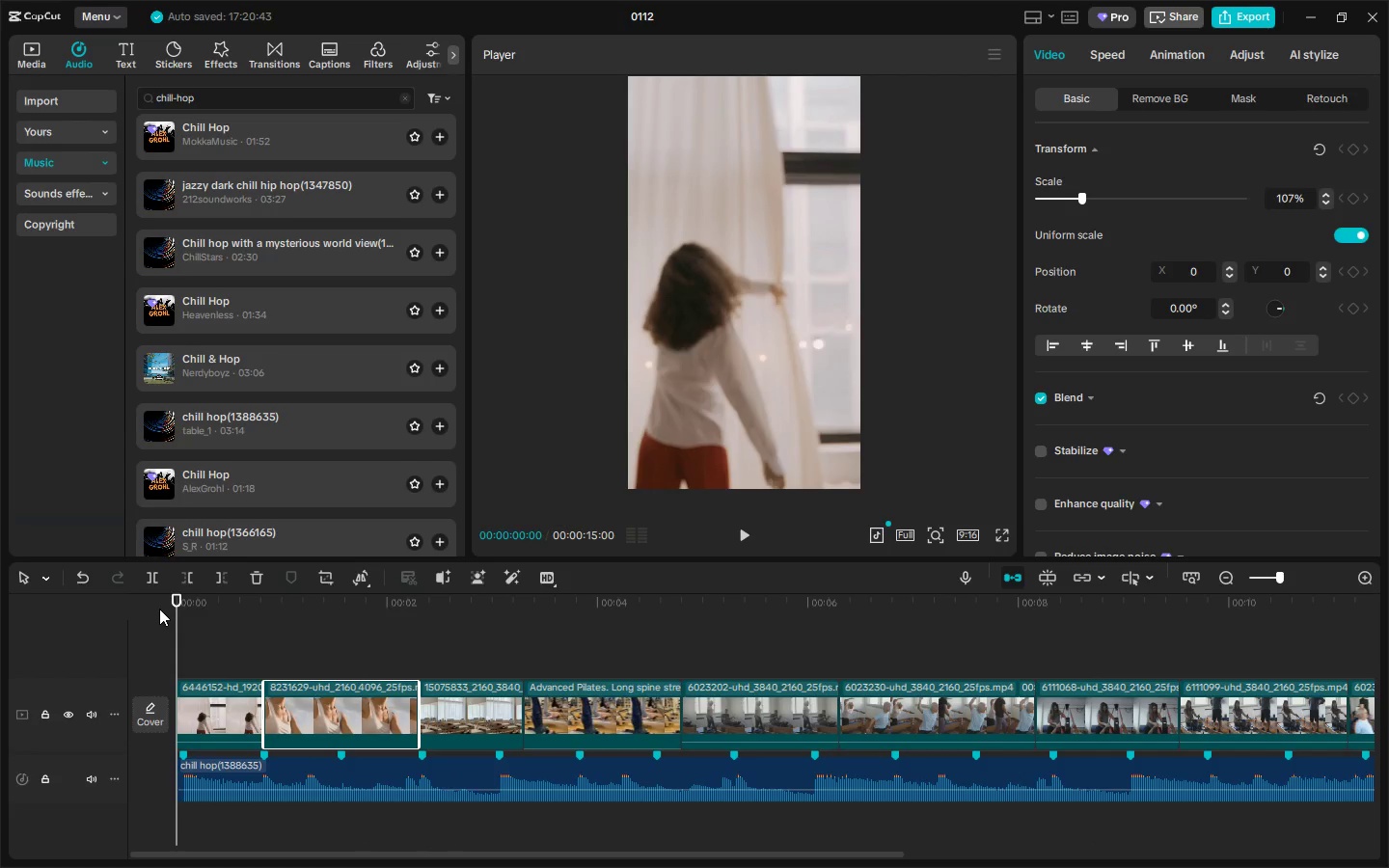 
key(Space)
 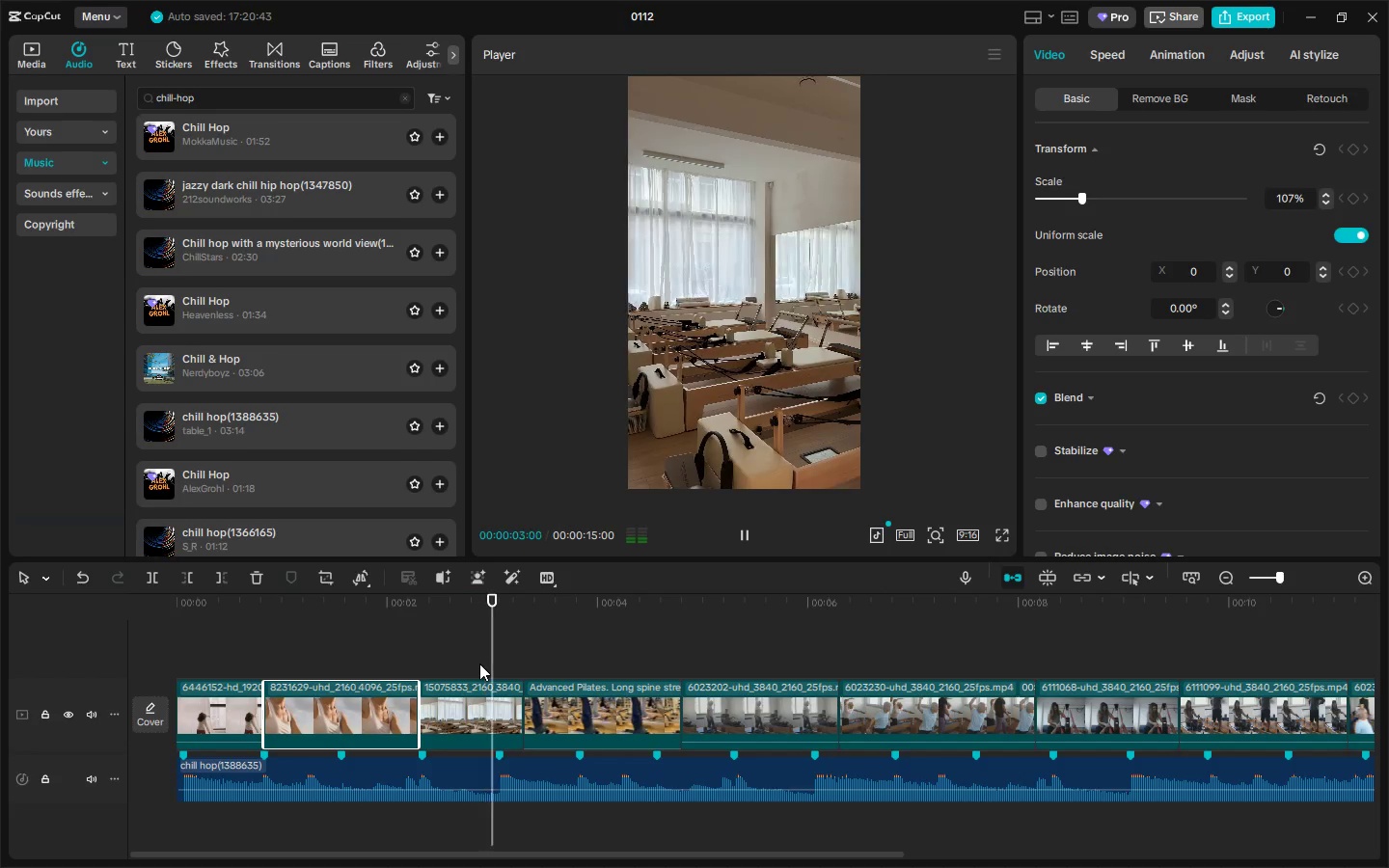 
key(Space)
 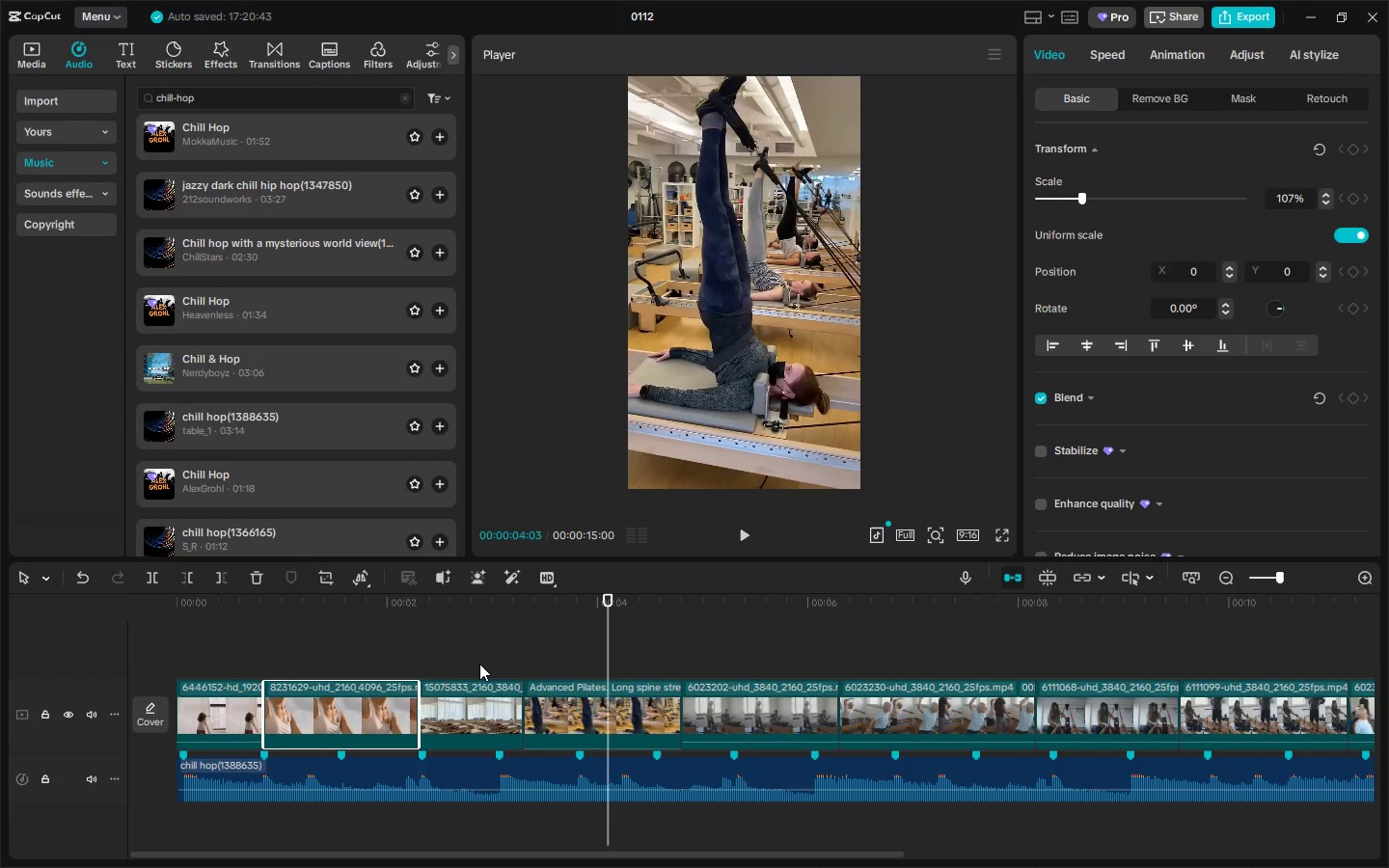 
wait(6.5)
 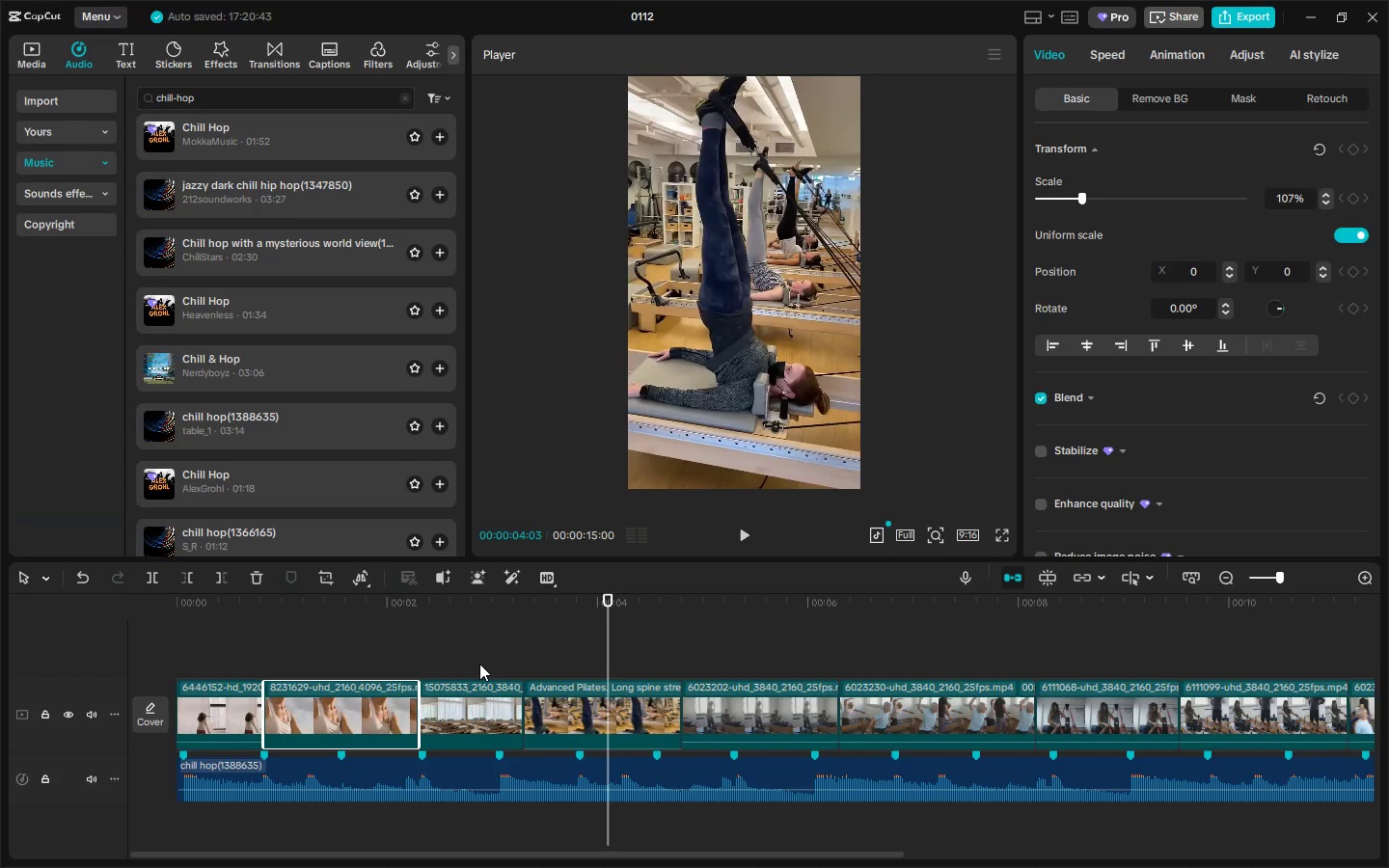 
key(Space)
 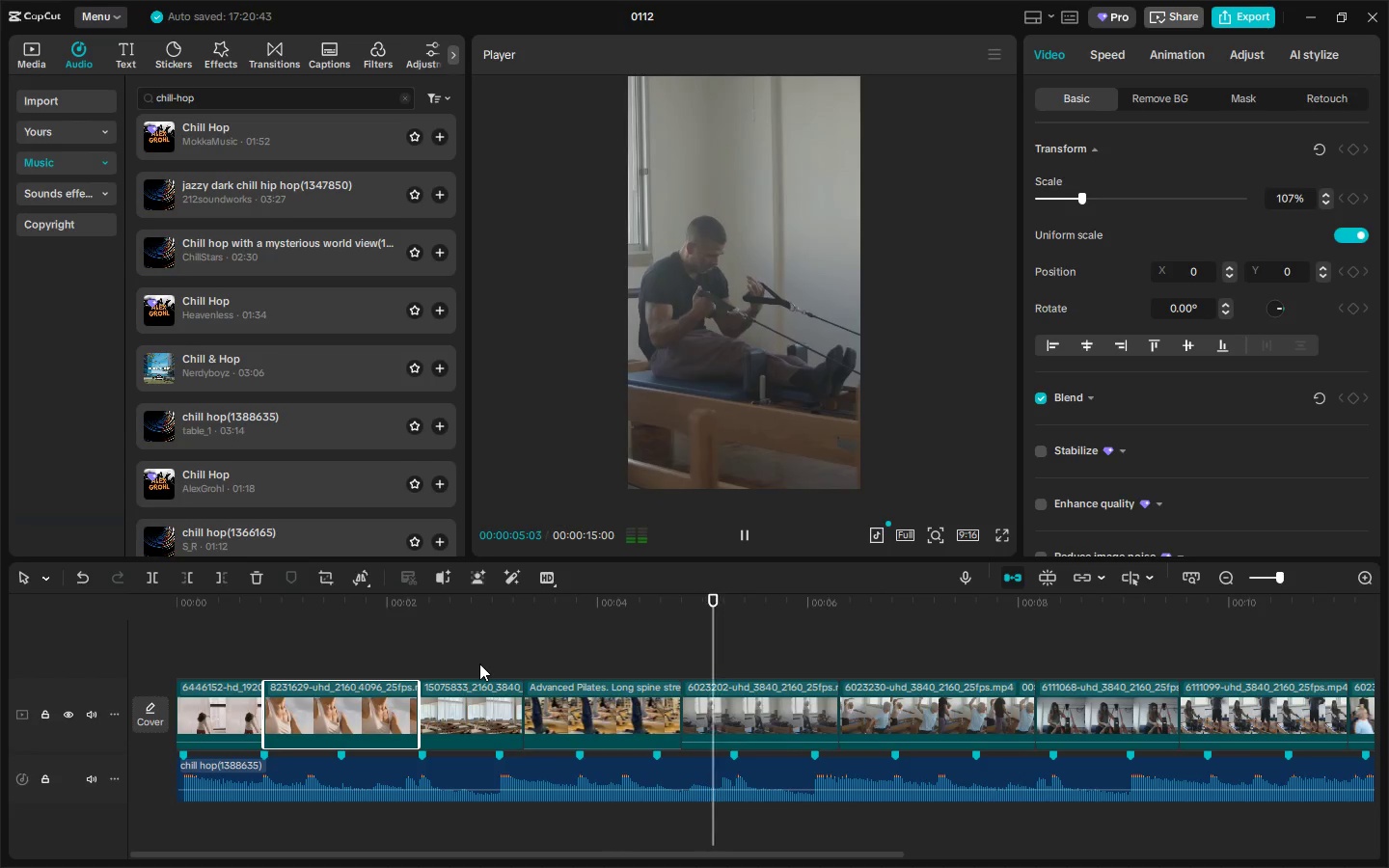 
key(Space)
 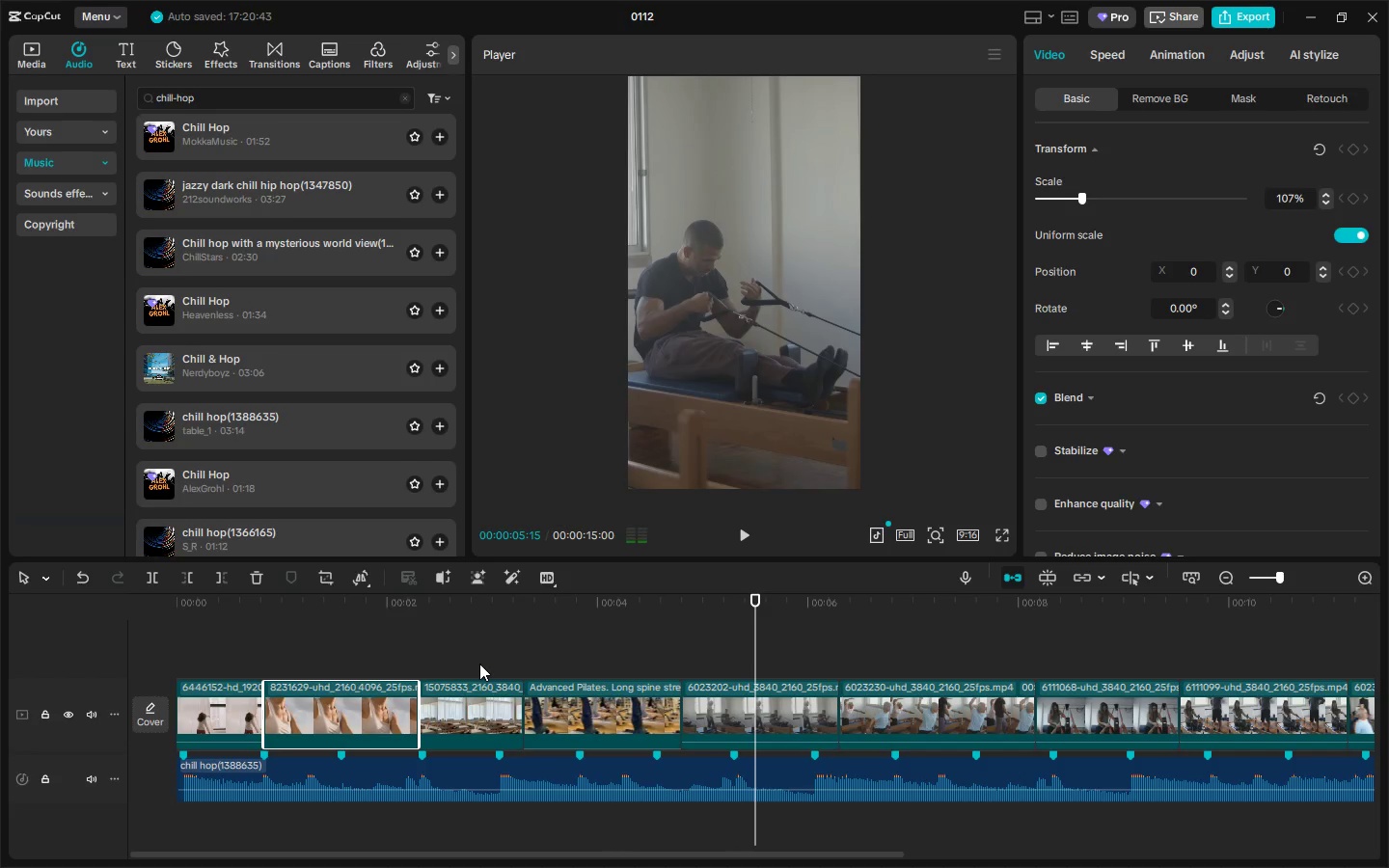 
key(Space)
 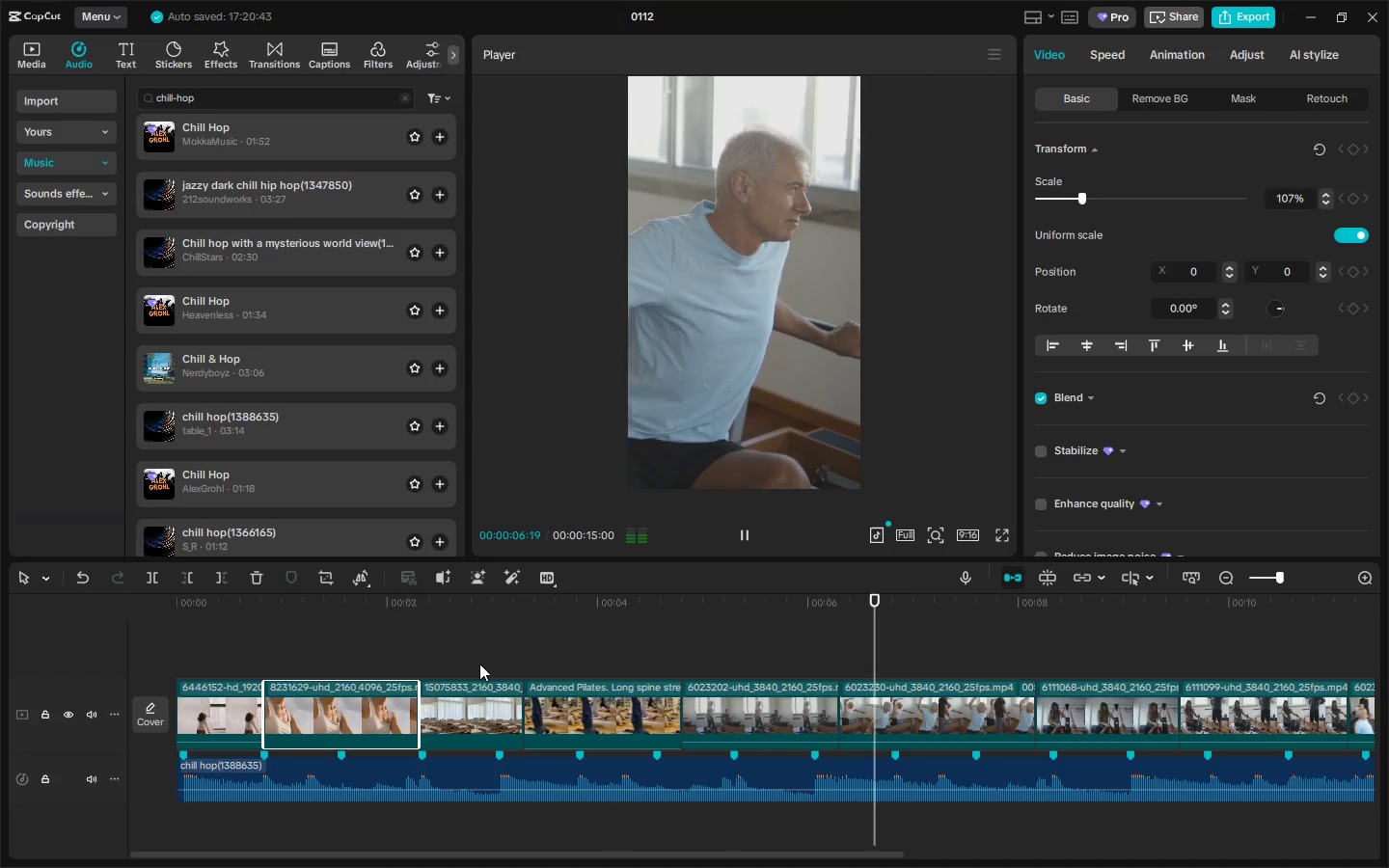 
key(Space)
 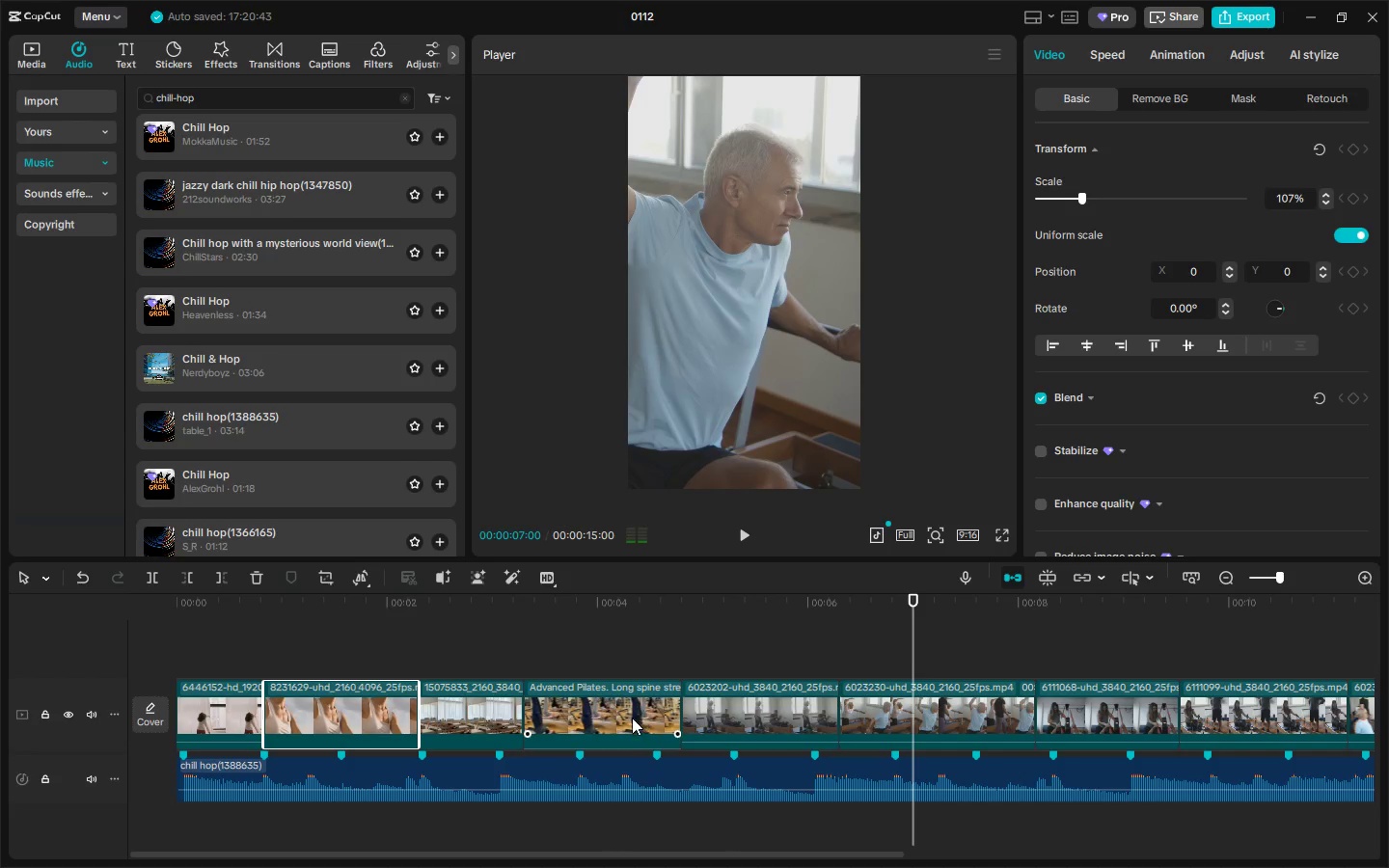 
left_click([625, 718])
 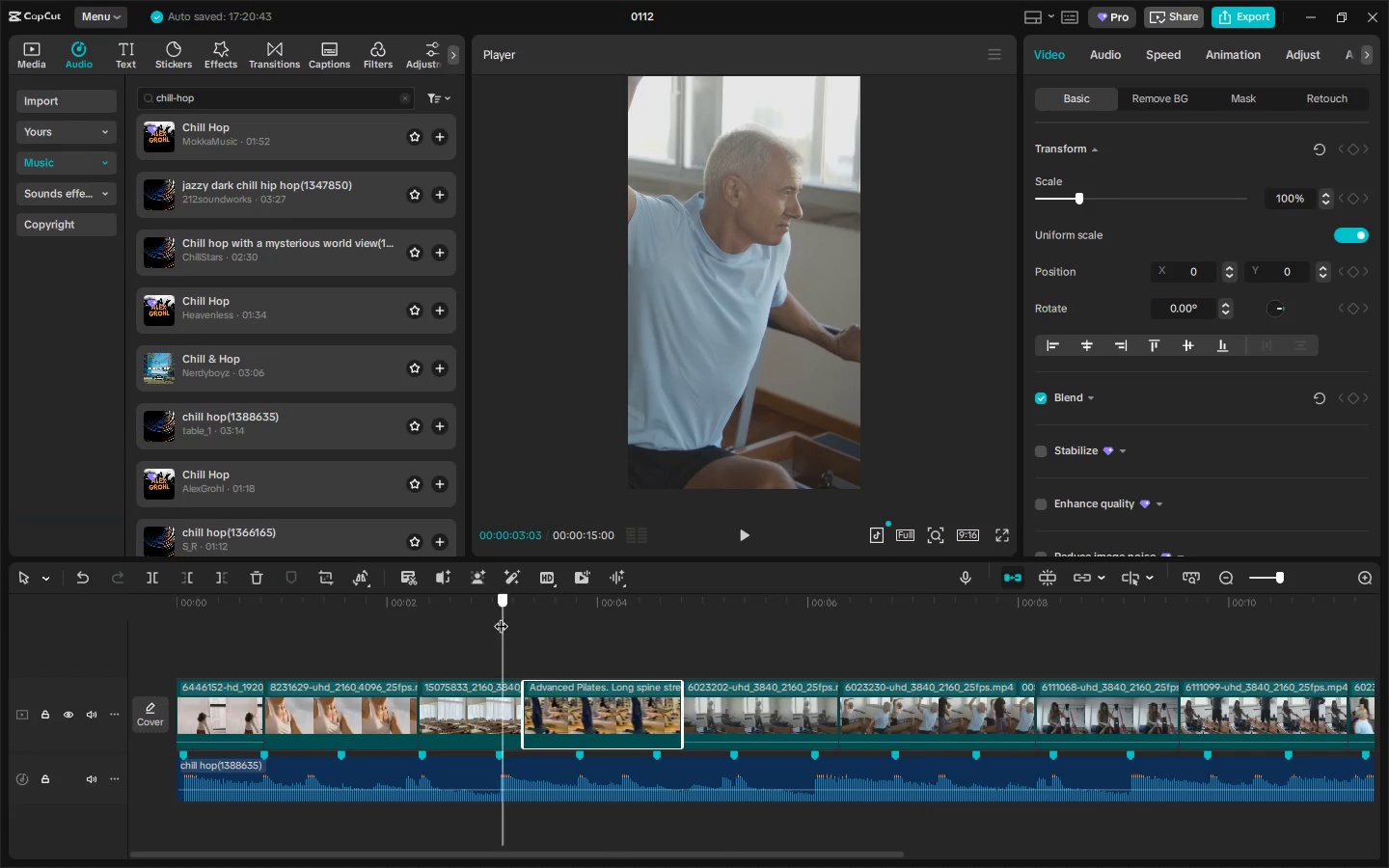 
key(Space)
 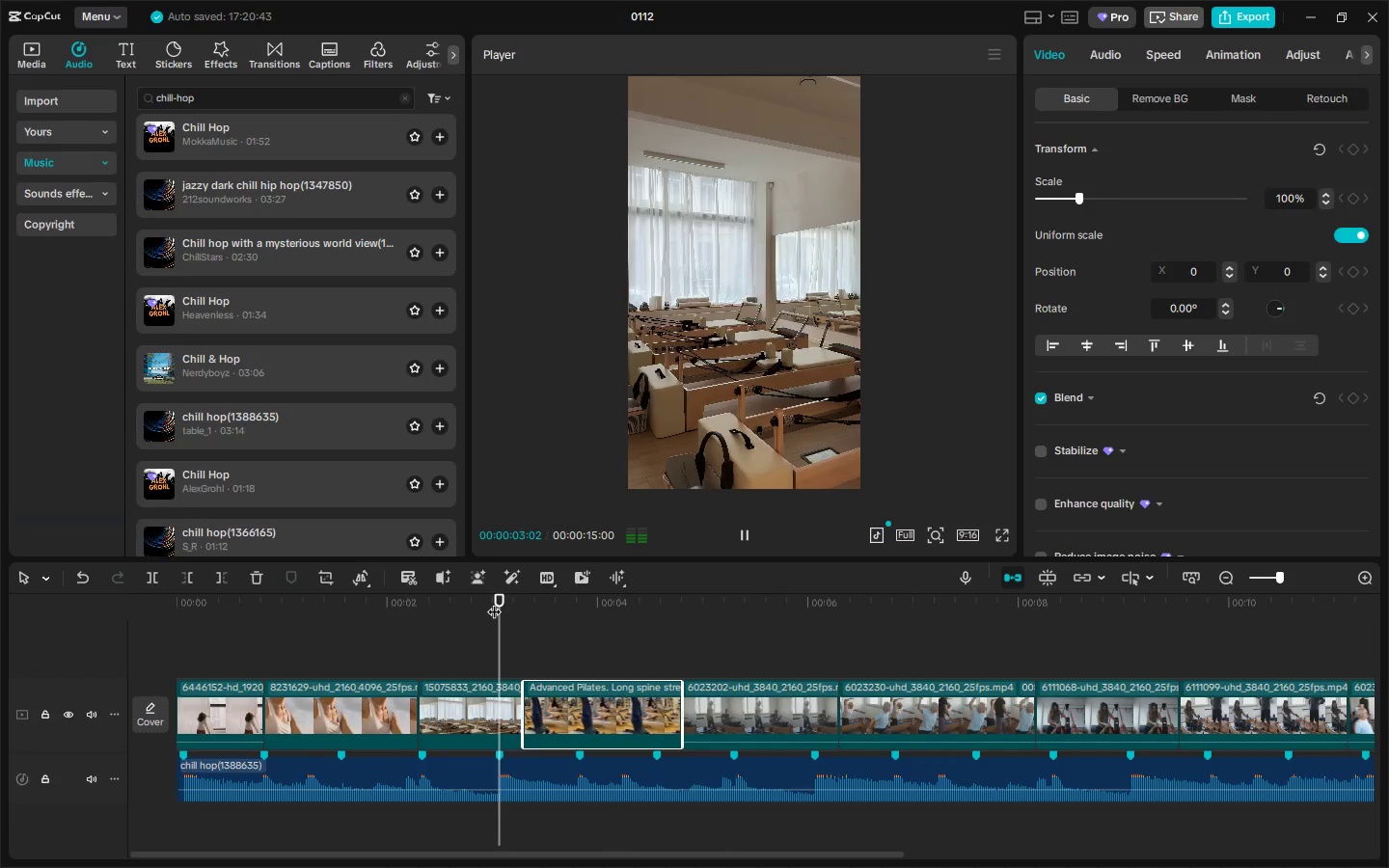 
key(Space)
 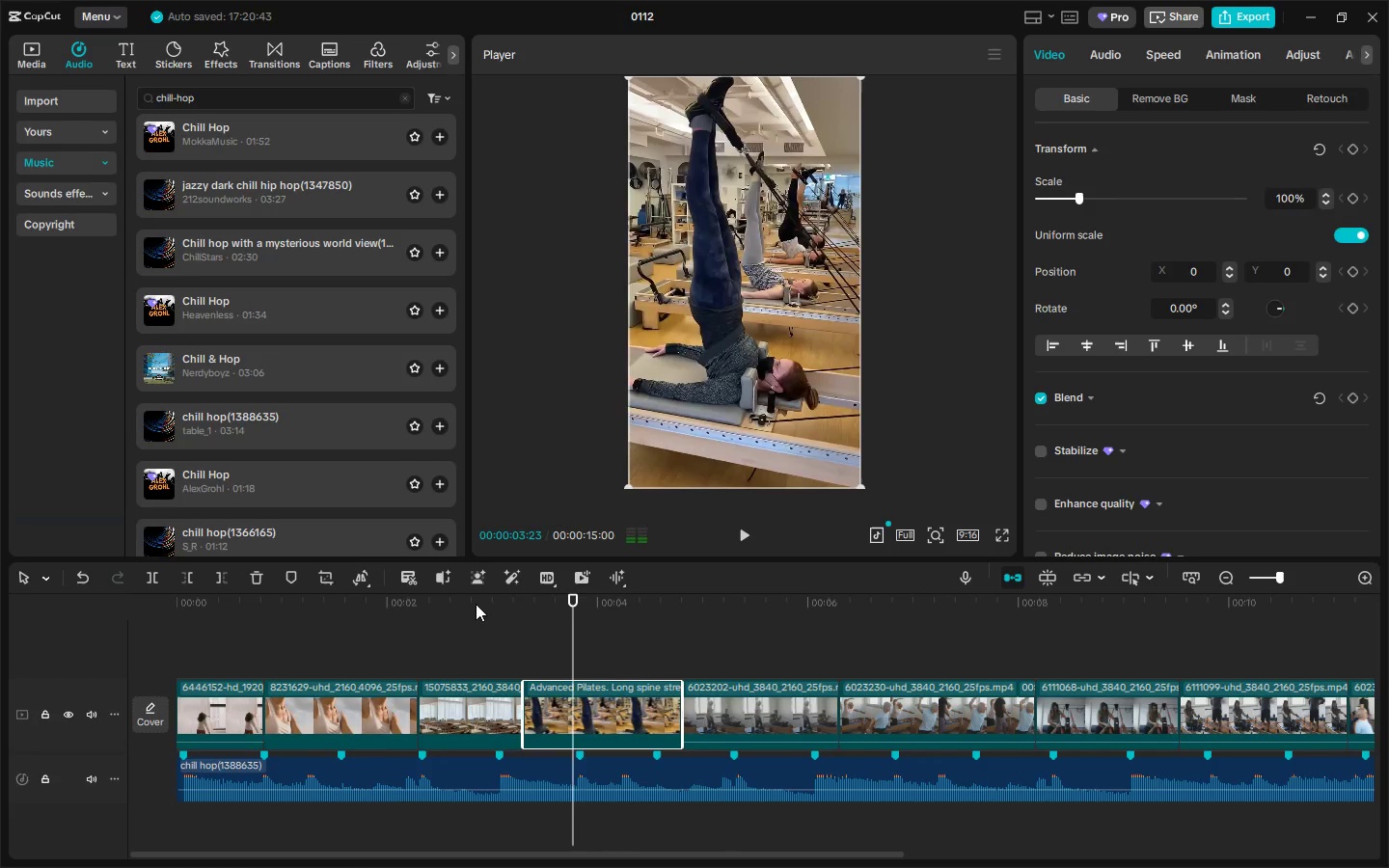 
left_click_drag(start_coordinate=[391, 602], to_coordinate=[96, 603])
 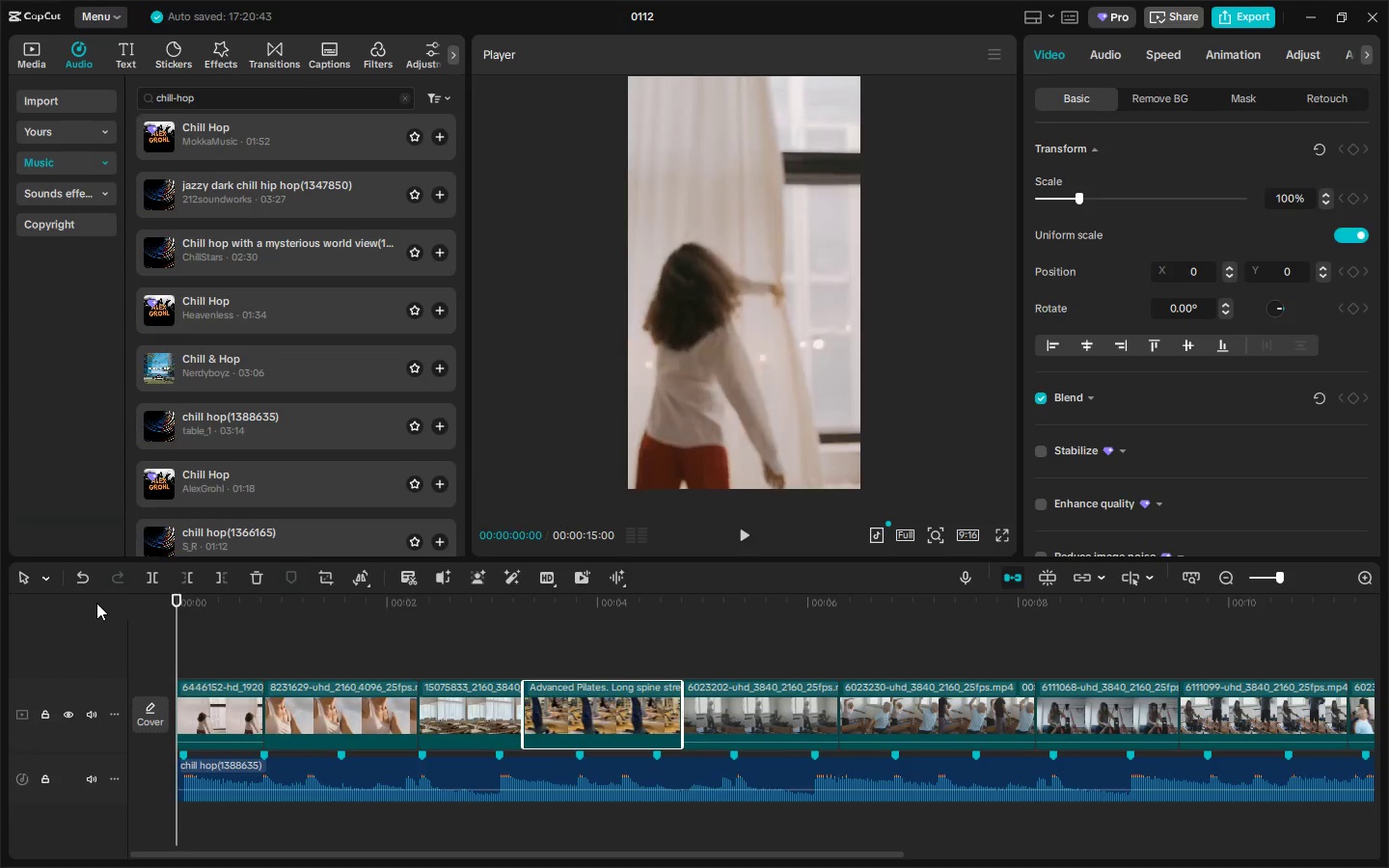 
key(Space)
 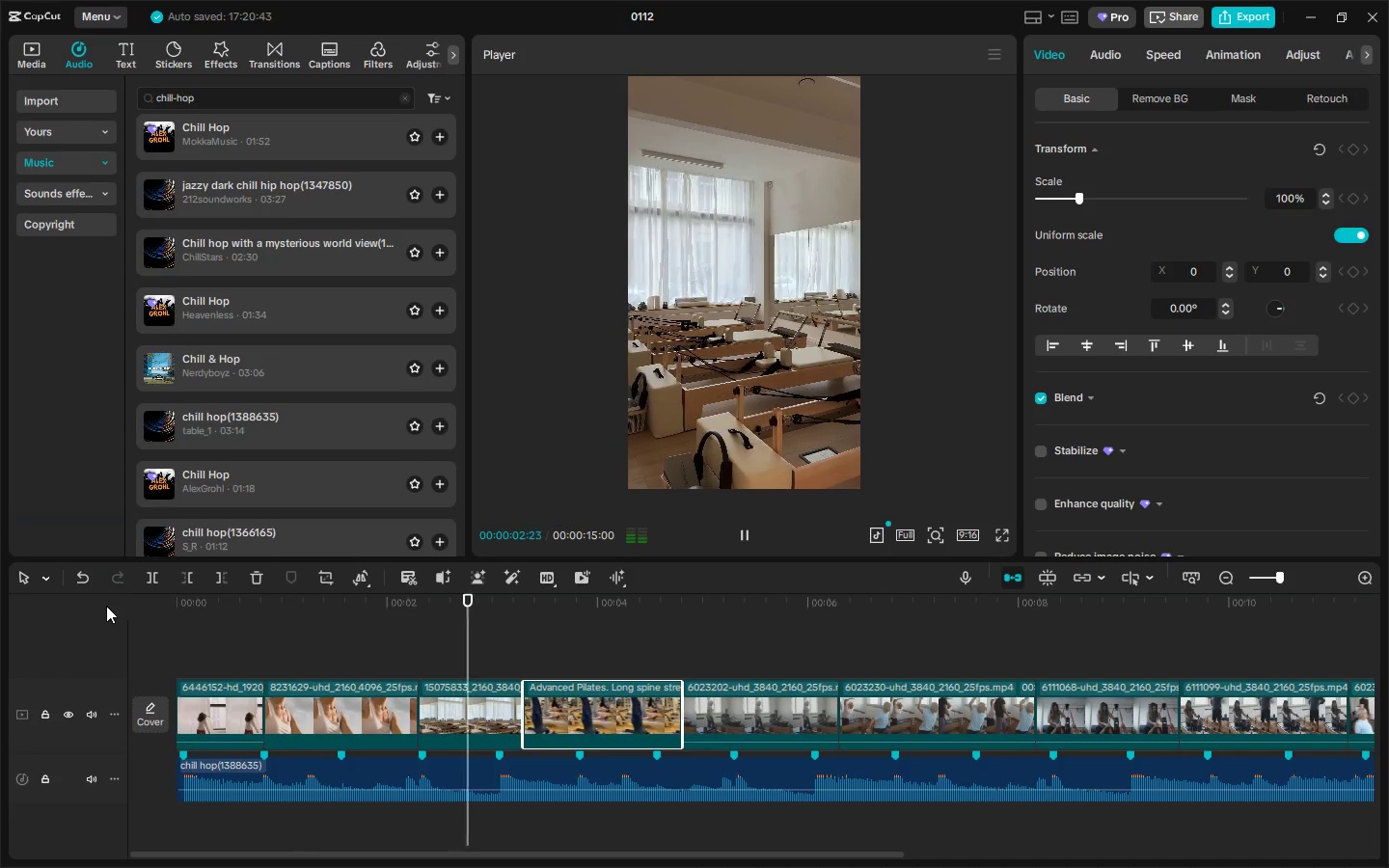 
key(Space)
 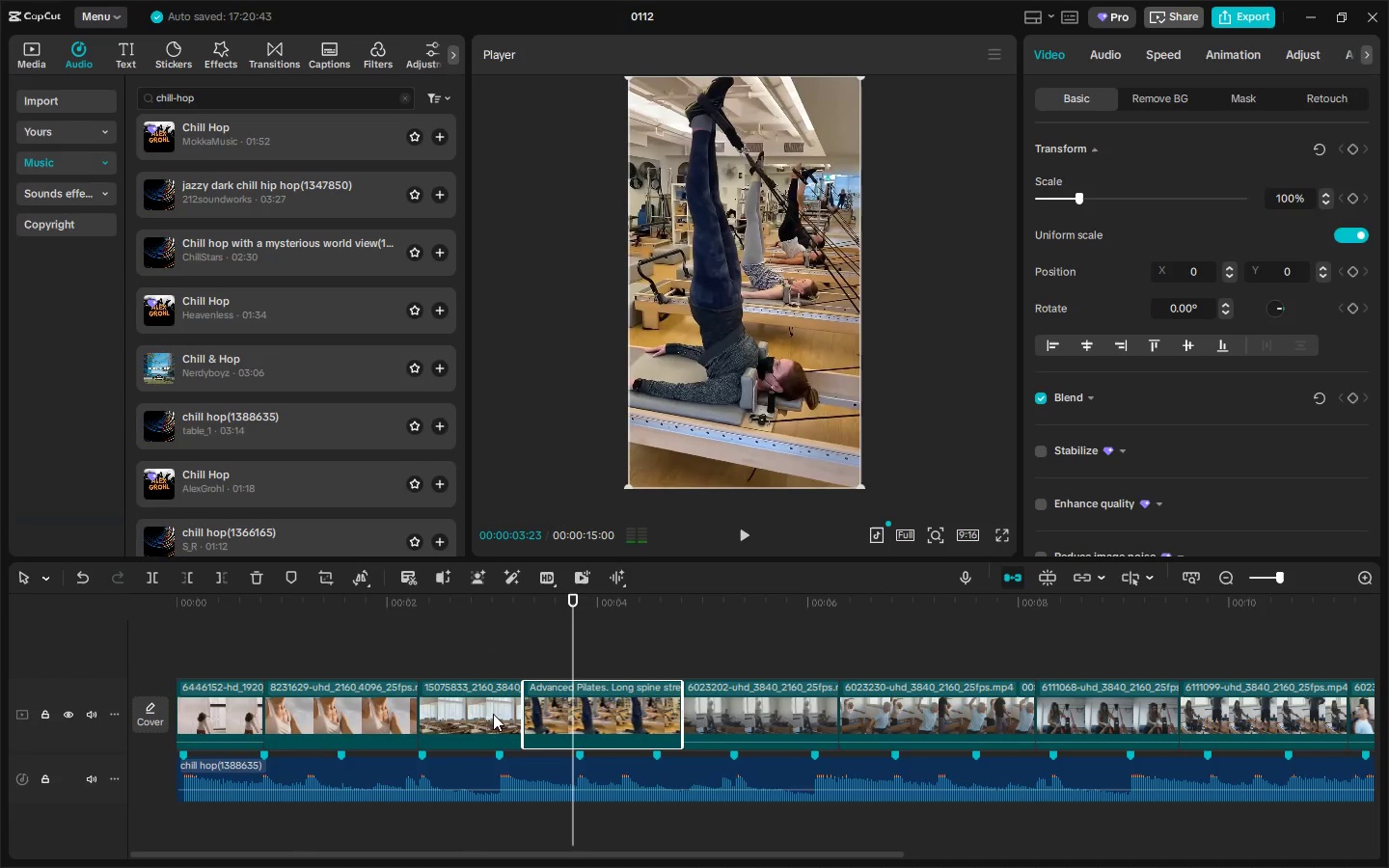 
left_click([493, 714])
 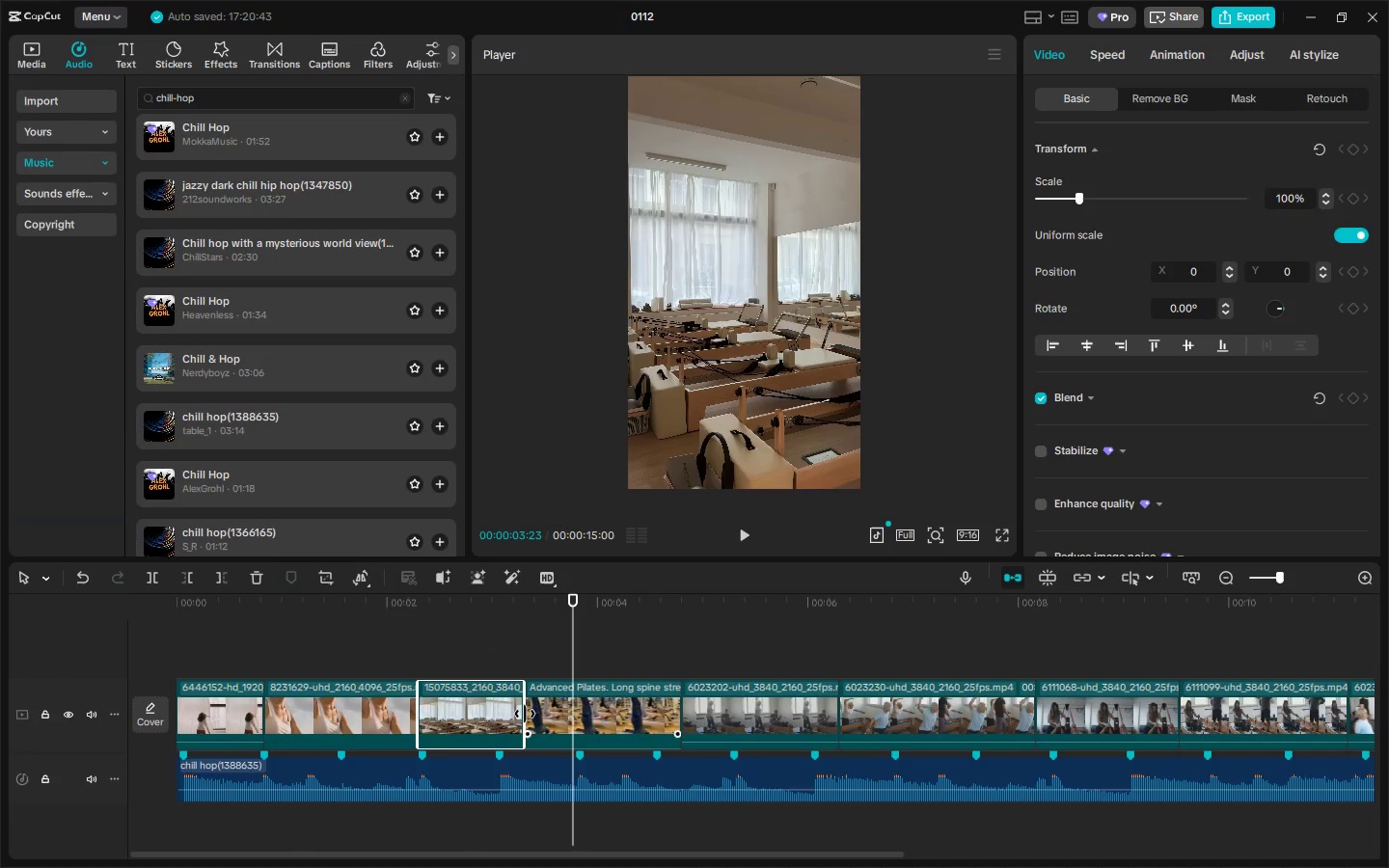 
left_click([525, 714])
 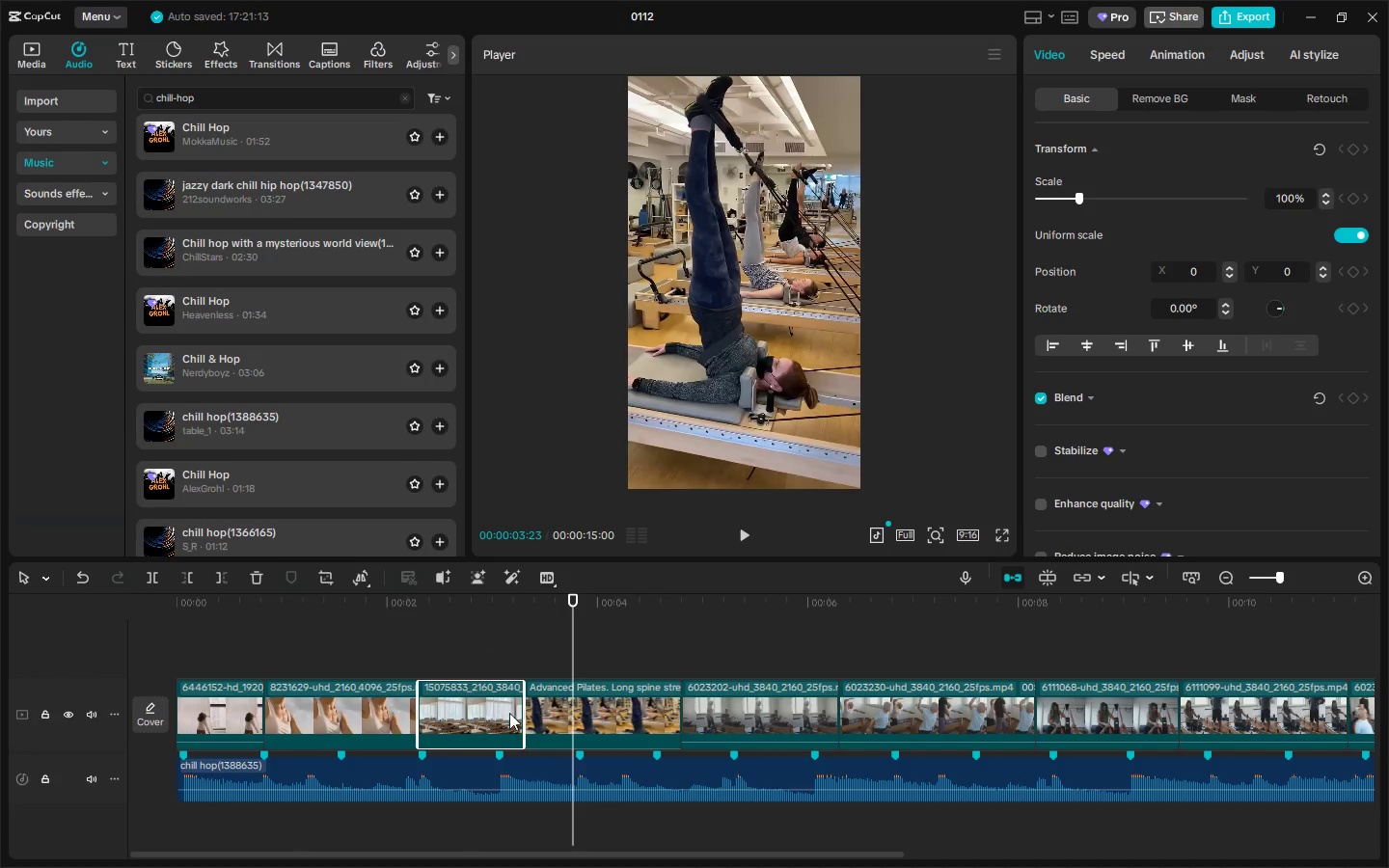 
left_click_drag(start_coordinate=[523, 713], to_coordinate=[488, 713])
 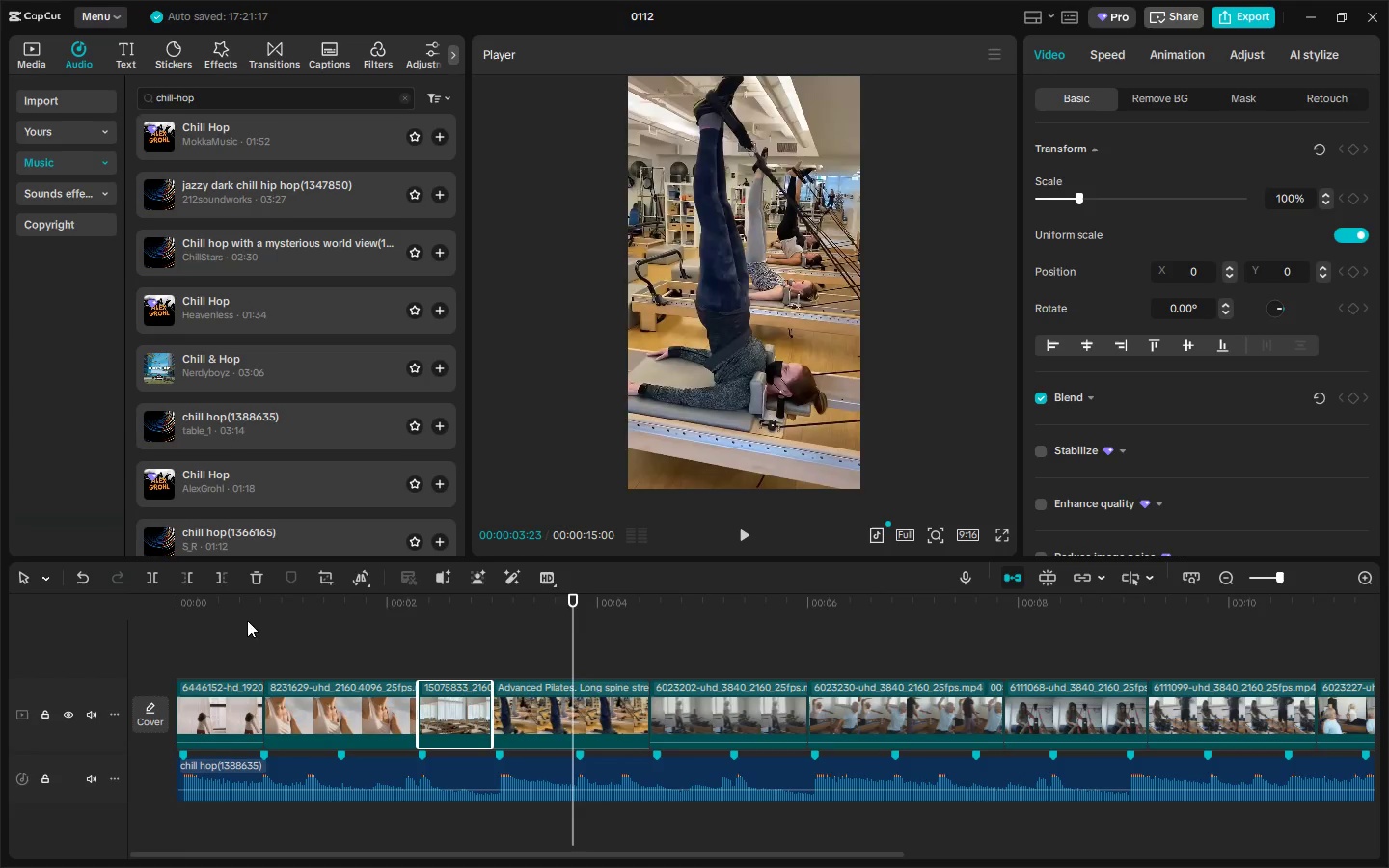 
left_click_drag(start_coordinate=[232, 607], to_coordinate=[146, 607])
 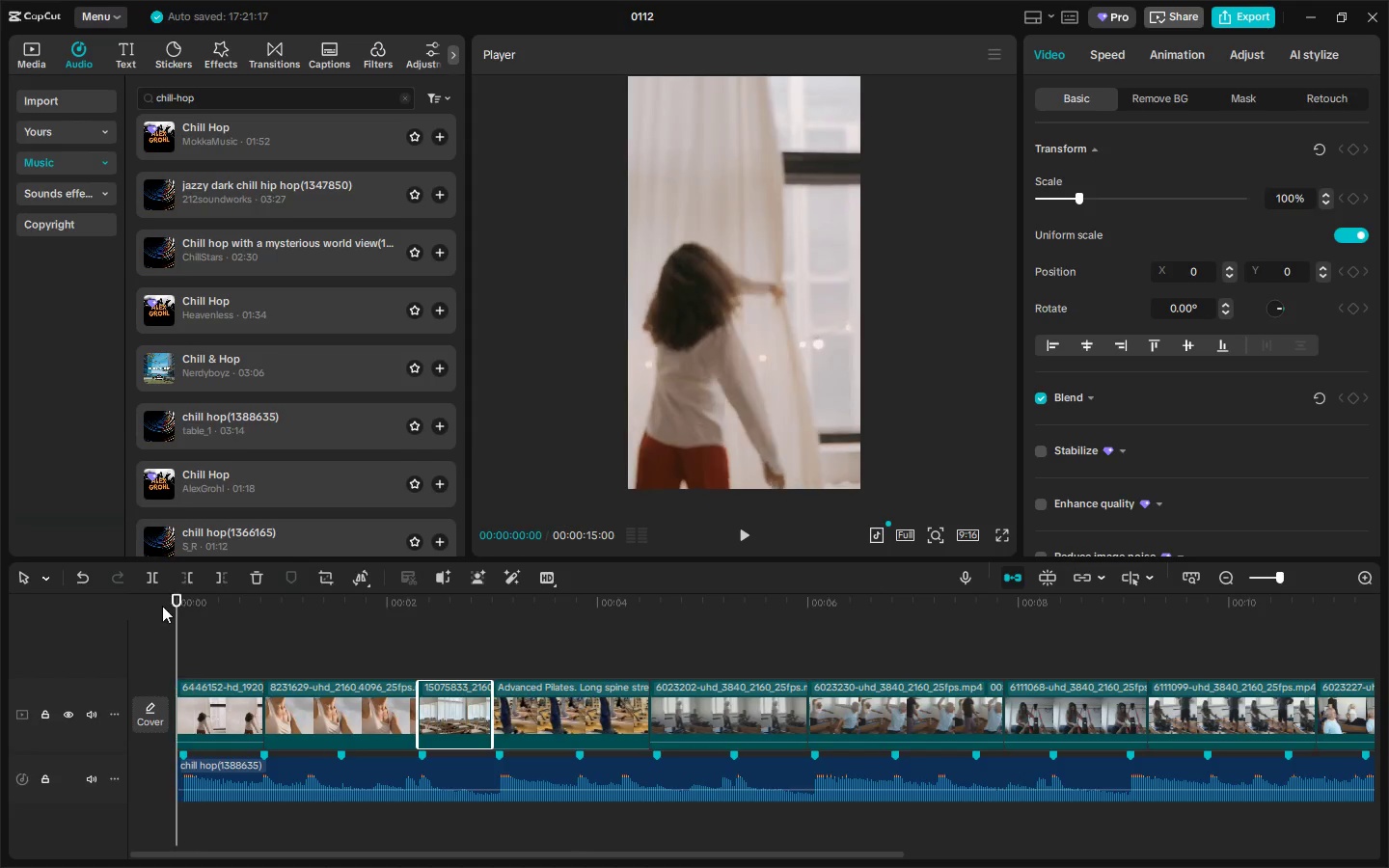 
key(Space)
 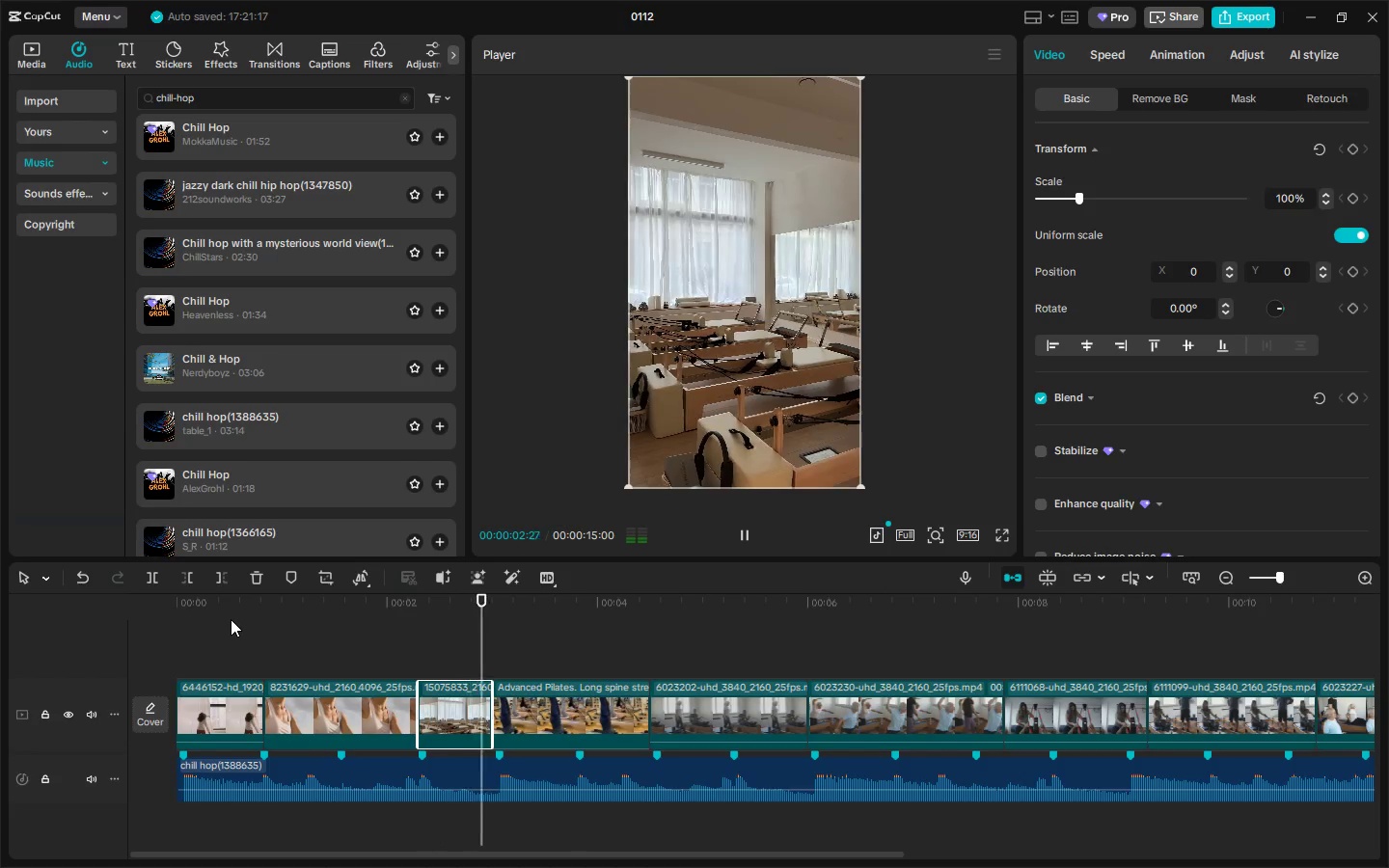 
key(Space)
 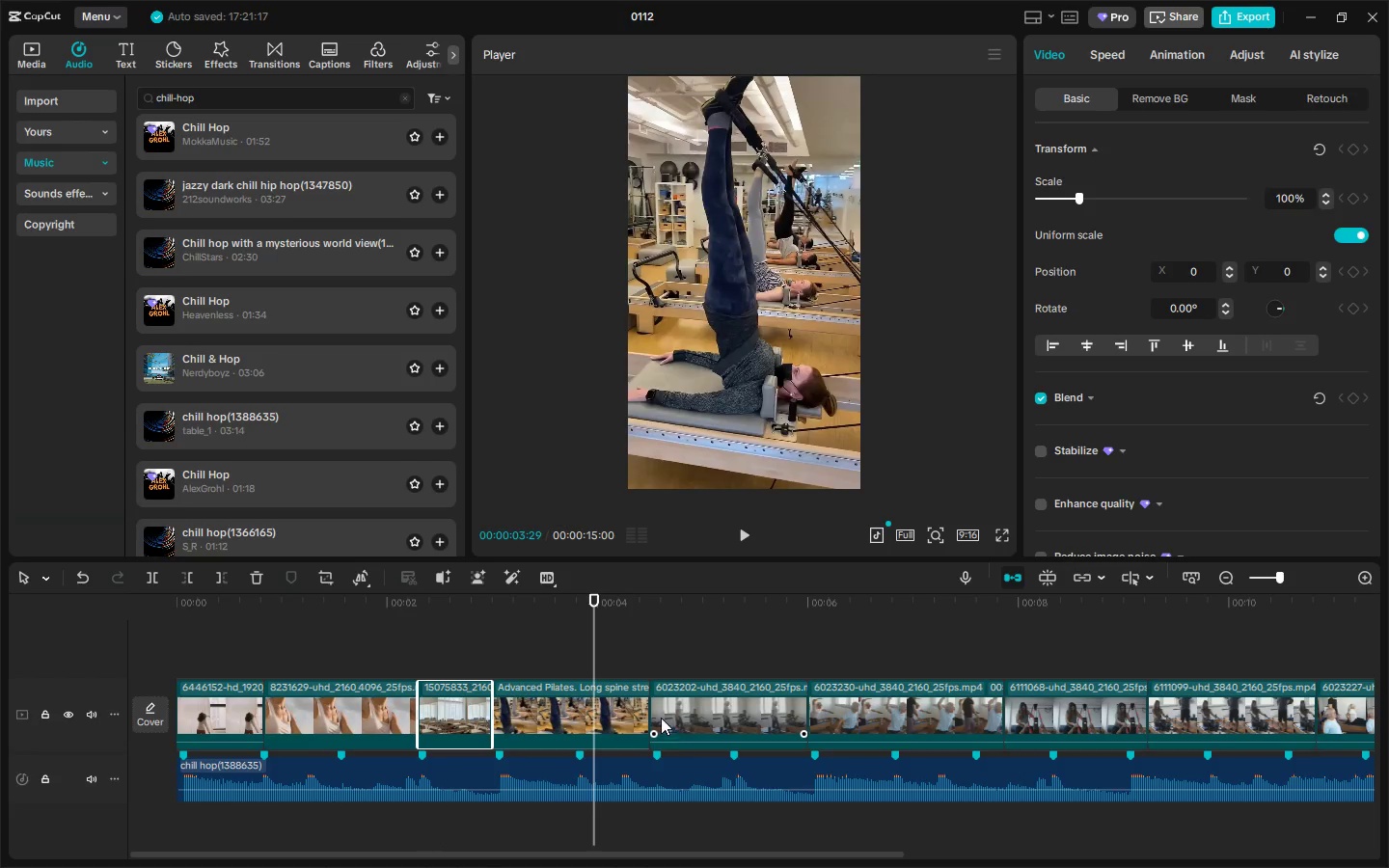 
left_click([640, 713])
 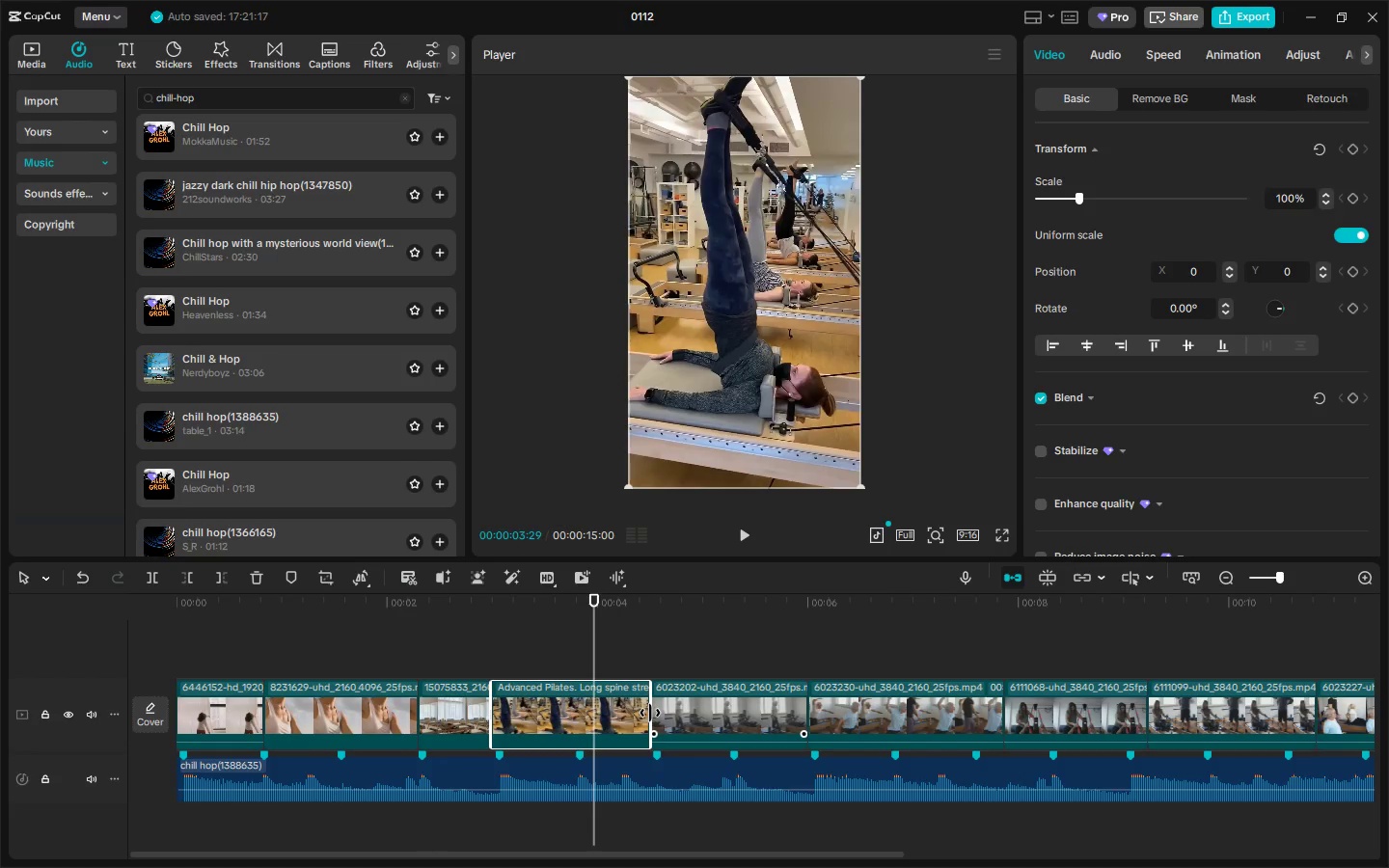 
left_click_drag(start_coordinate=[650, 713], to_coordinate=[577, 717])
 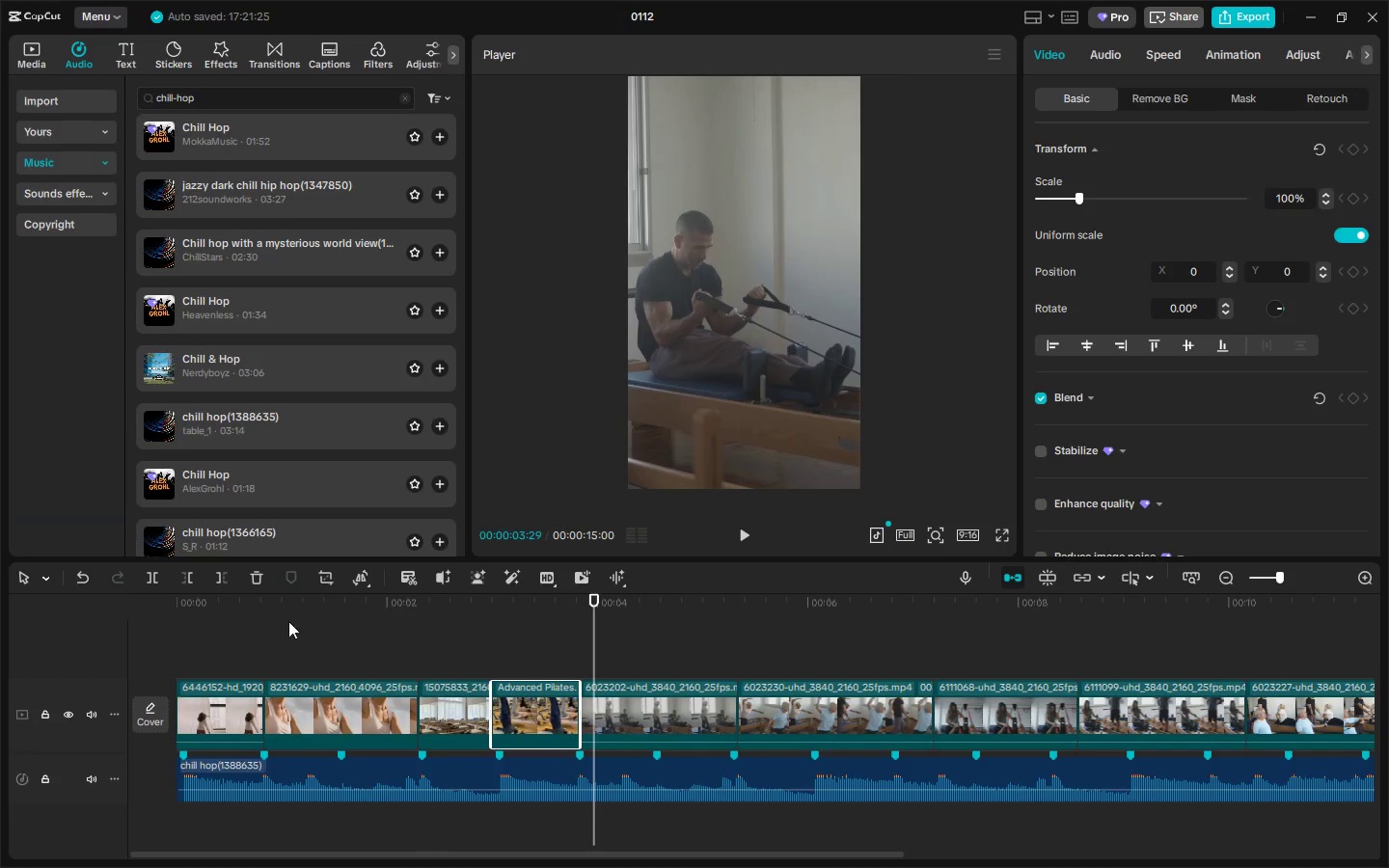 
left_click_drag(start_coordinate=[249, 605], to_coordinate=[121, 602])
 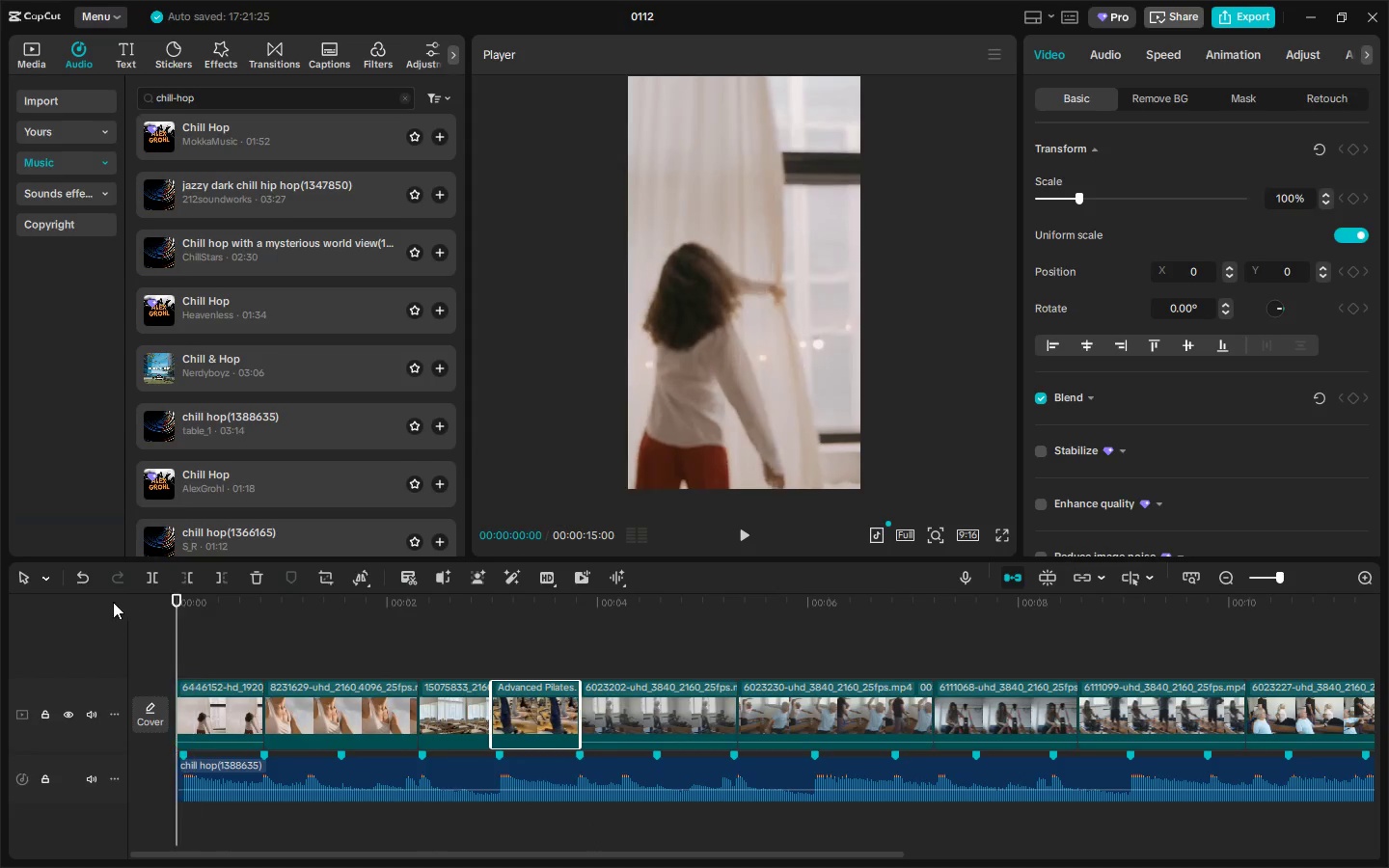 
key(Space)
 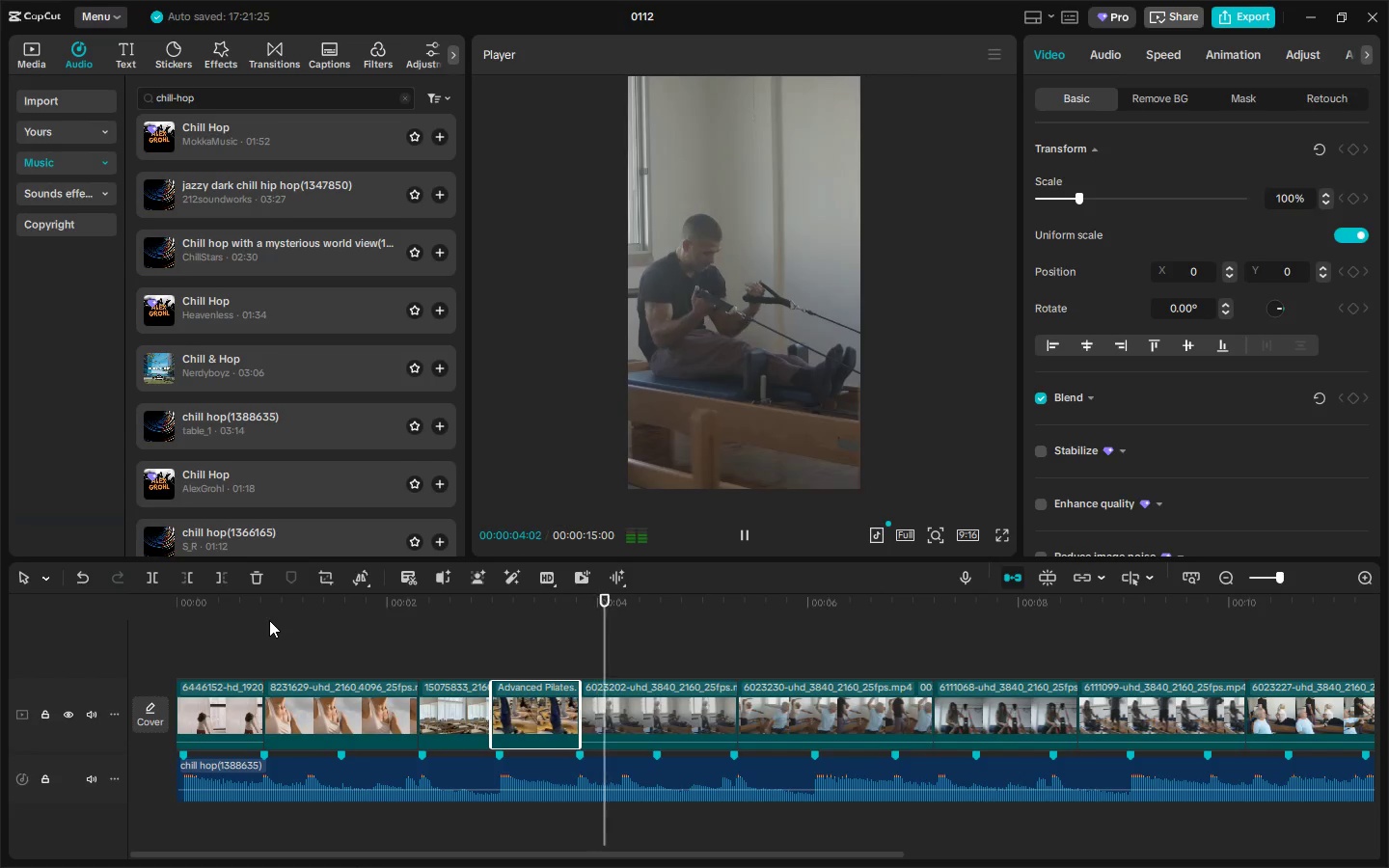 
wait(5.53)
 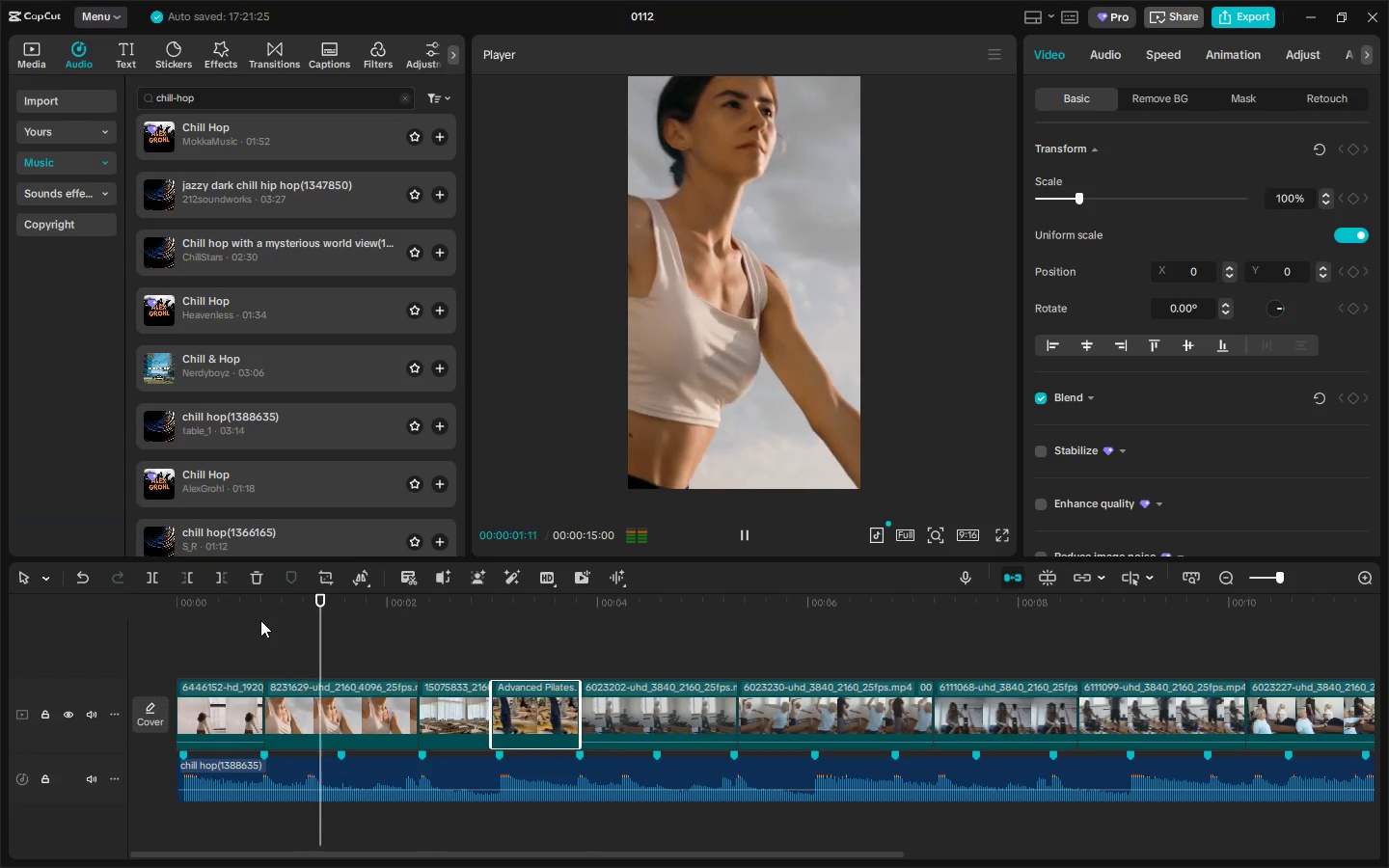 
key(Space)
 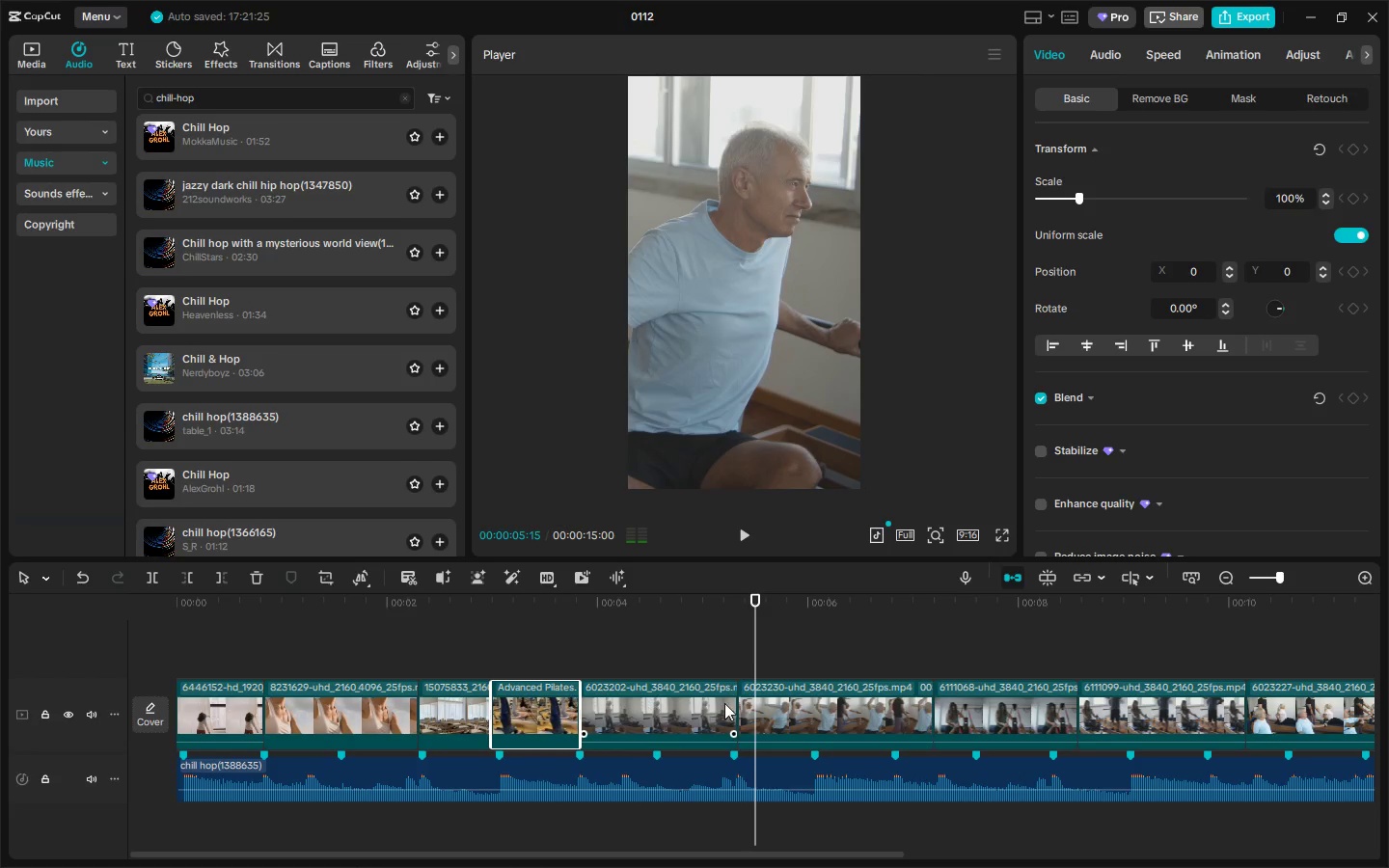 
key(Space)
 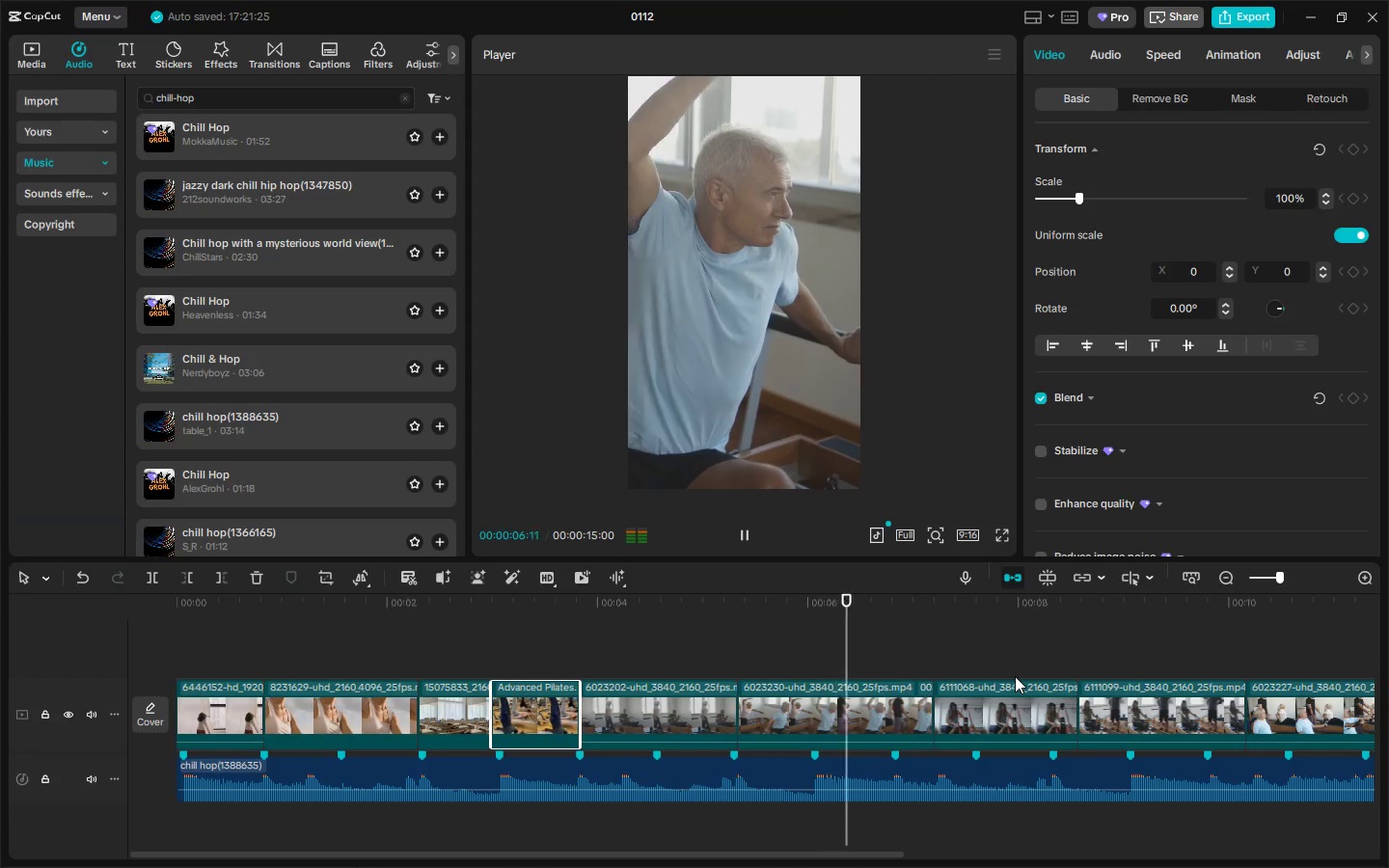 
key(Space)
 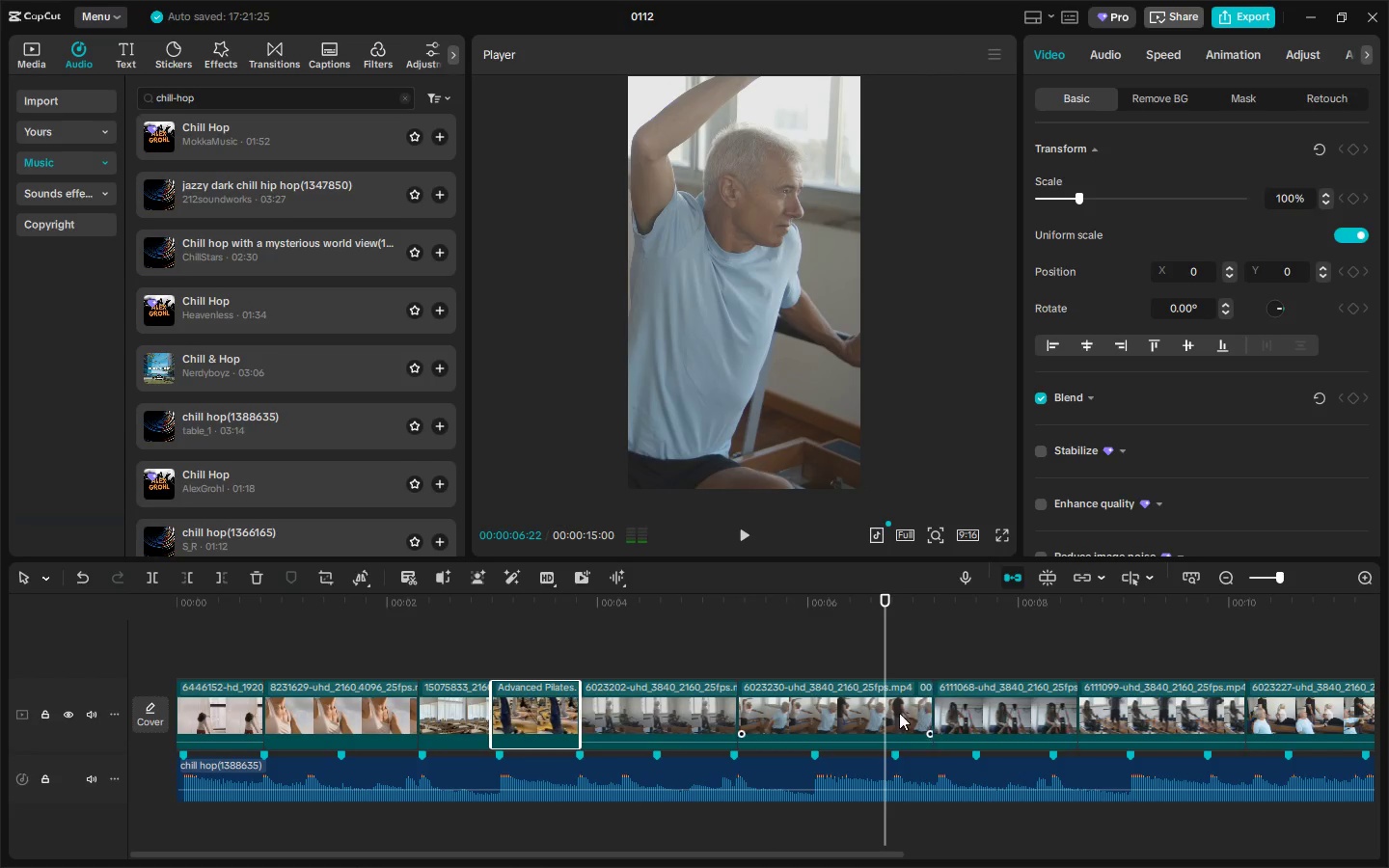 
left_click([895, 713])
 